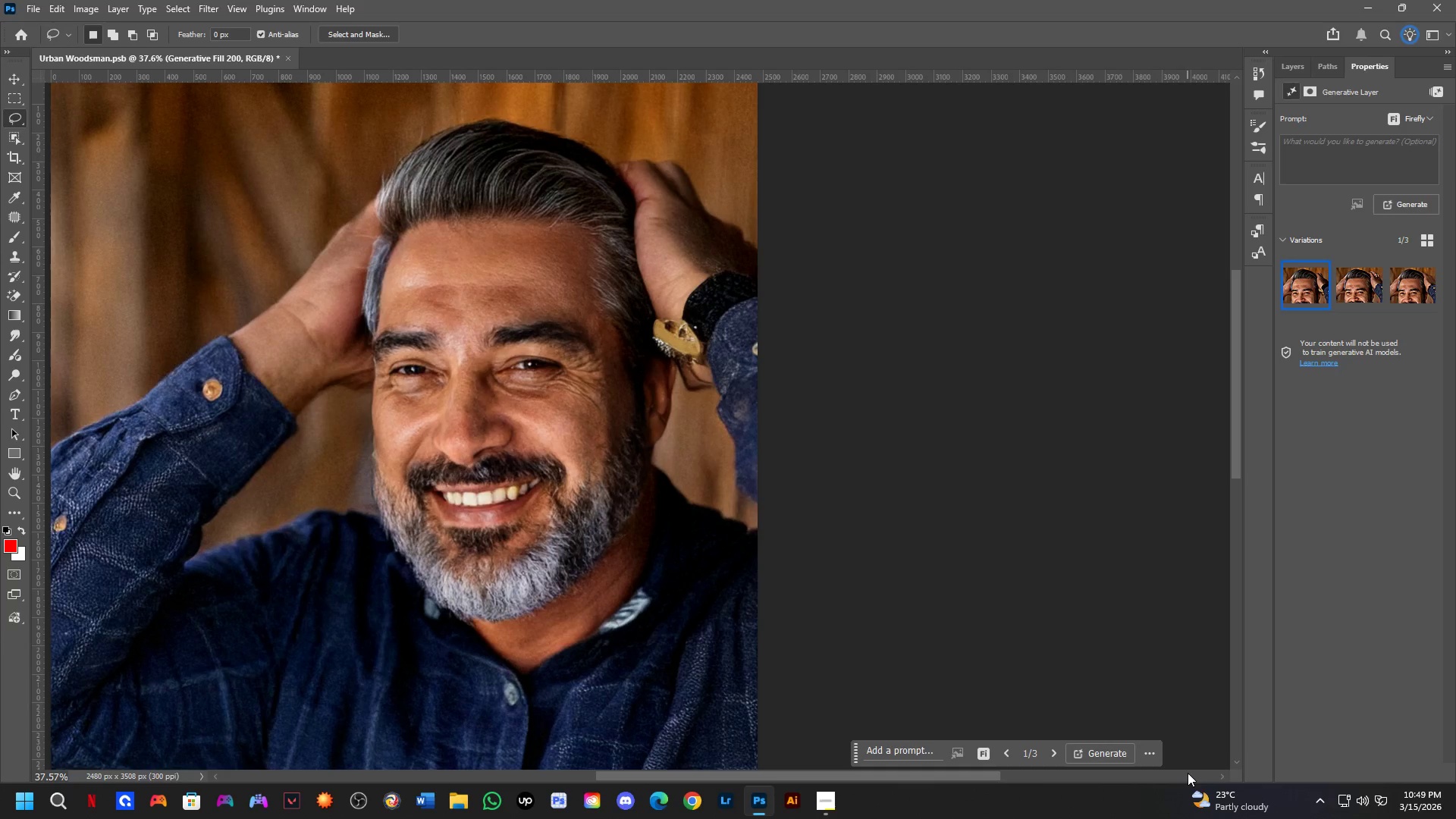 
wait(25.27)
 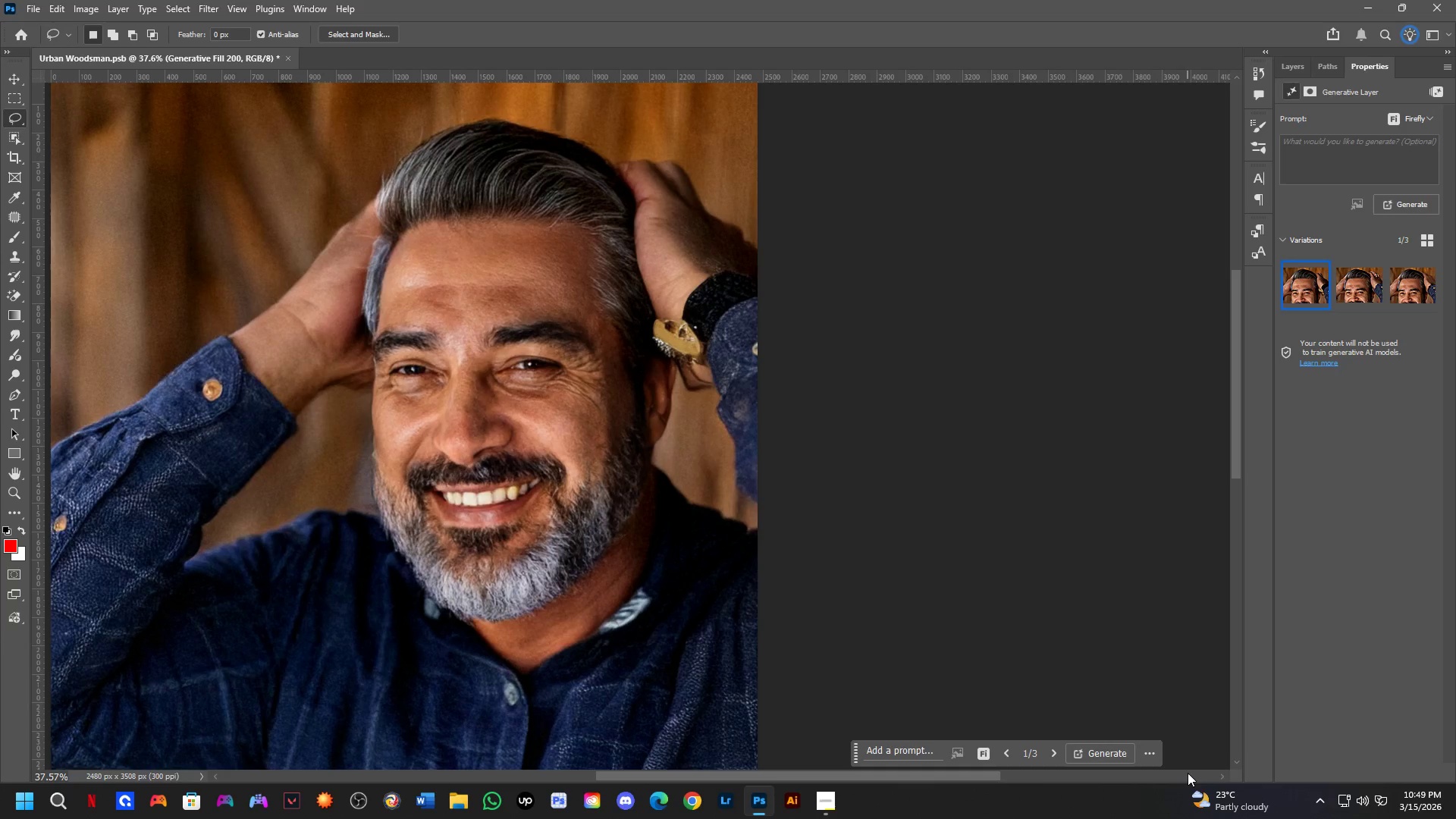 
left_click([1338, 281])
 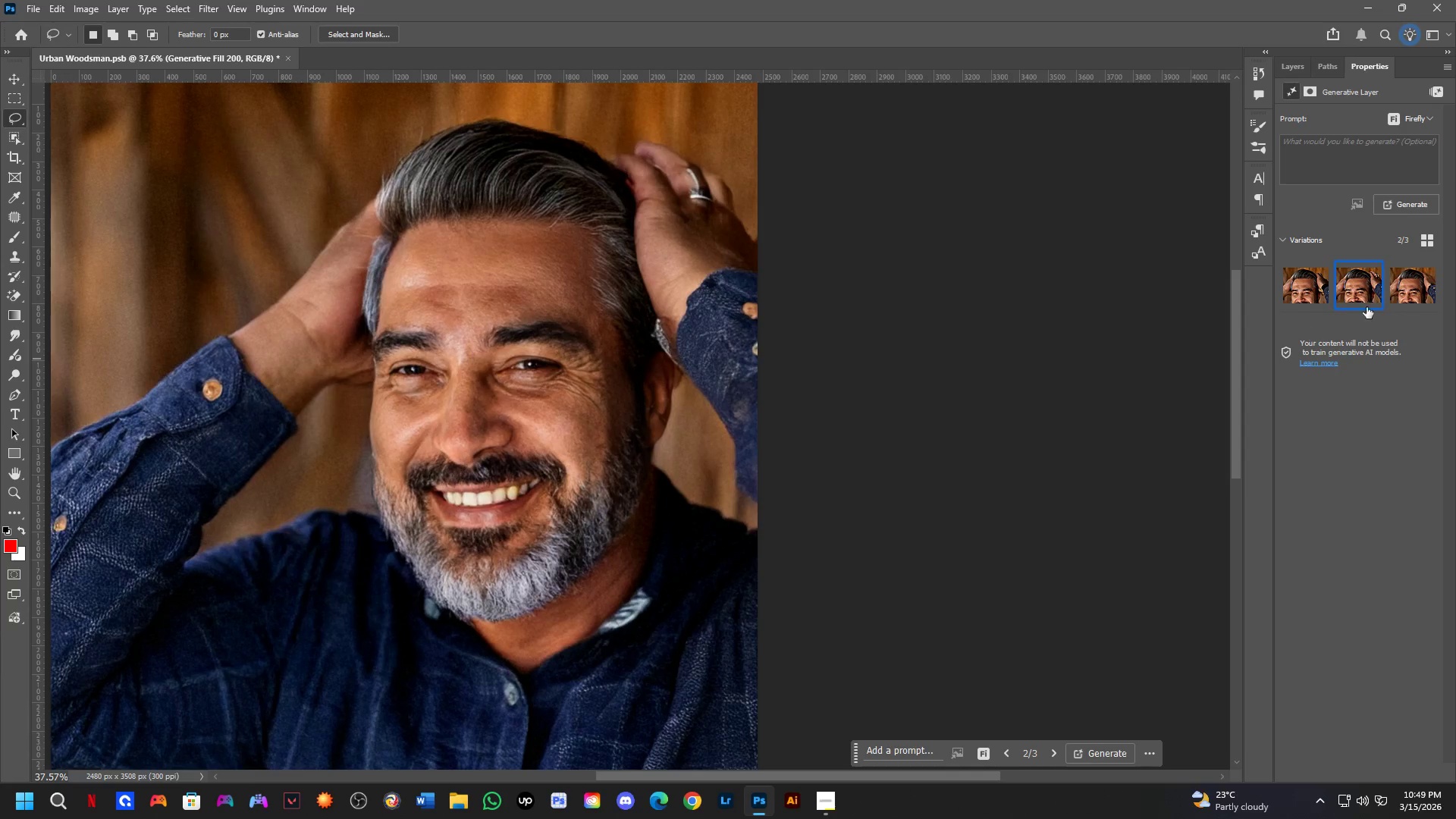 
left_click([1401, 293])
 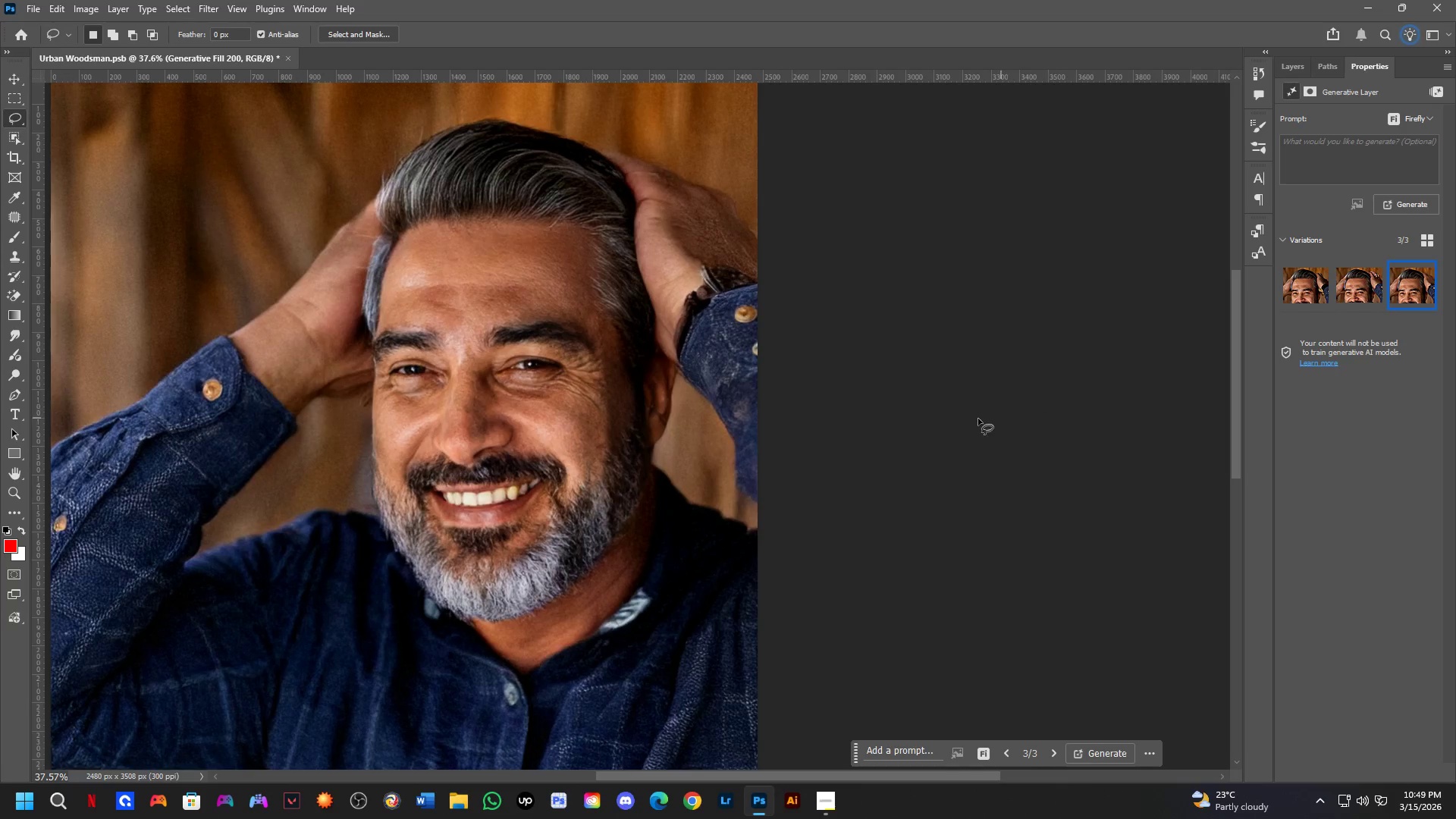 
scroll: coordinate [632, 445], scroll_direction: down, amount: 4.0
 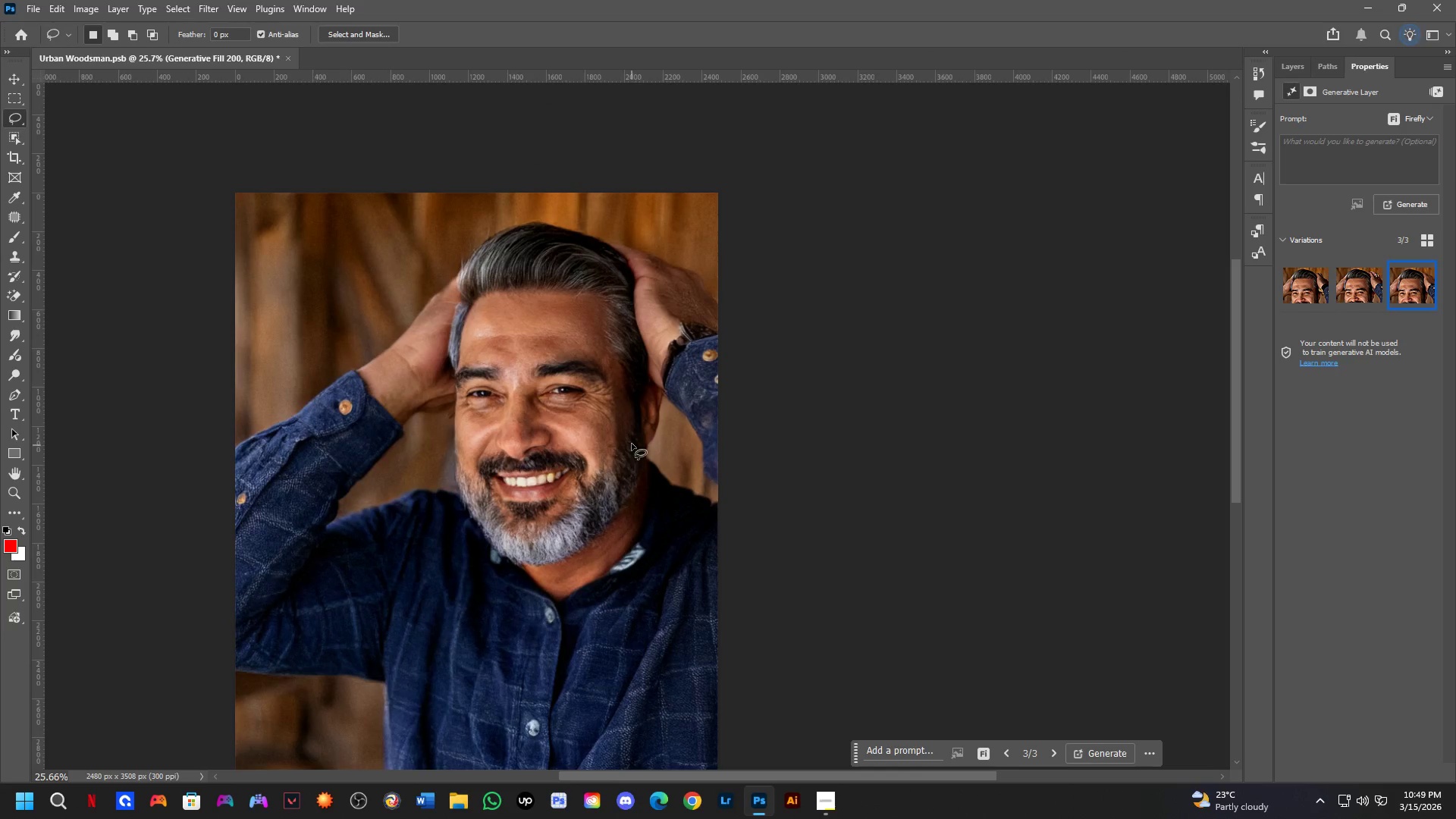 
key(Control+Z)
 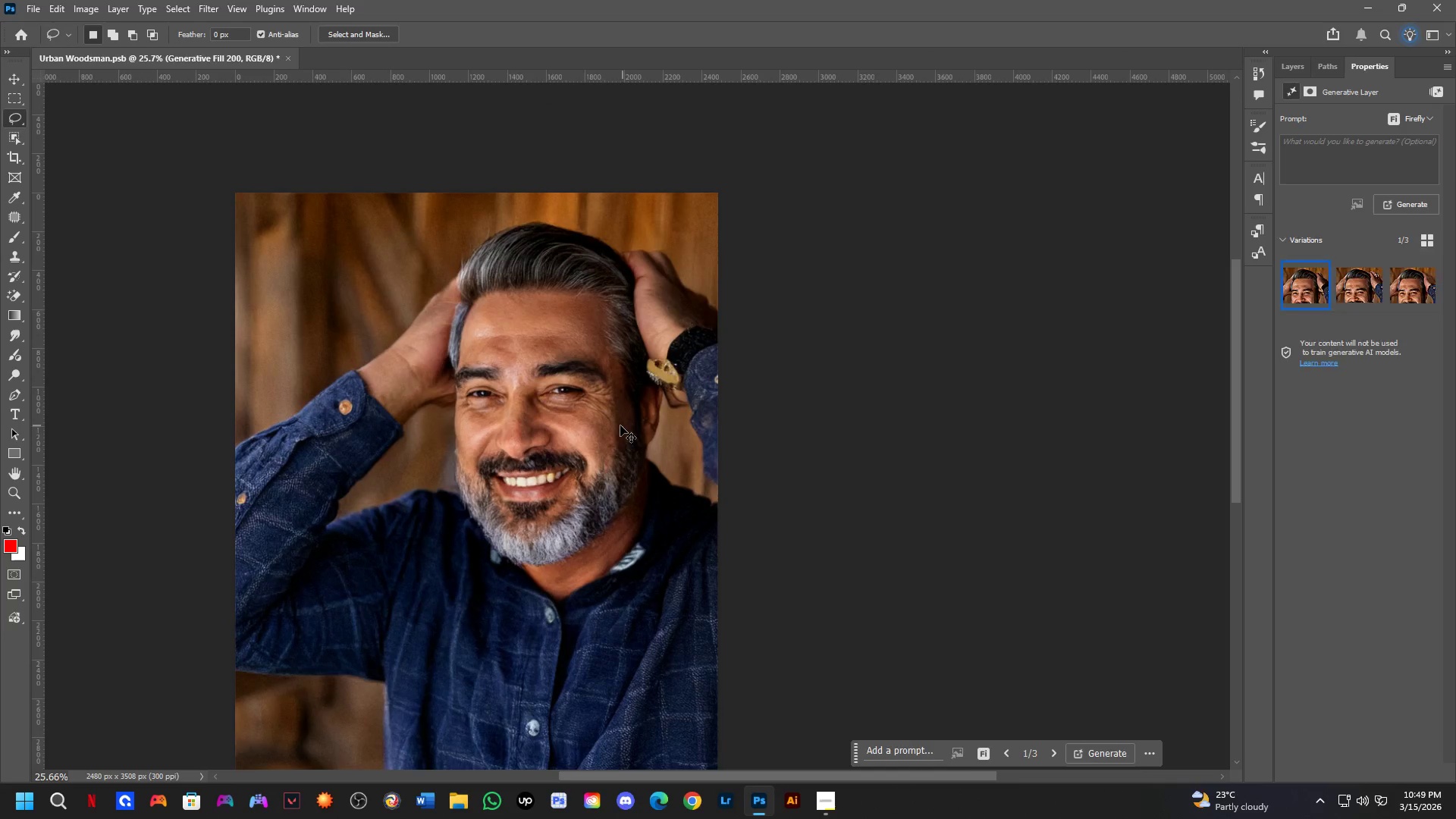 
key(Control+Z)
 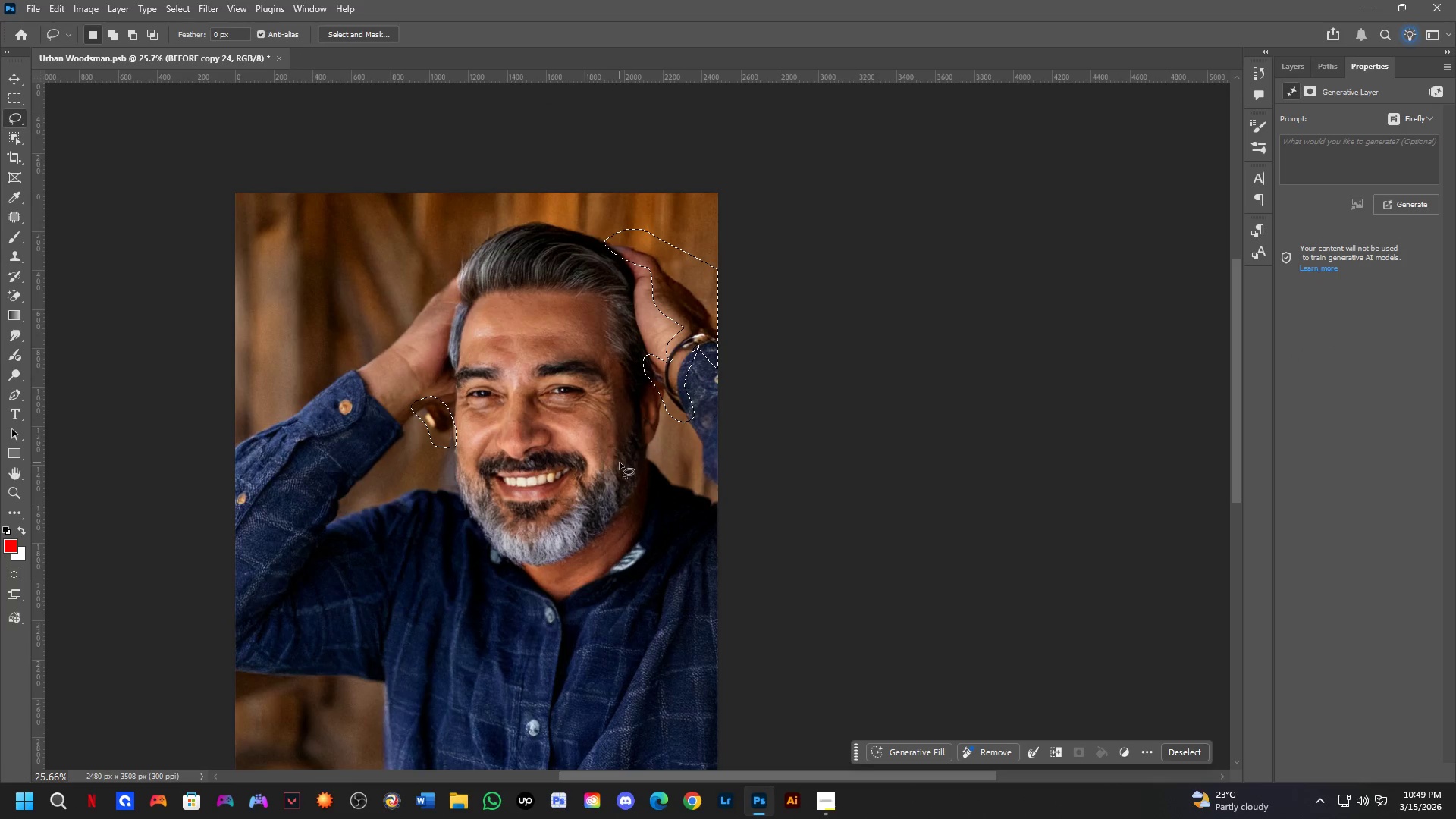 
left_click([620, 463])
 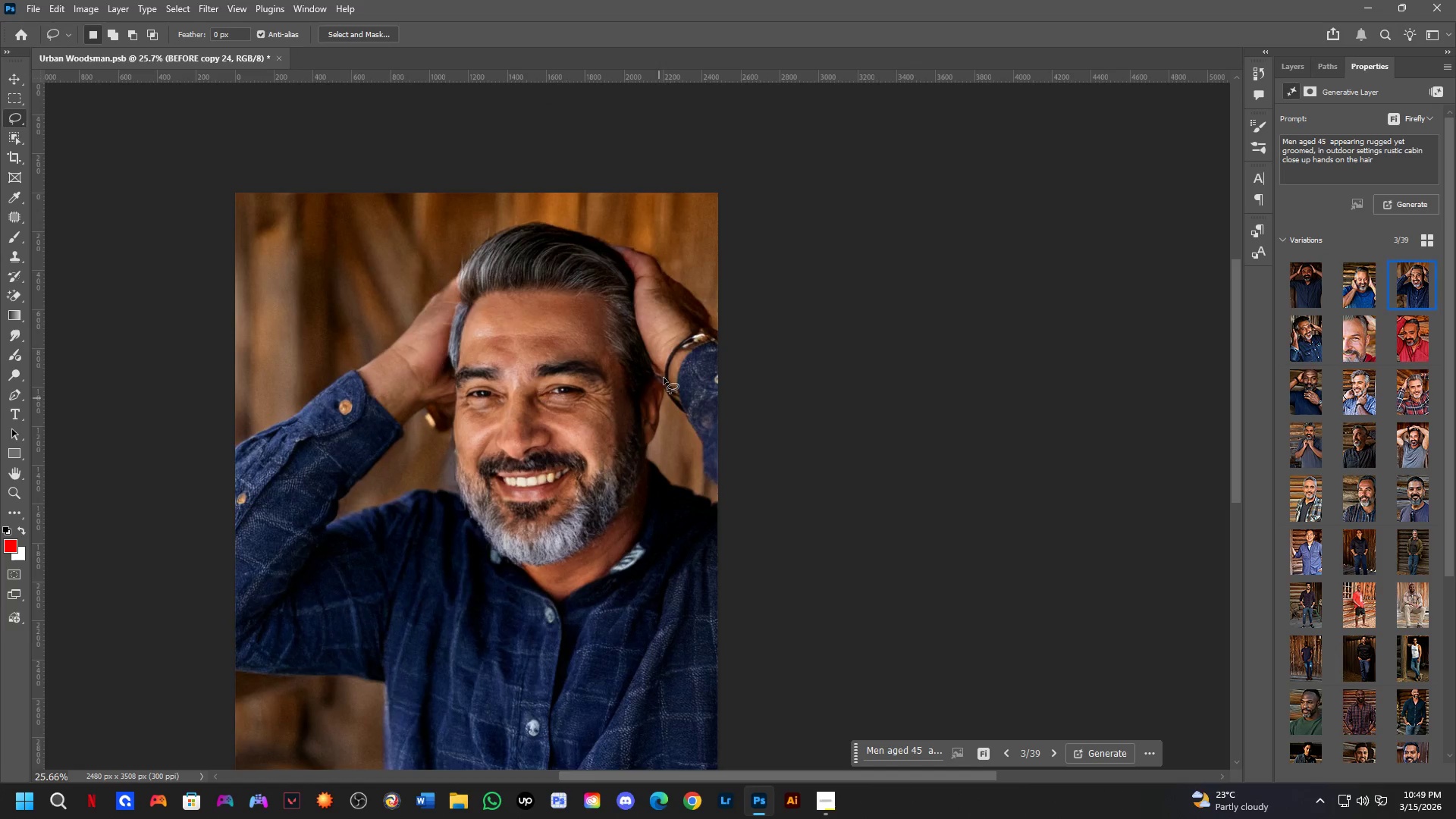 
left_click_drag(start_coordinate=[620, 196], to_coordinate=[717, 257])
 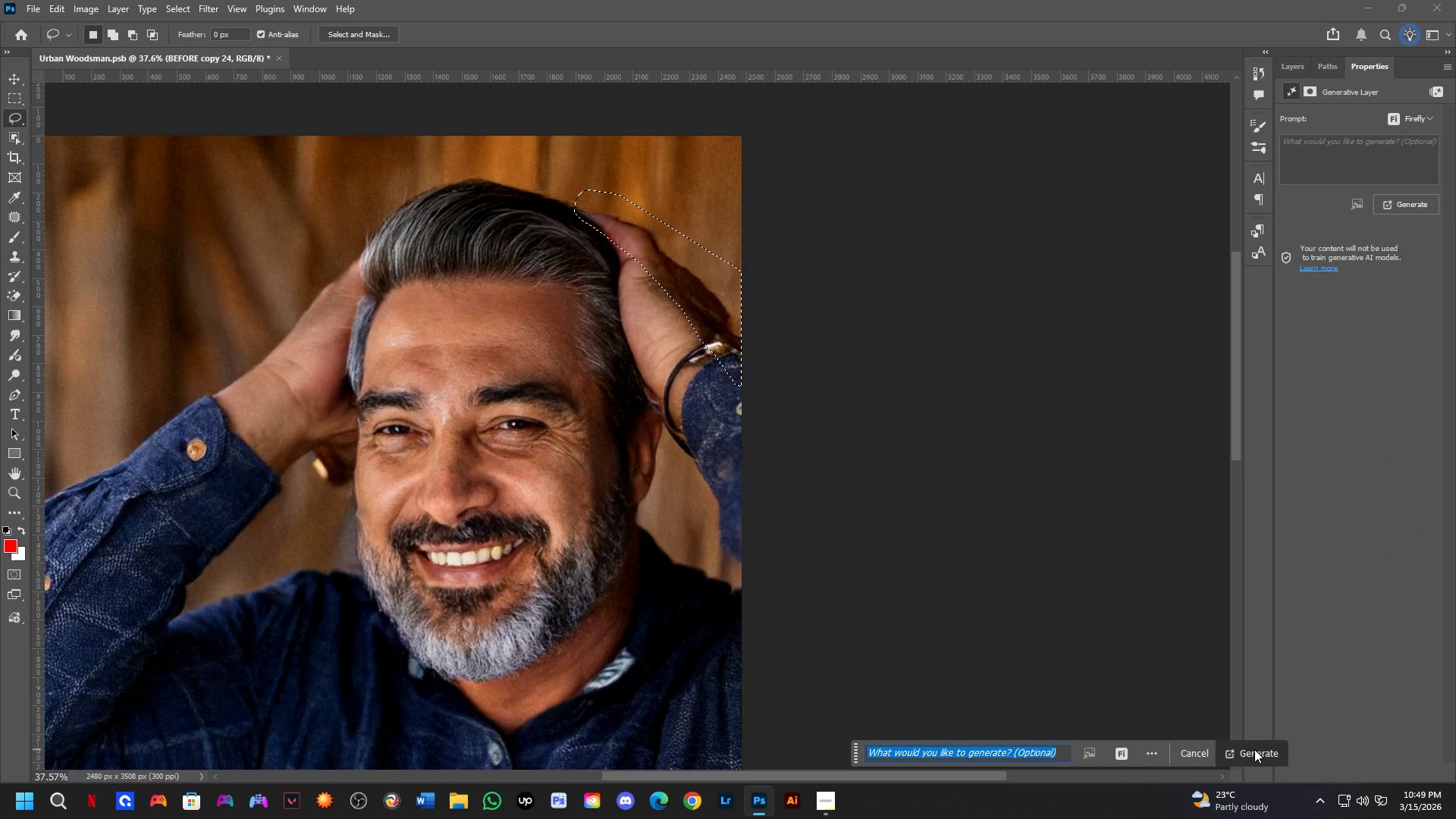 
scroll: coordinate [667, 300], scroll_direction: up, amount: 4.0
 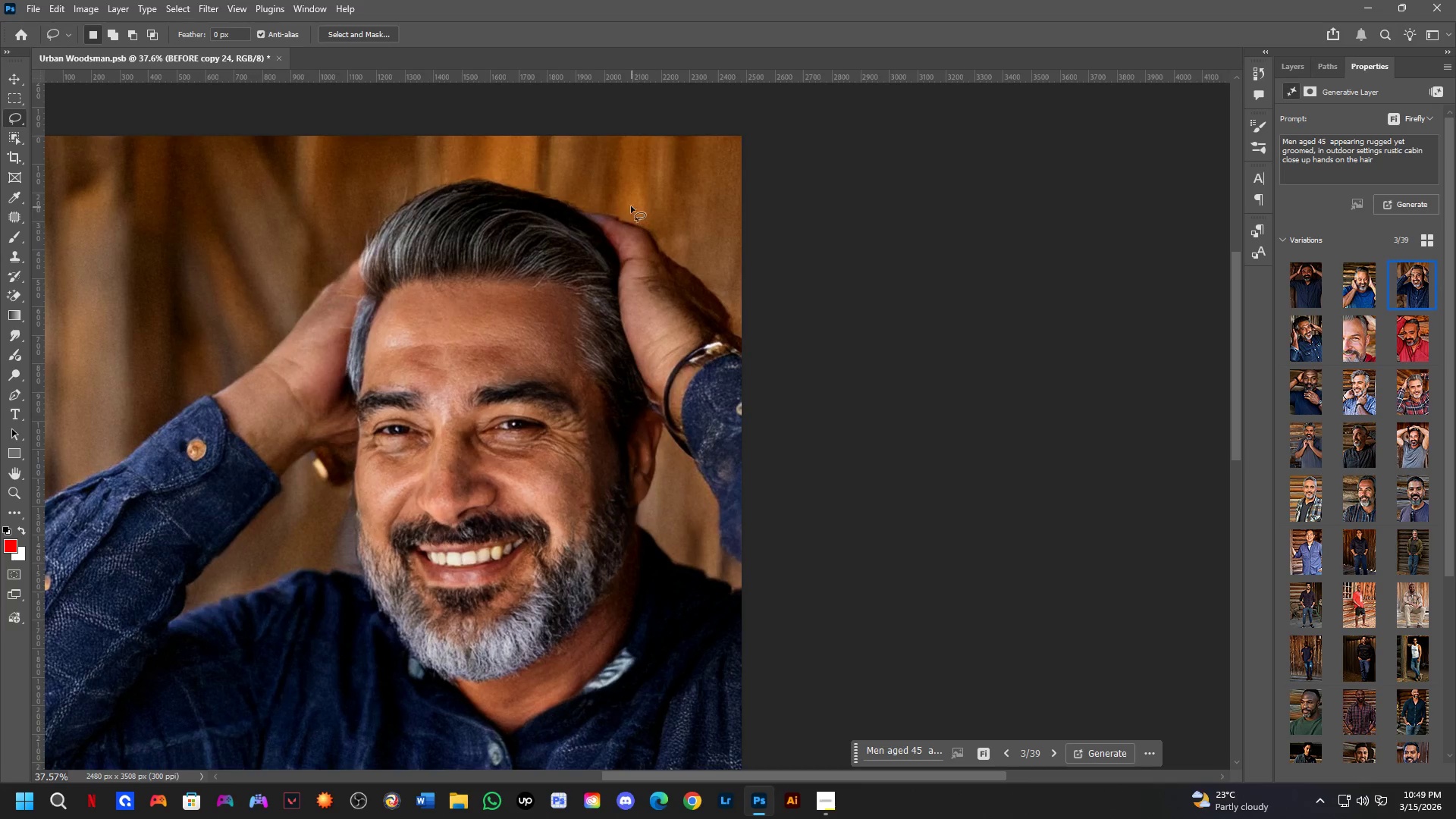 
key(Shift+ShiftLeft)
 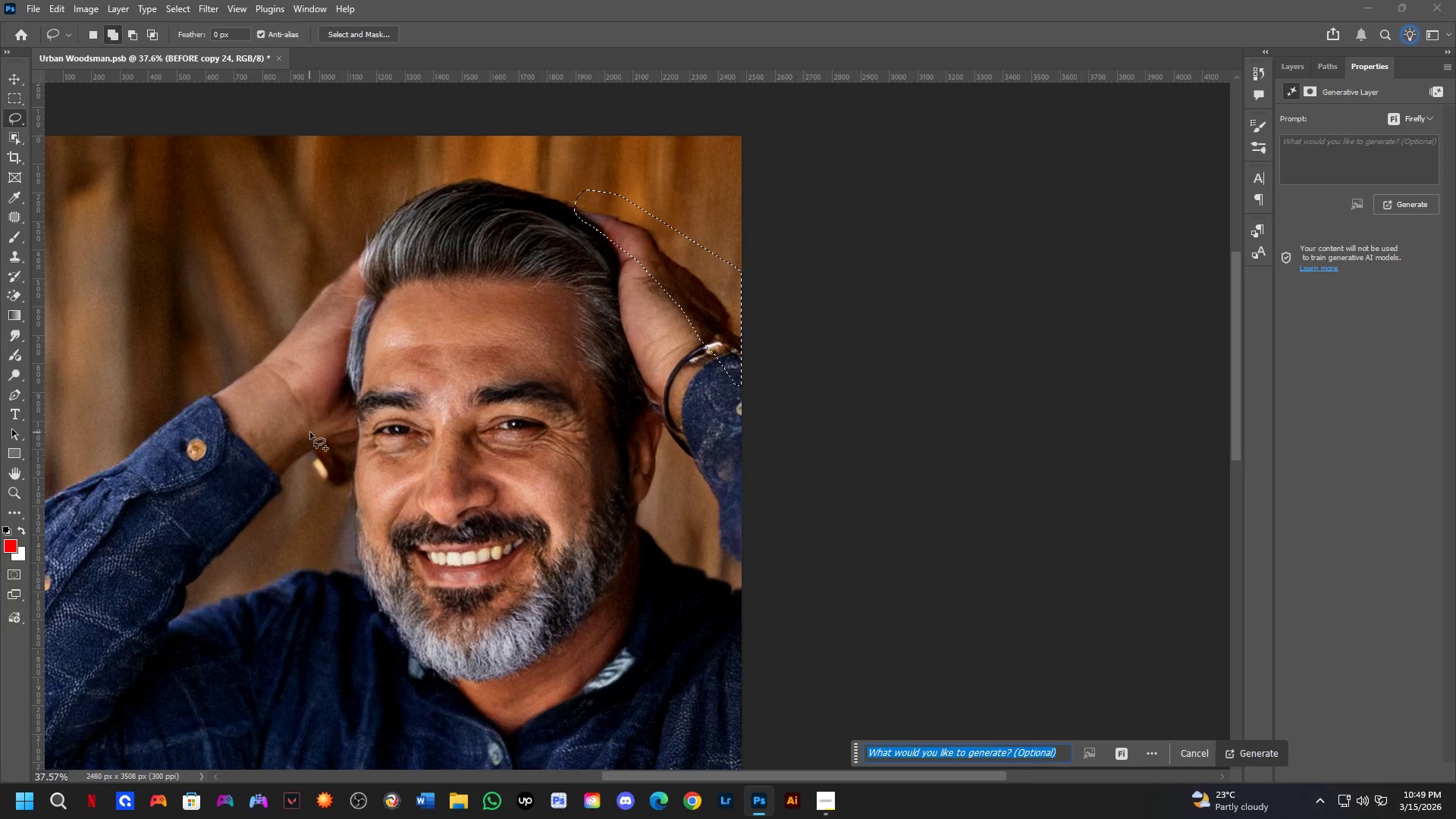 
left_click_drag(start_coordinate=[310, 432], to_coordinate=[328, 413])
 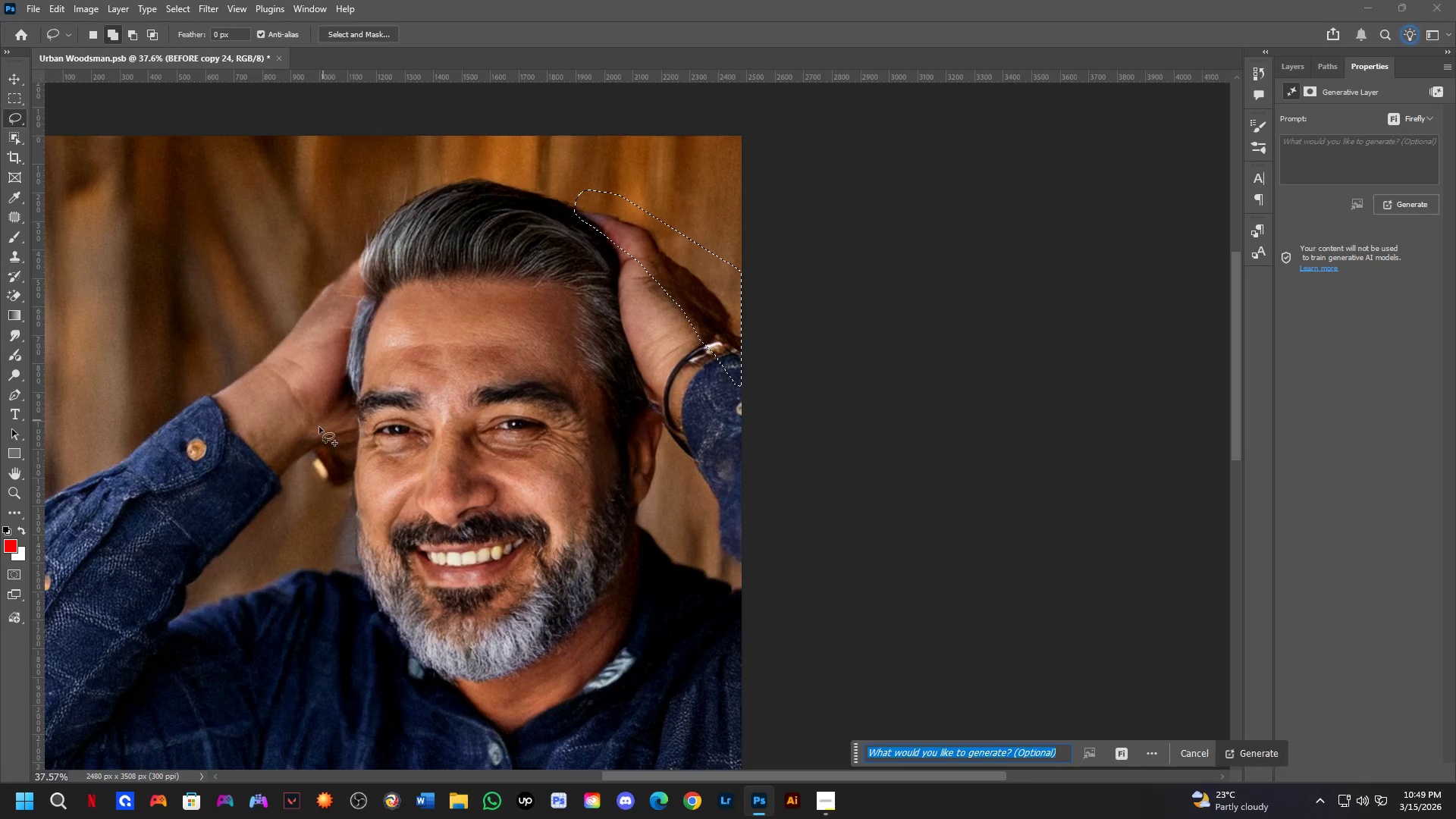 
key(Shift+ShiftLeft)
 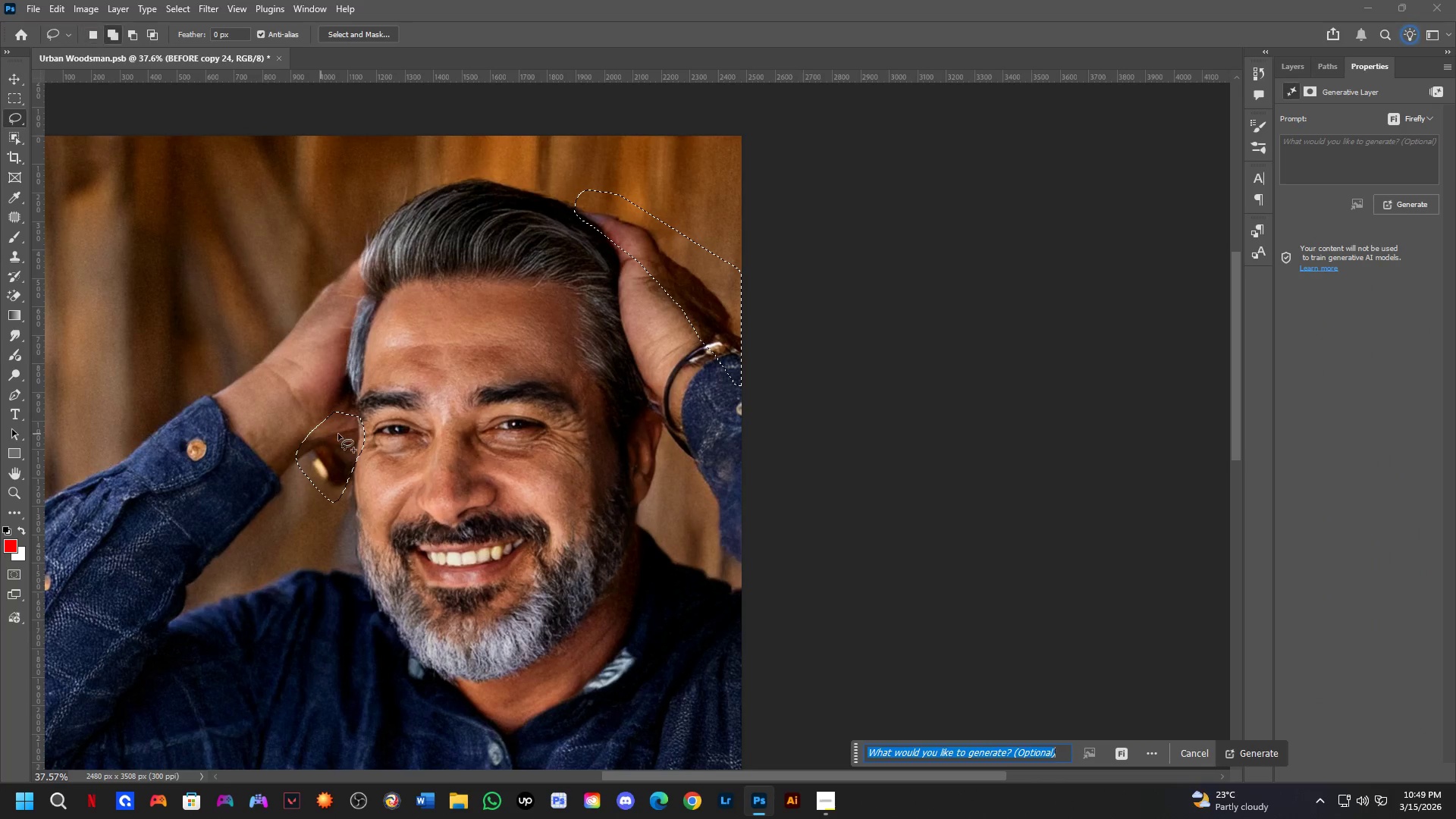 
left_click_drag(start_coordinate=[341, 433], to_coordinate=[329, 498])
 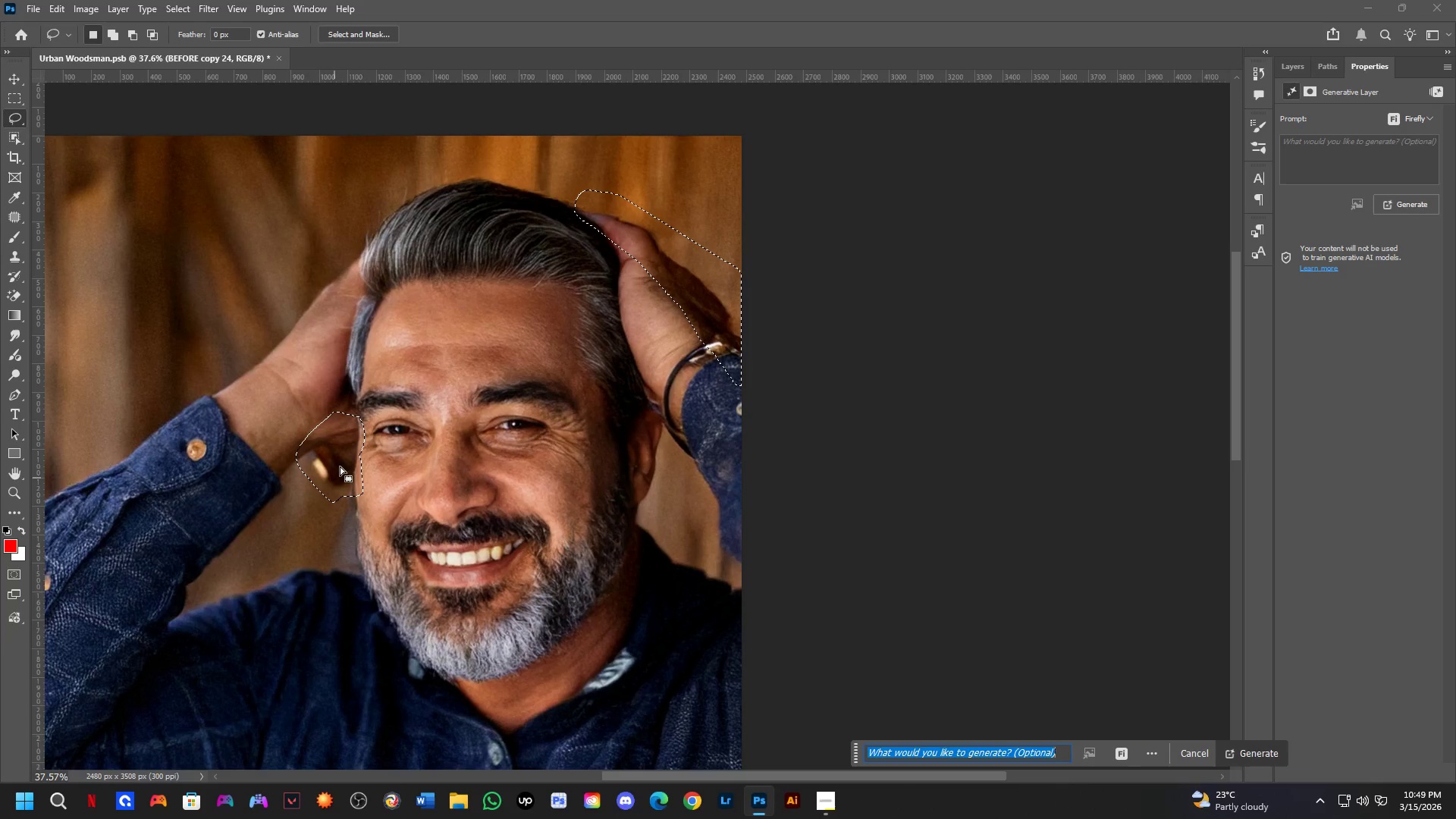 
hold_key(key=ShiftLeft, duration=0.34)
left_click_drag(start_coordinate=[353, 441], to_coordinate=[327, 510])
 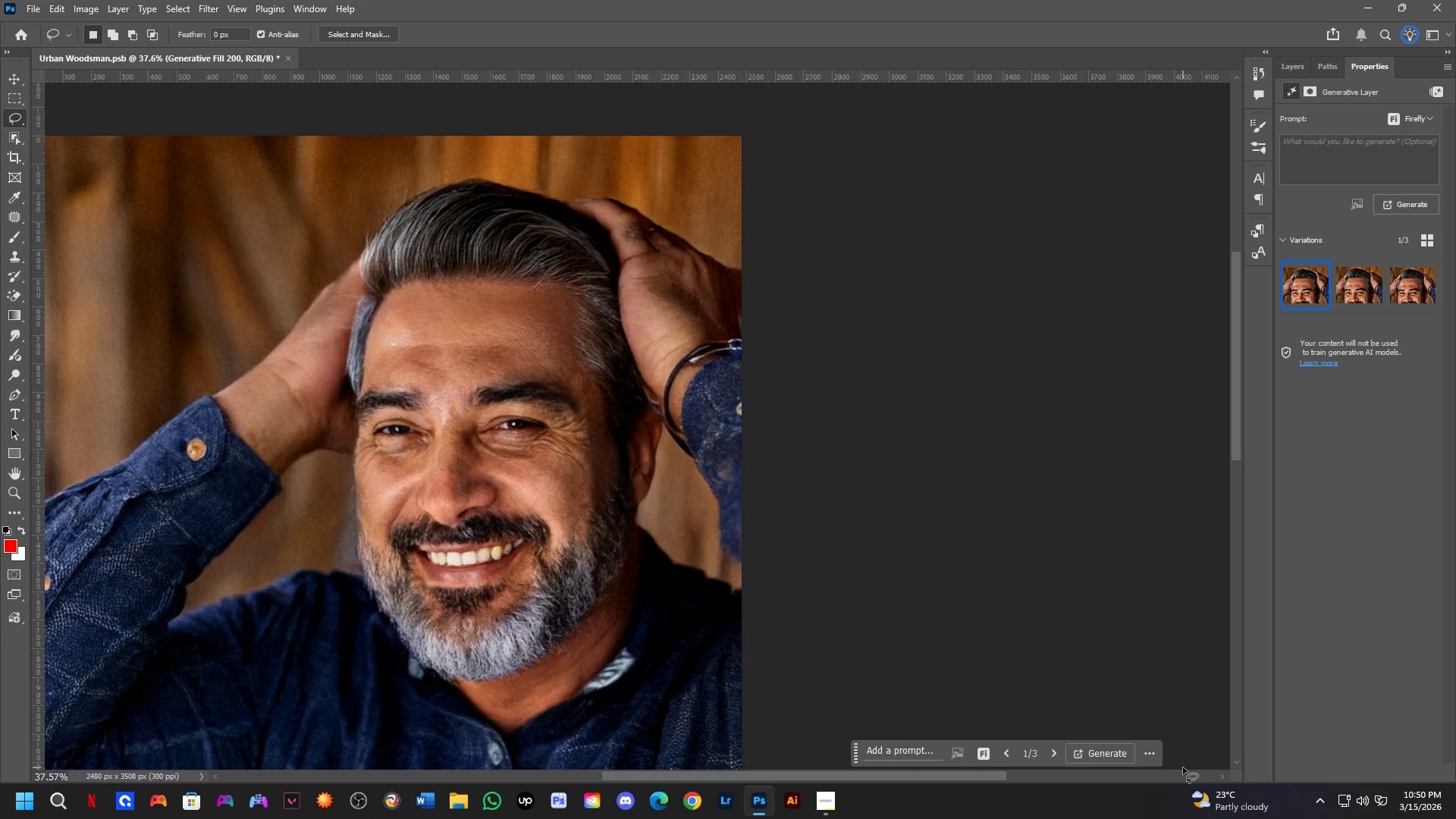 
wait(28.23)
 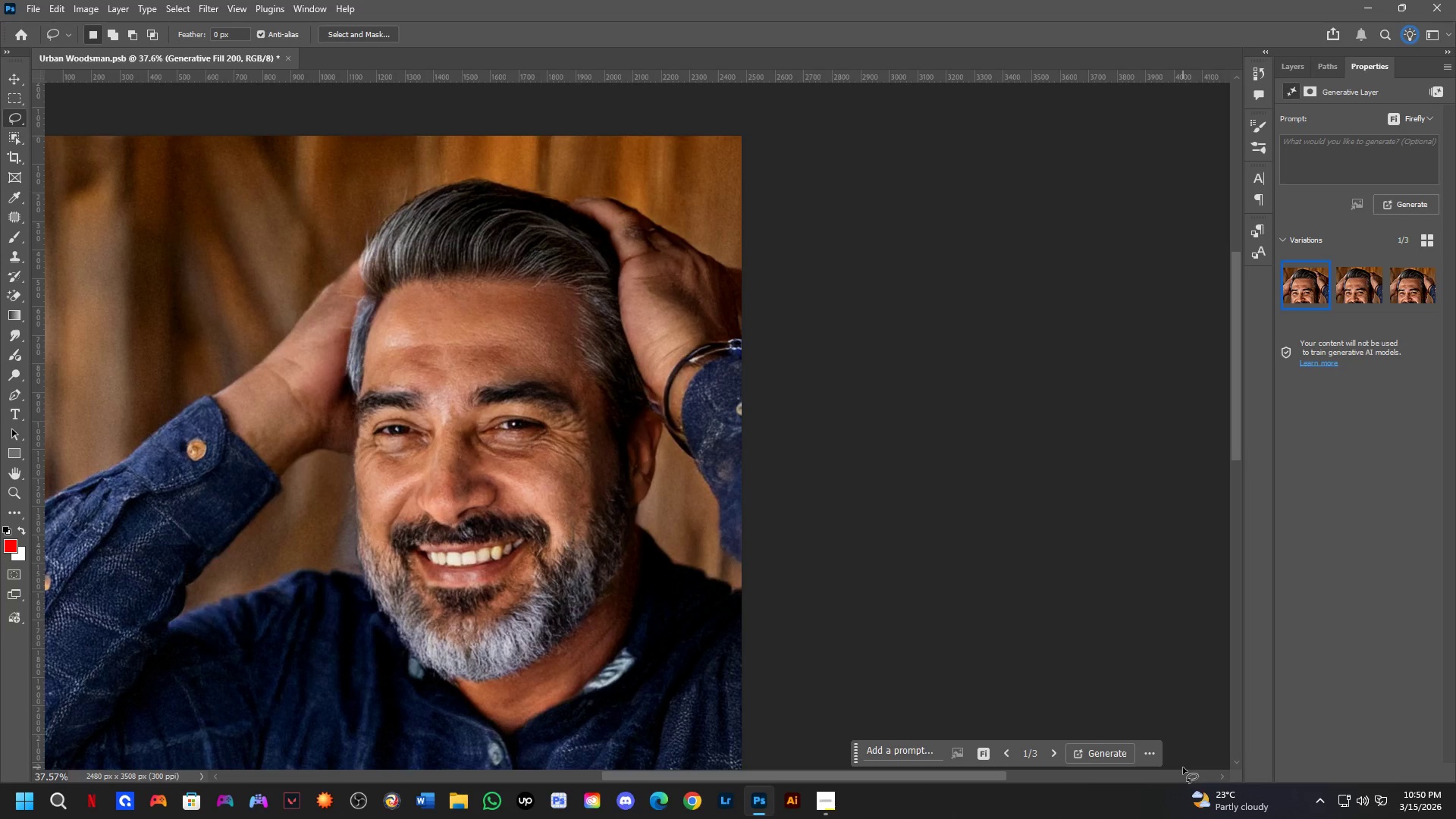 
left_click([1414, 287])
 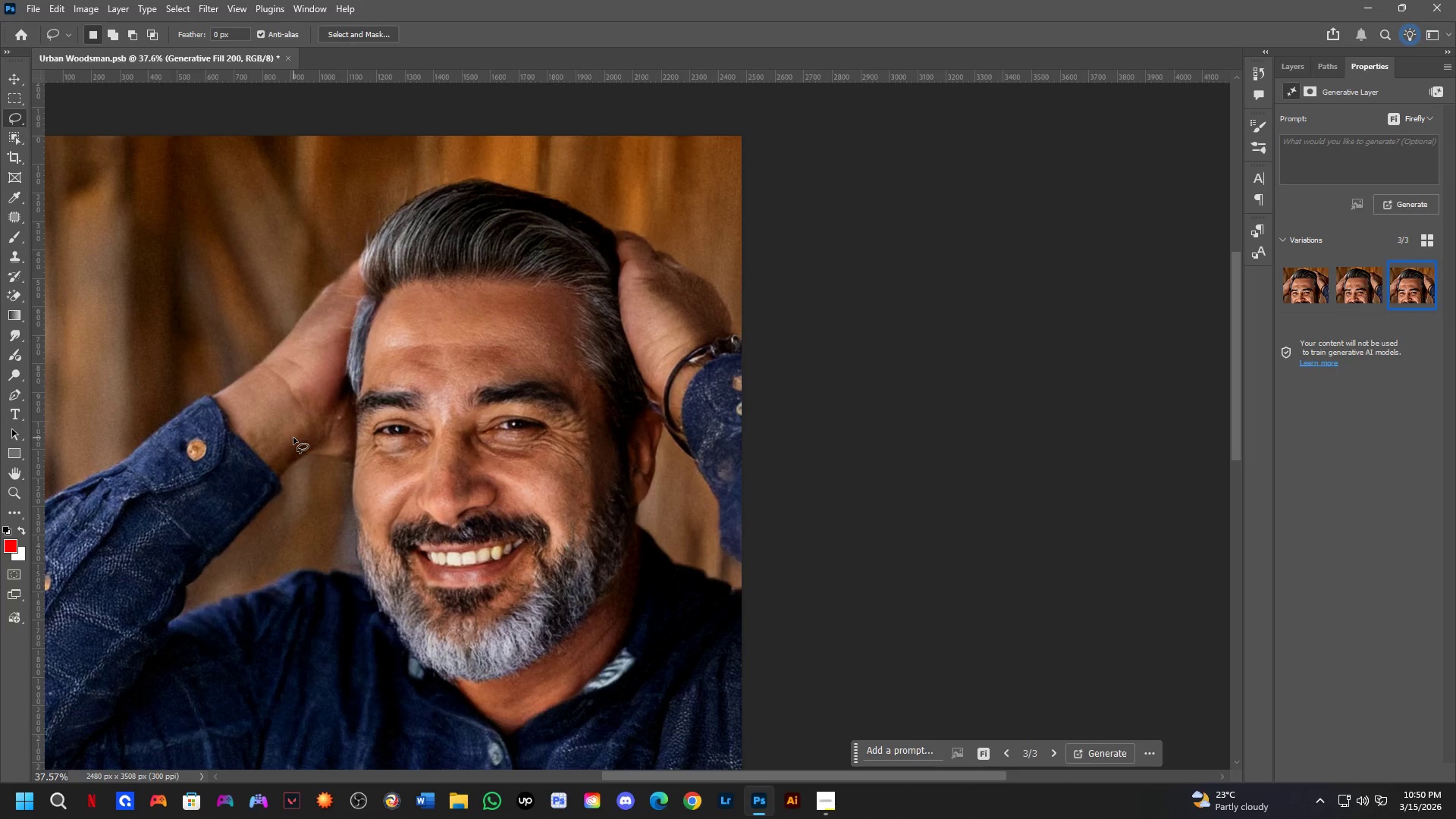 
left_click_drag(start_coordinate=[320, 391], to_coordinate=[353, 361])
 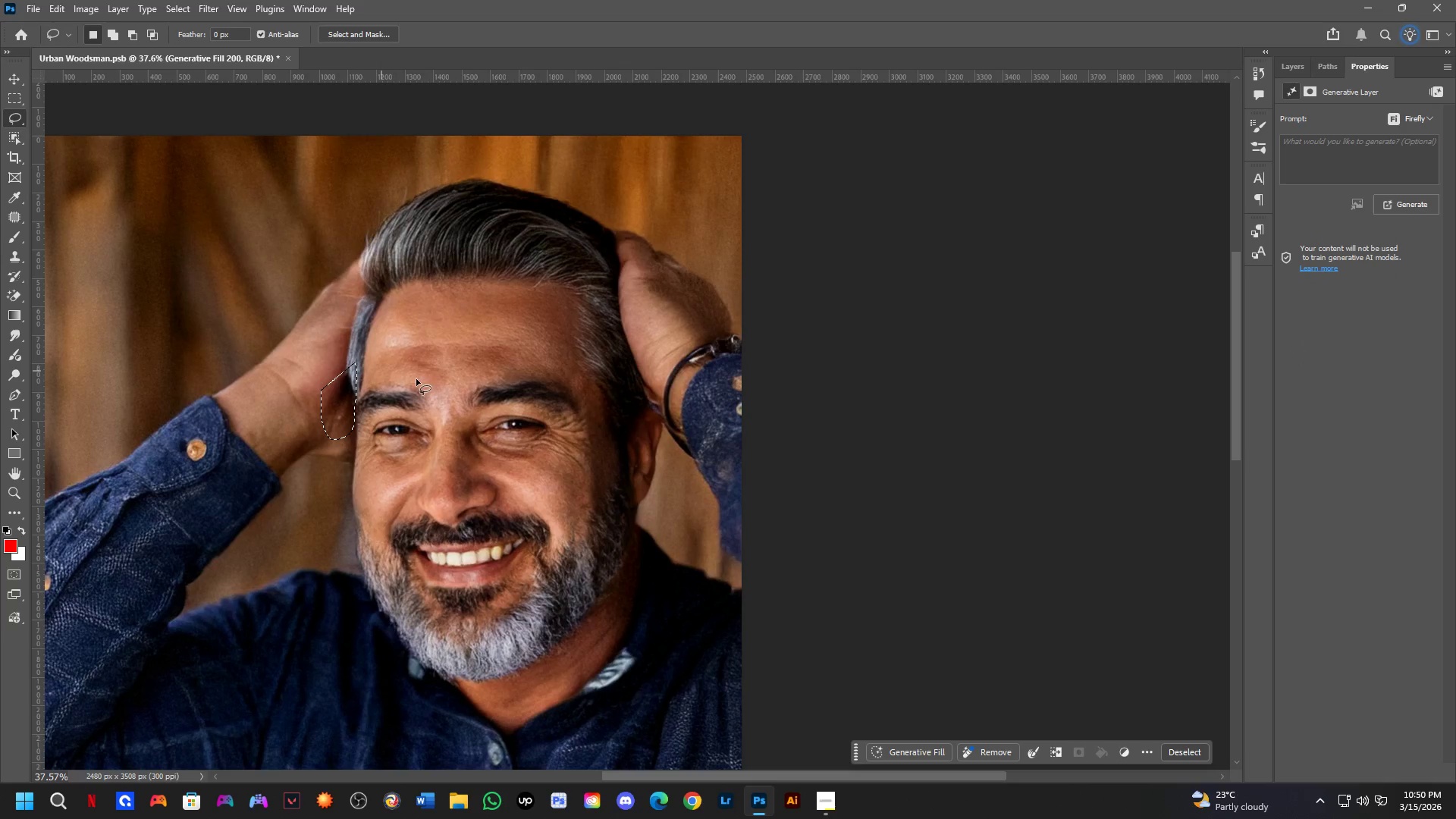 
hold_key(key=Space, duration=0.47)
 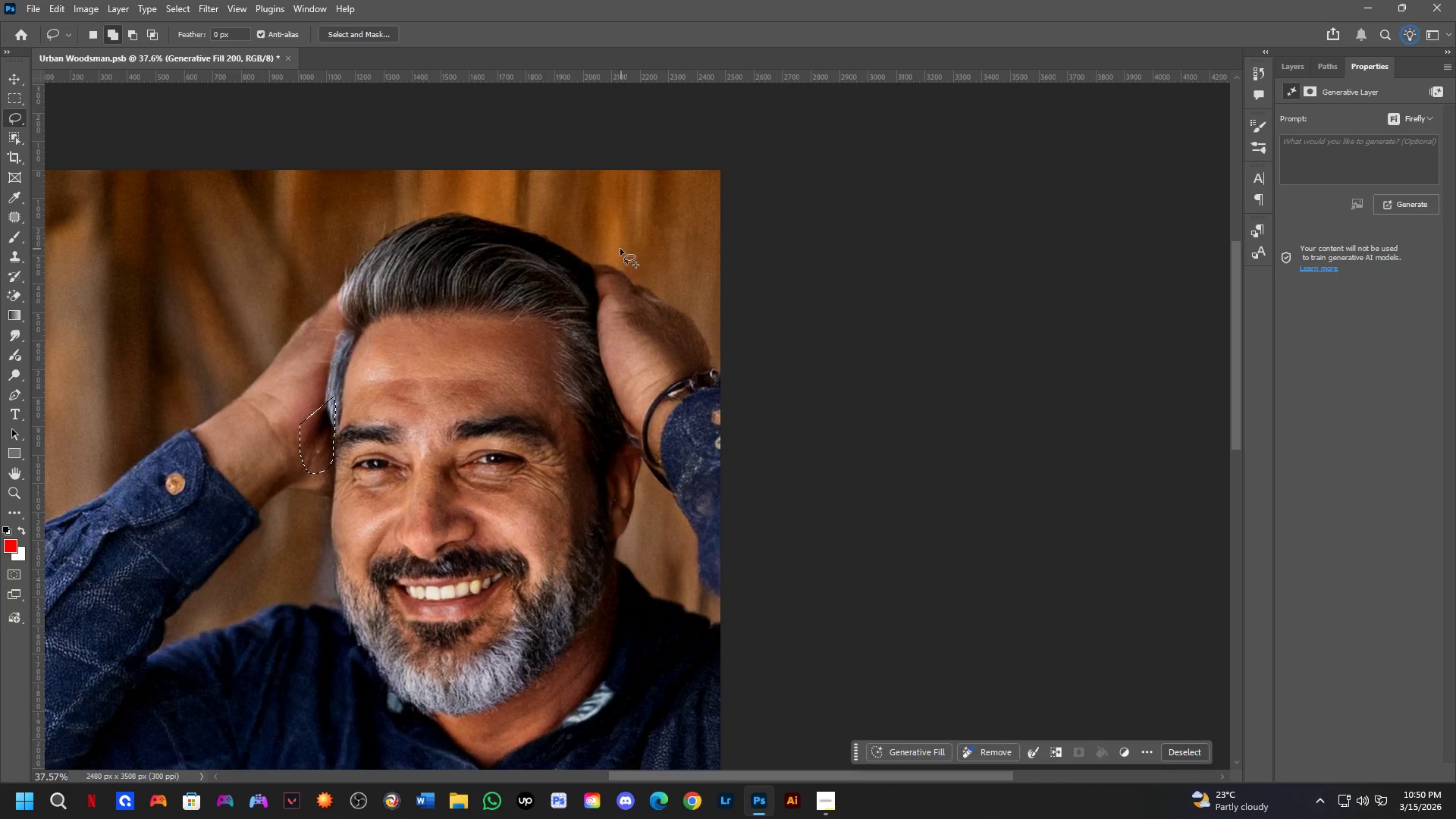 
left_click_drag(start_coordinate=[484, 356], to_coordinate=[463, 390])
 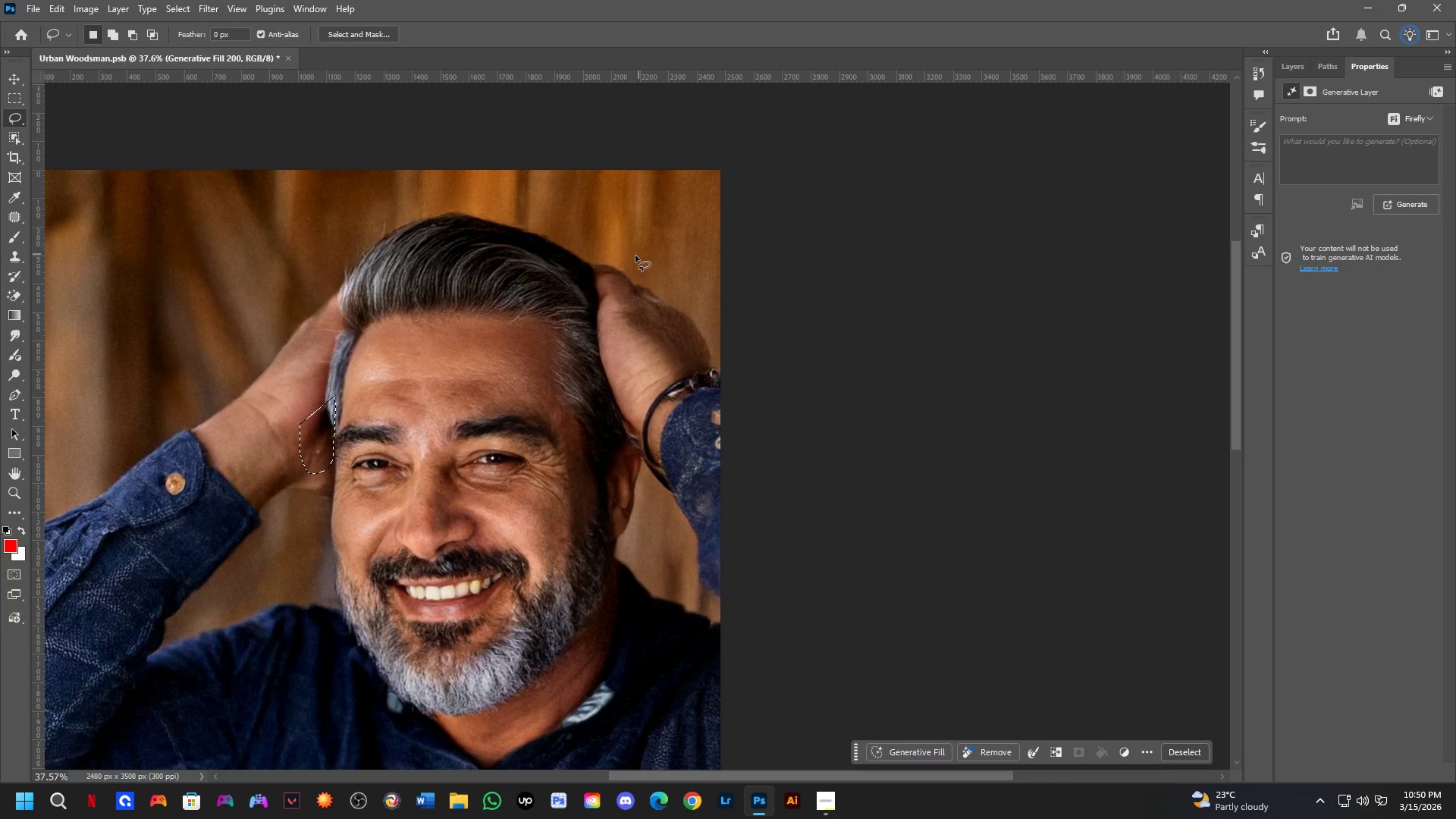 
key(Shift+ShiftLeft)
 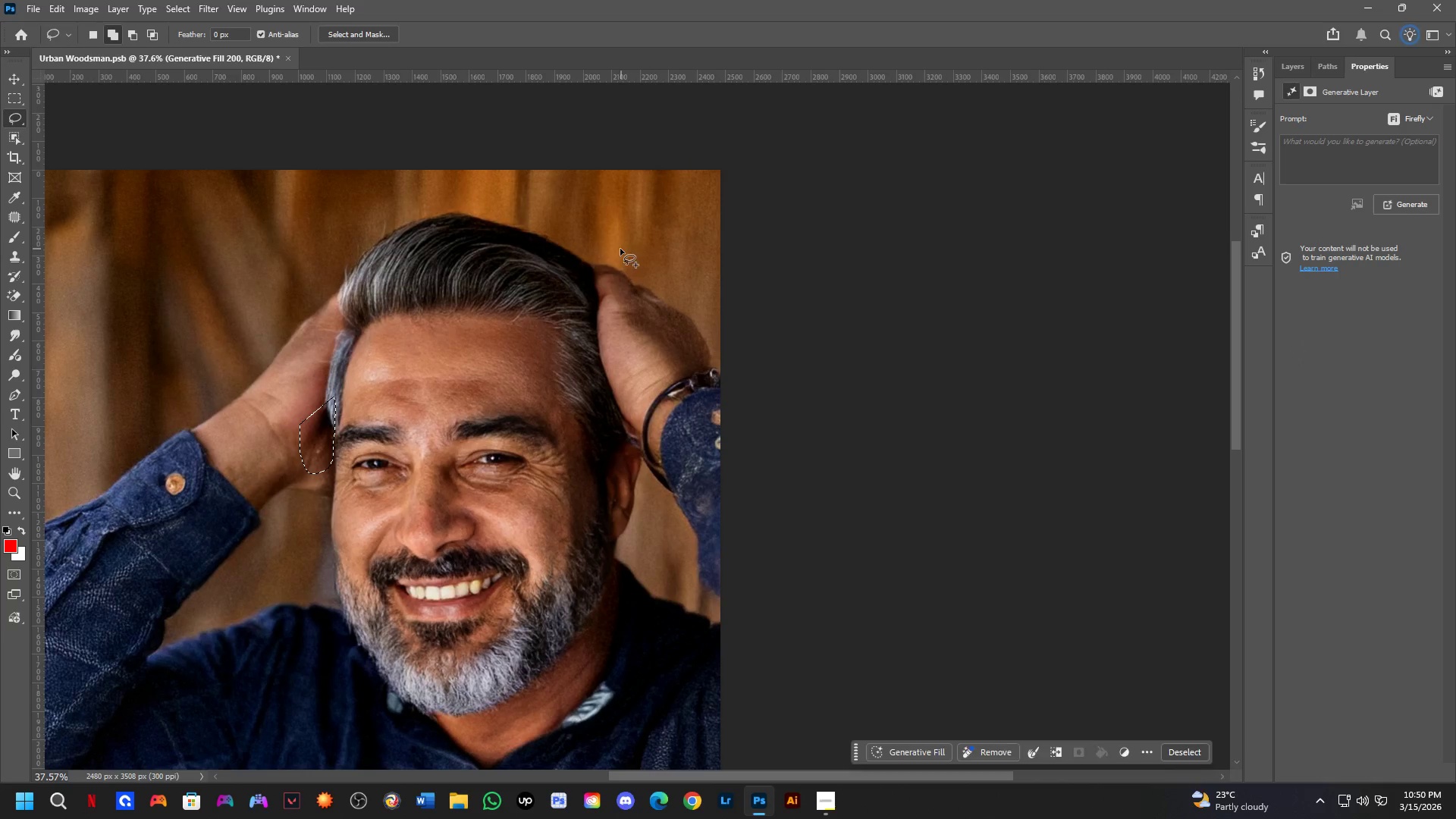 
left_click_drag(start_coordinate=[614, 247], to_coordinate=[676, 268])
 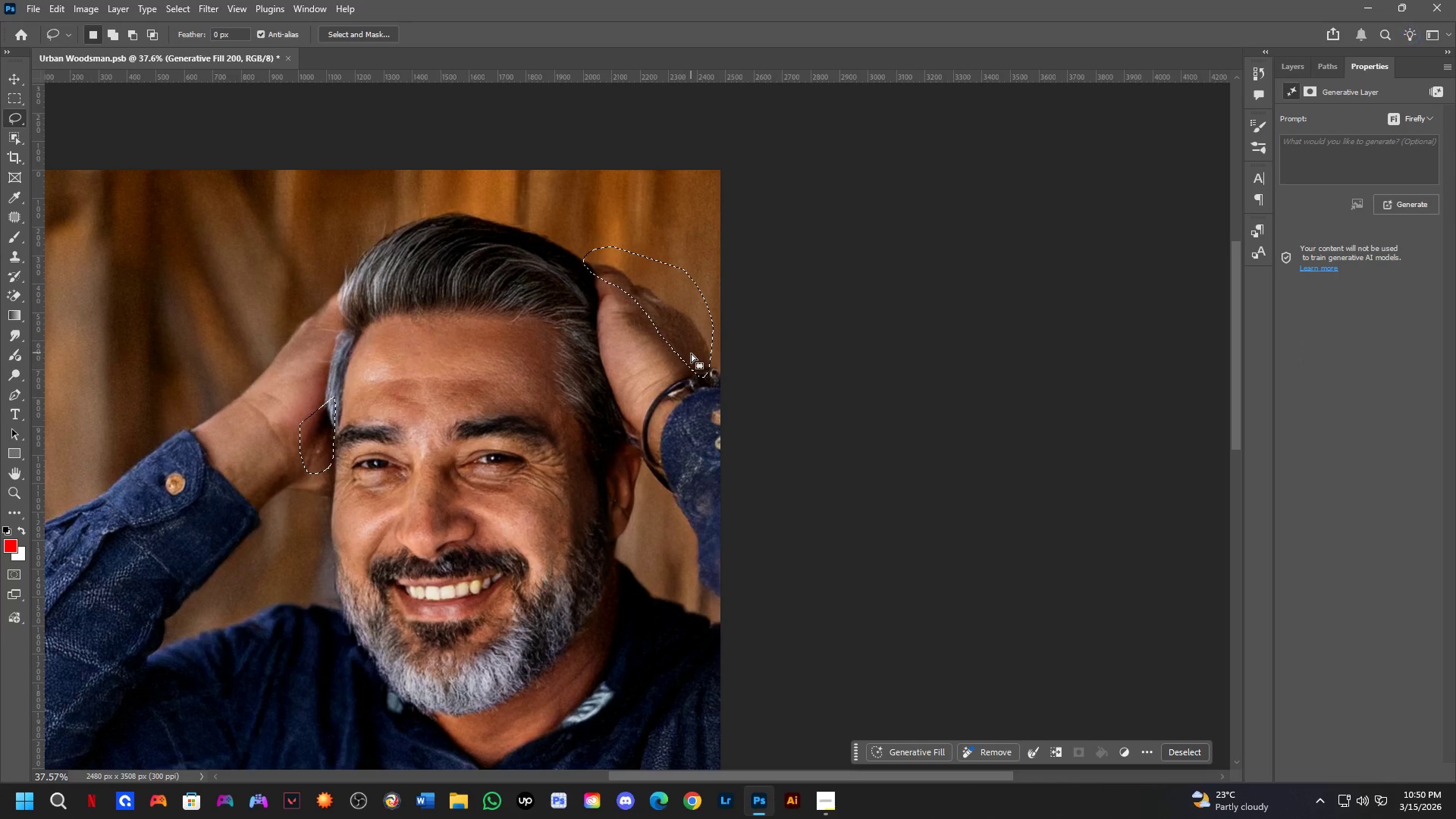 
key(Shift+ShiftLeft)
 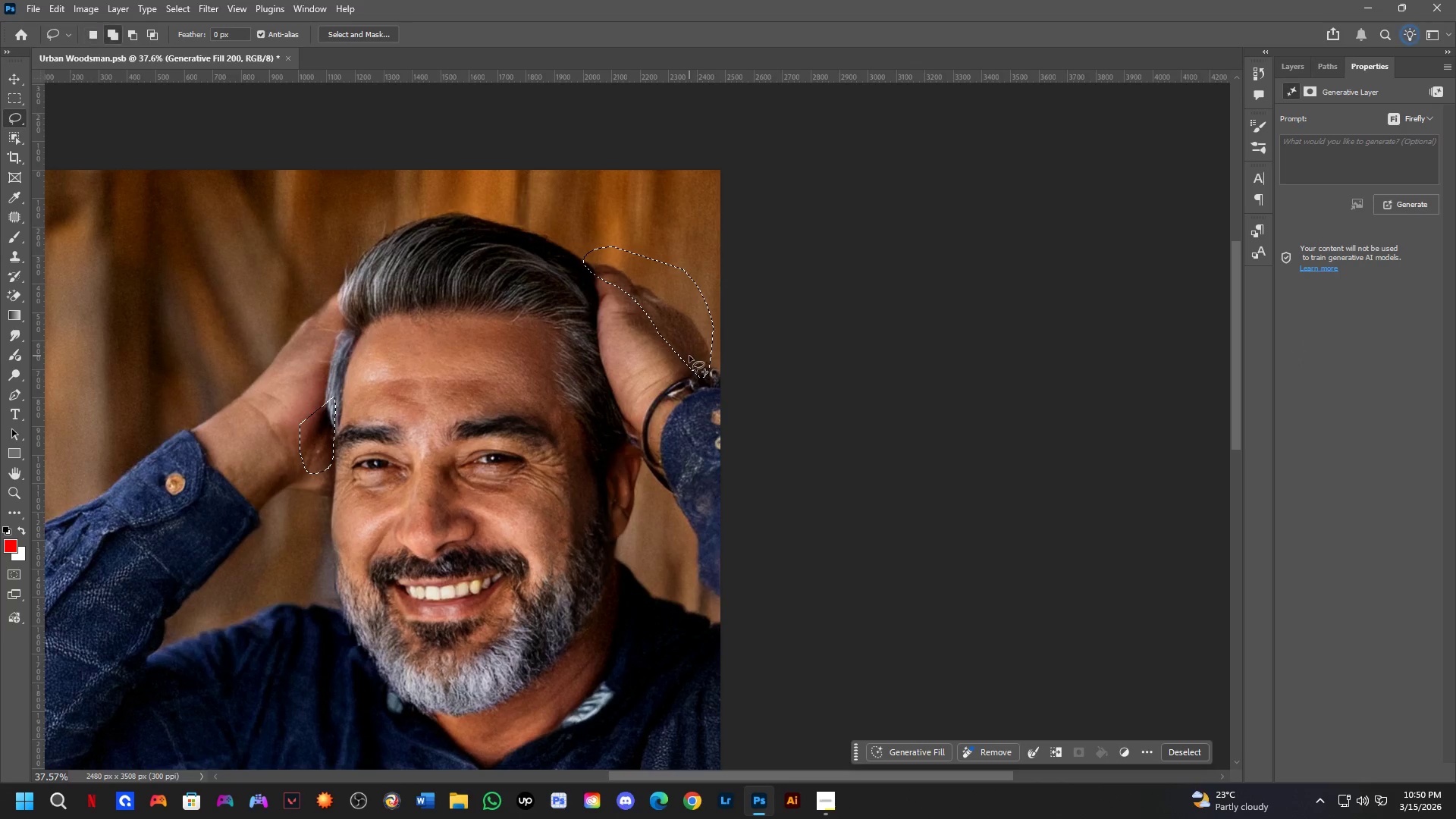 
left_click_drag(start_coordinate=[689, 356], to_coordinate=[715, 357])
 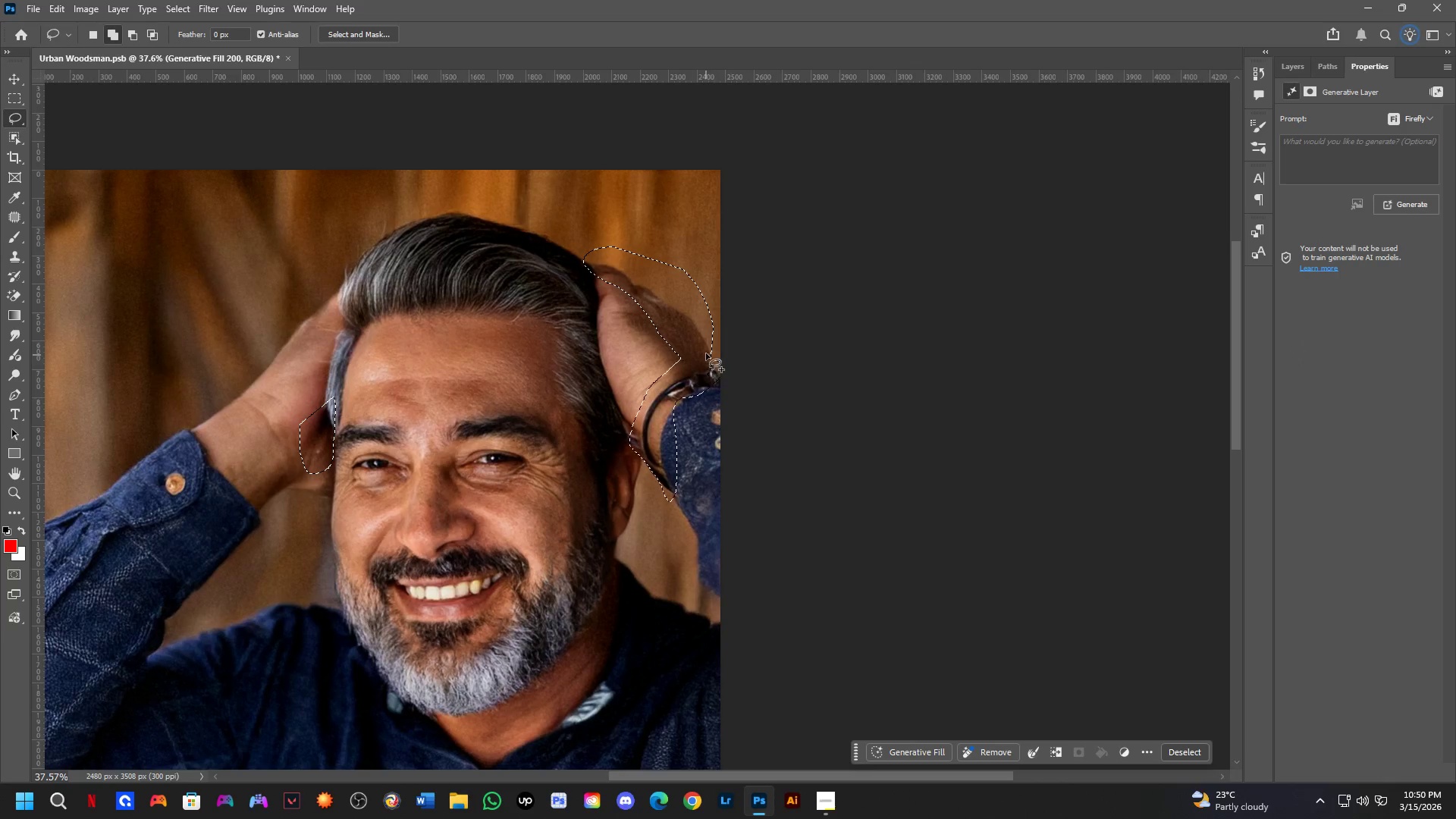 
key(Shift+ShiftLeft)
 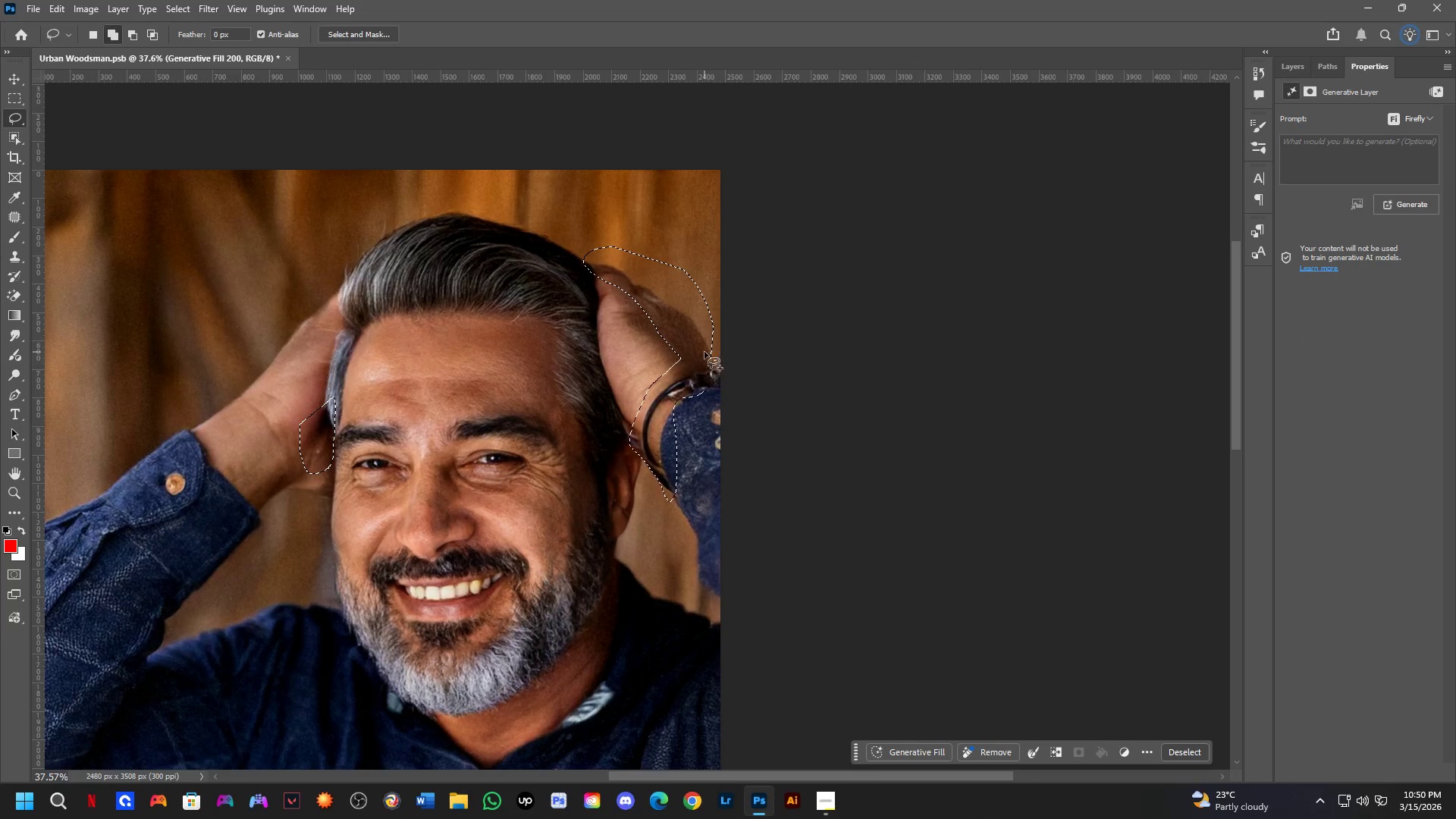 
left_click_drag(start_coordinate=[704, 351], to_coordinate=[659, 397])
 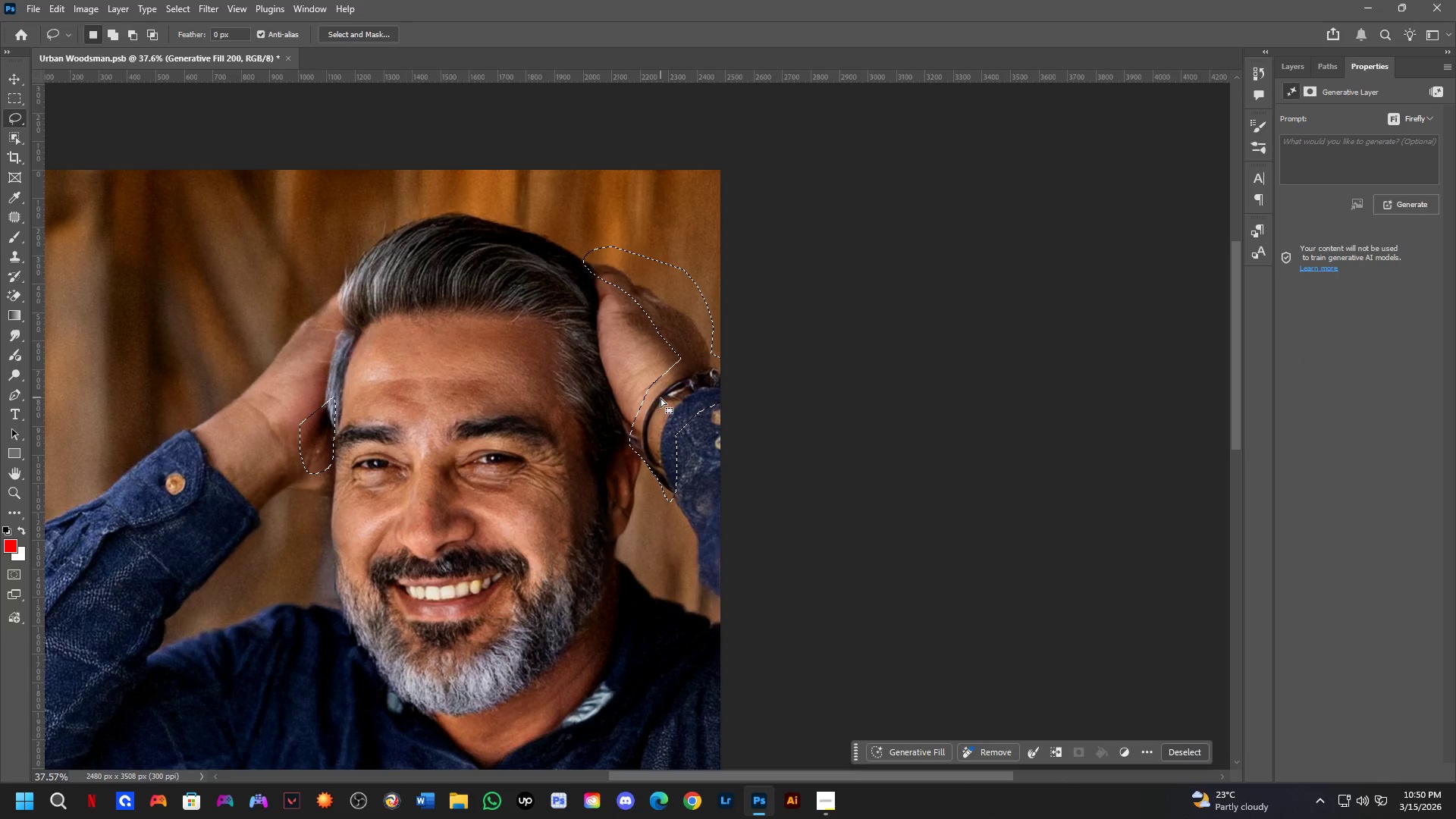 
key(Shift+ShiftLeft)
 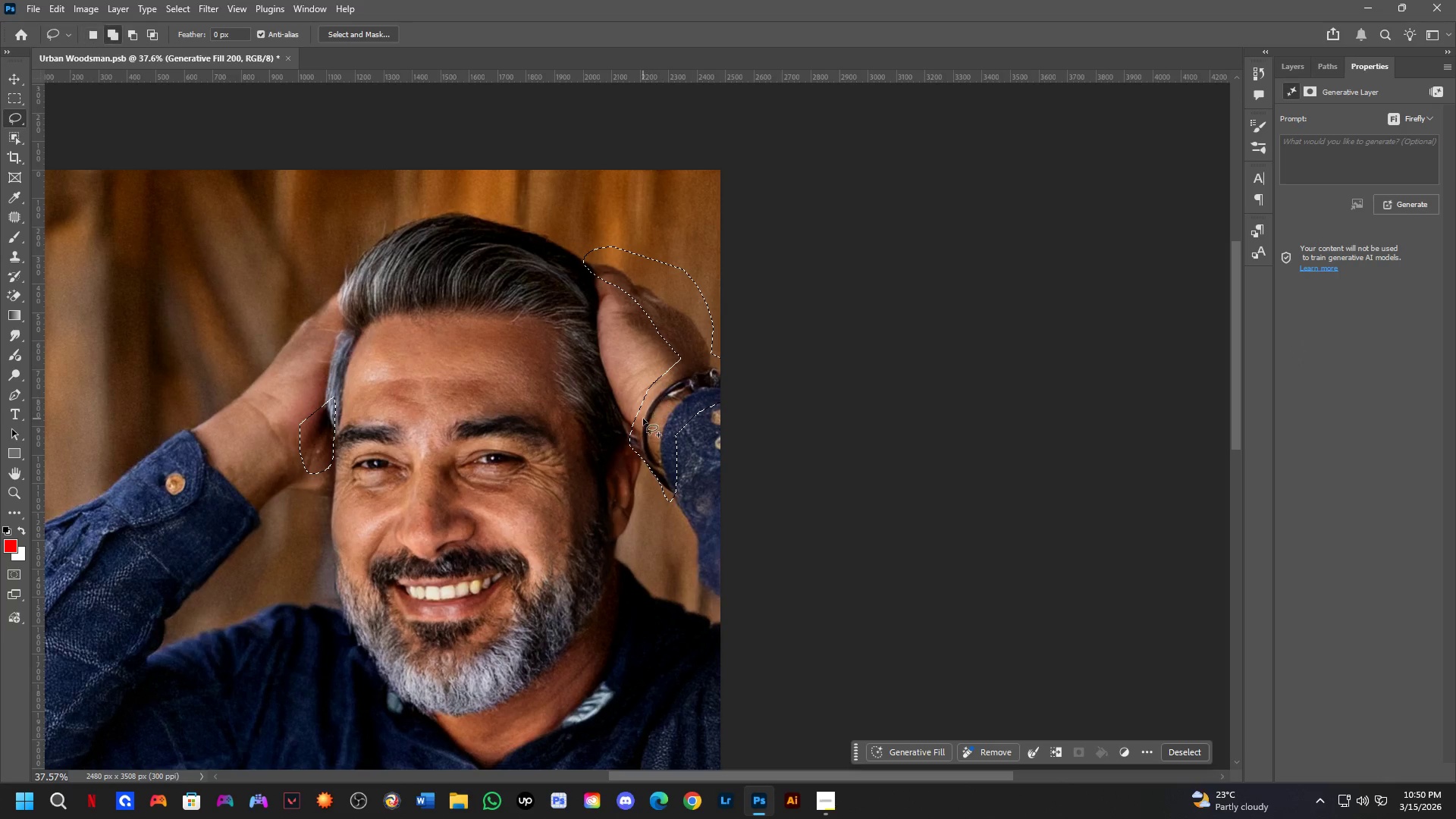 
left_click_drag(start_coordinate=[643, 419], to_coordinate=[667, 438])
 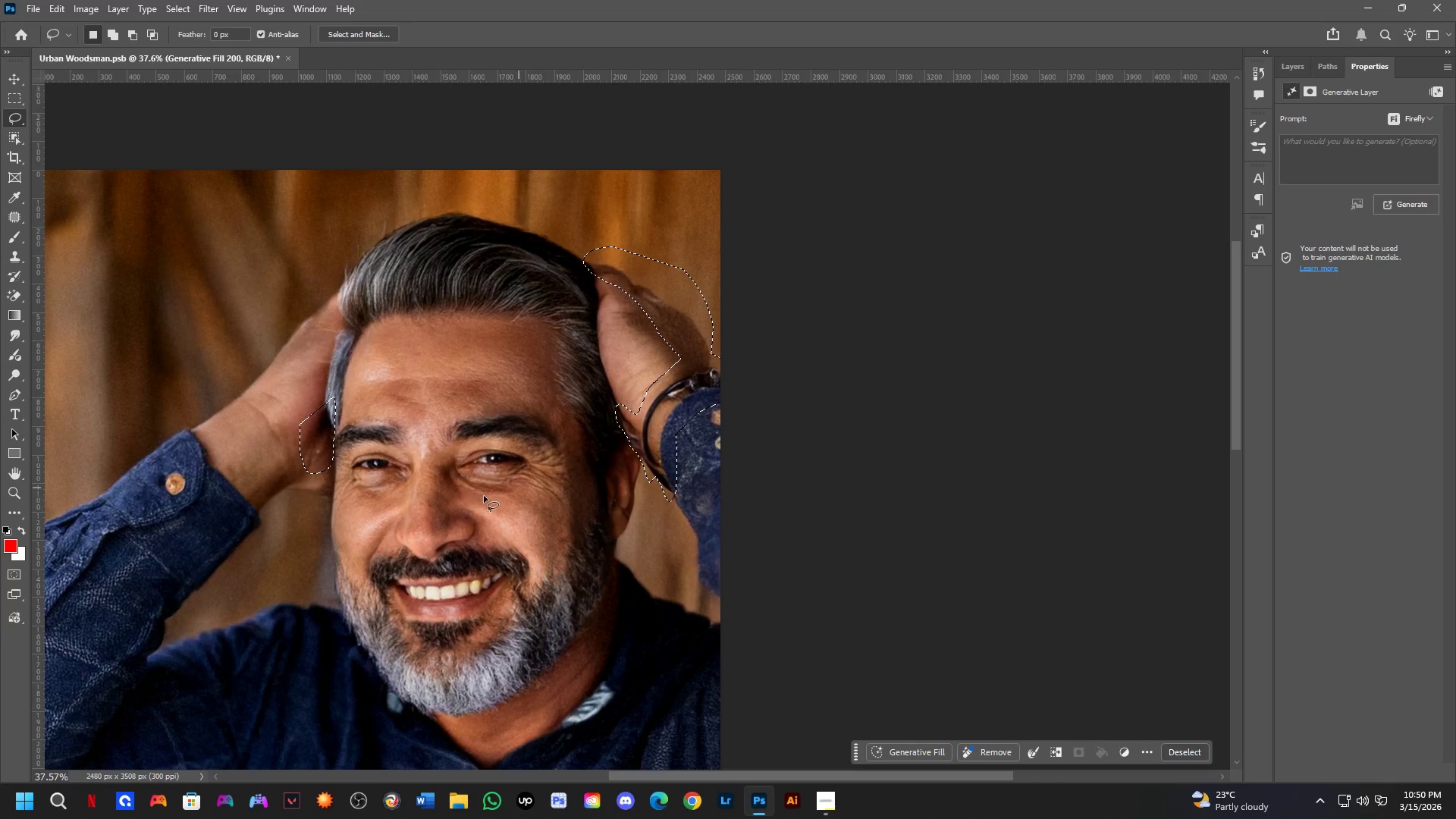 
hold_key(key=Space, duration=0.62)
 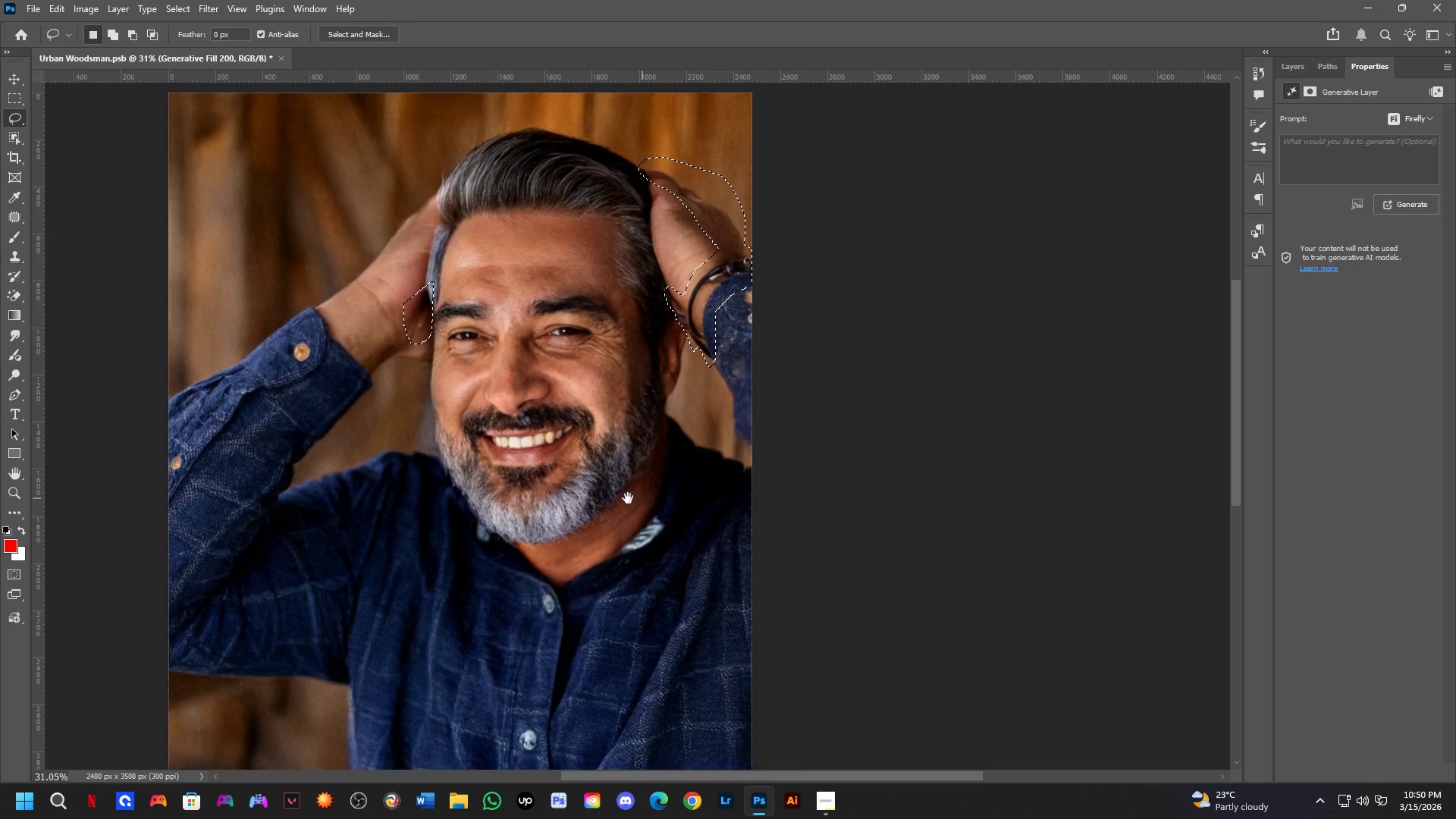 
left_click_drag(start_coordinate=[454, 500], to_coordinate=[593, 360])
 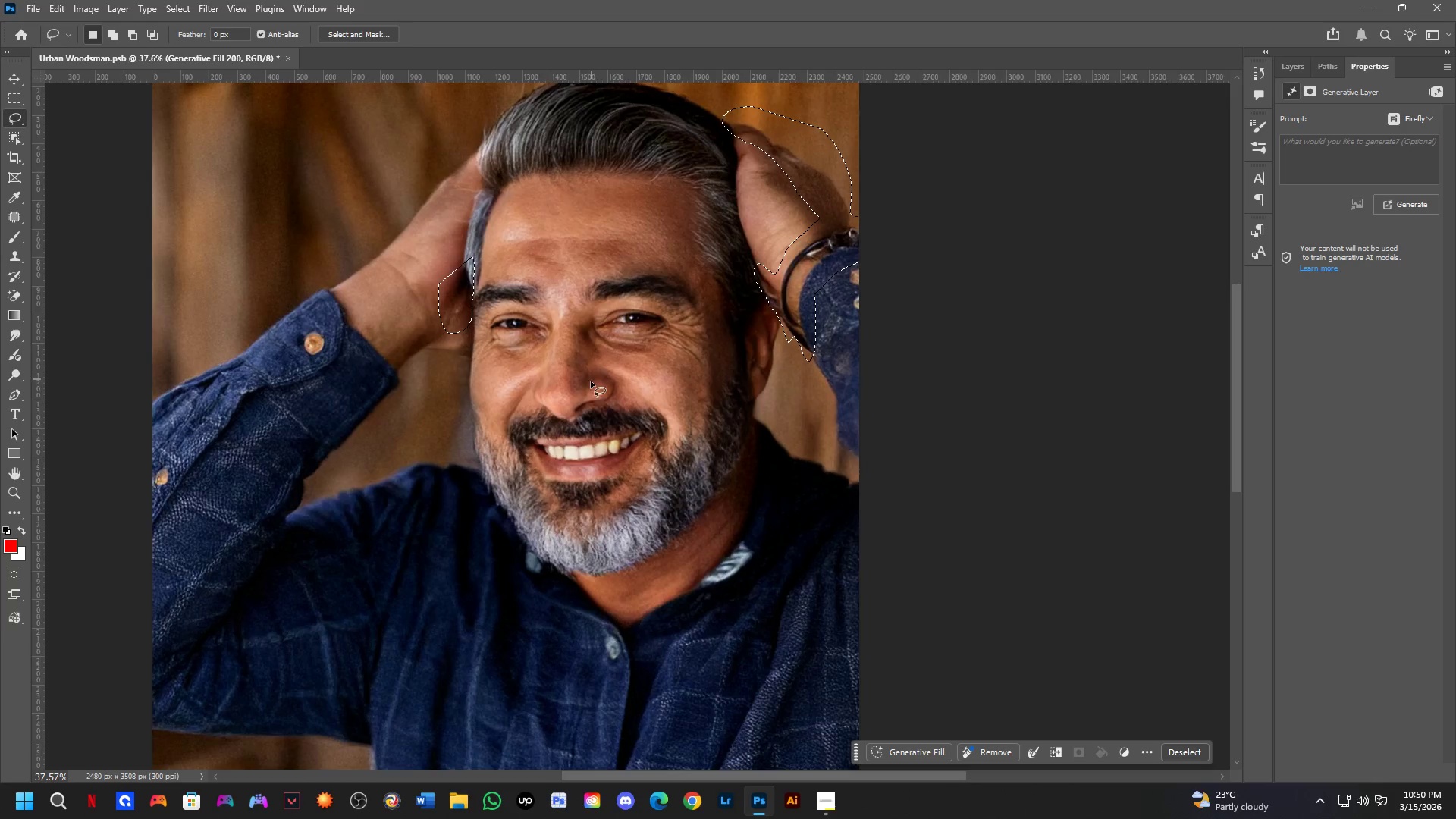 
hold_key(key=Space, duration=0.66)
 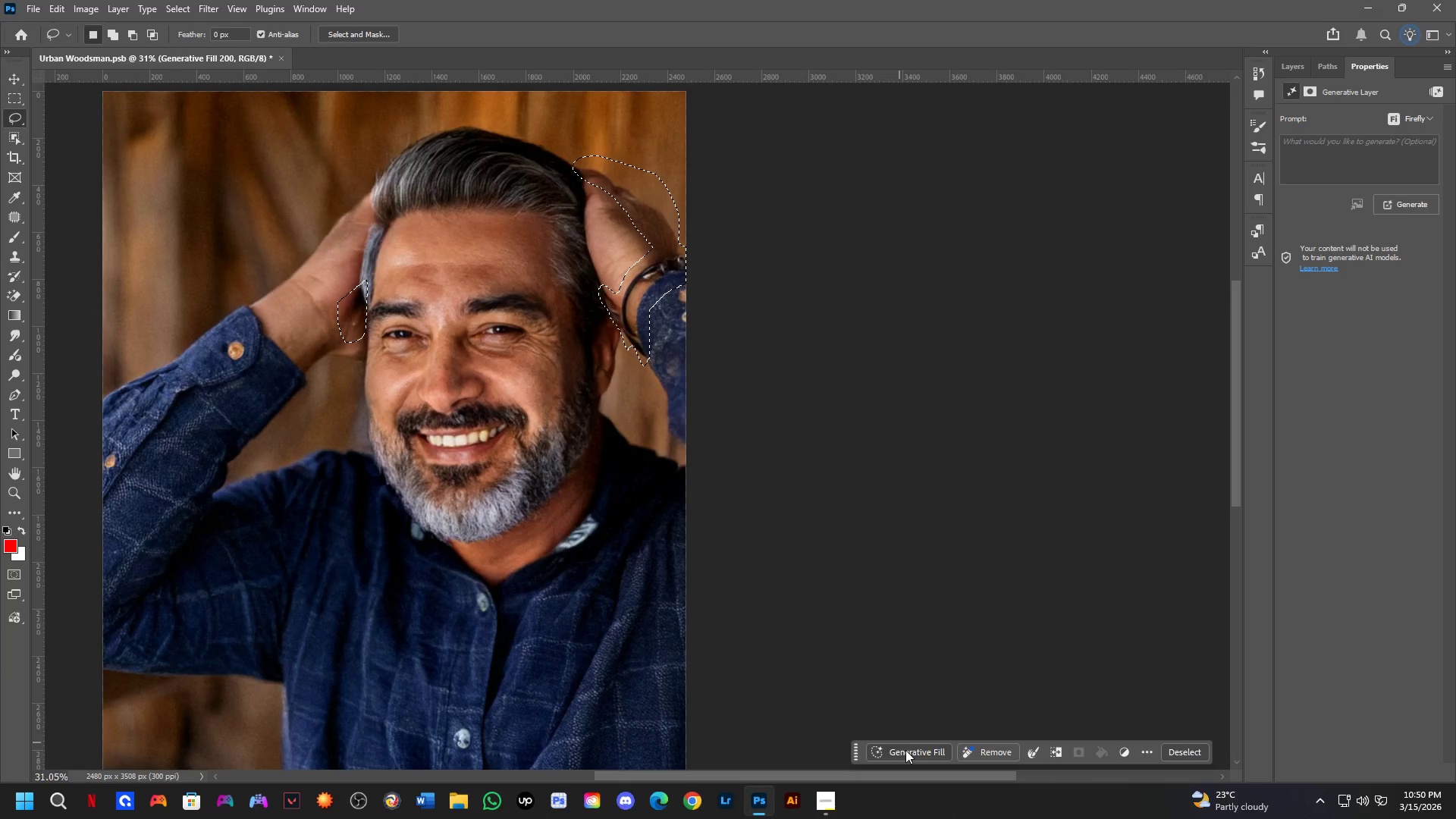 
left_click_drag(start_coordinate=[708, 500], to_coordinate=[582, 497])
 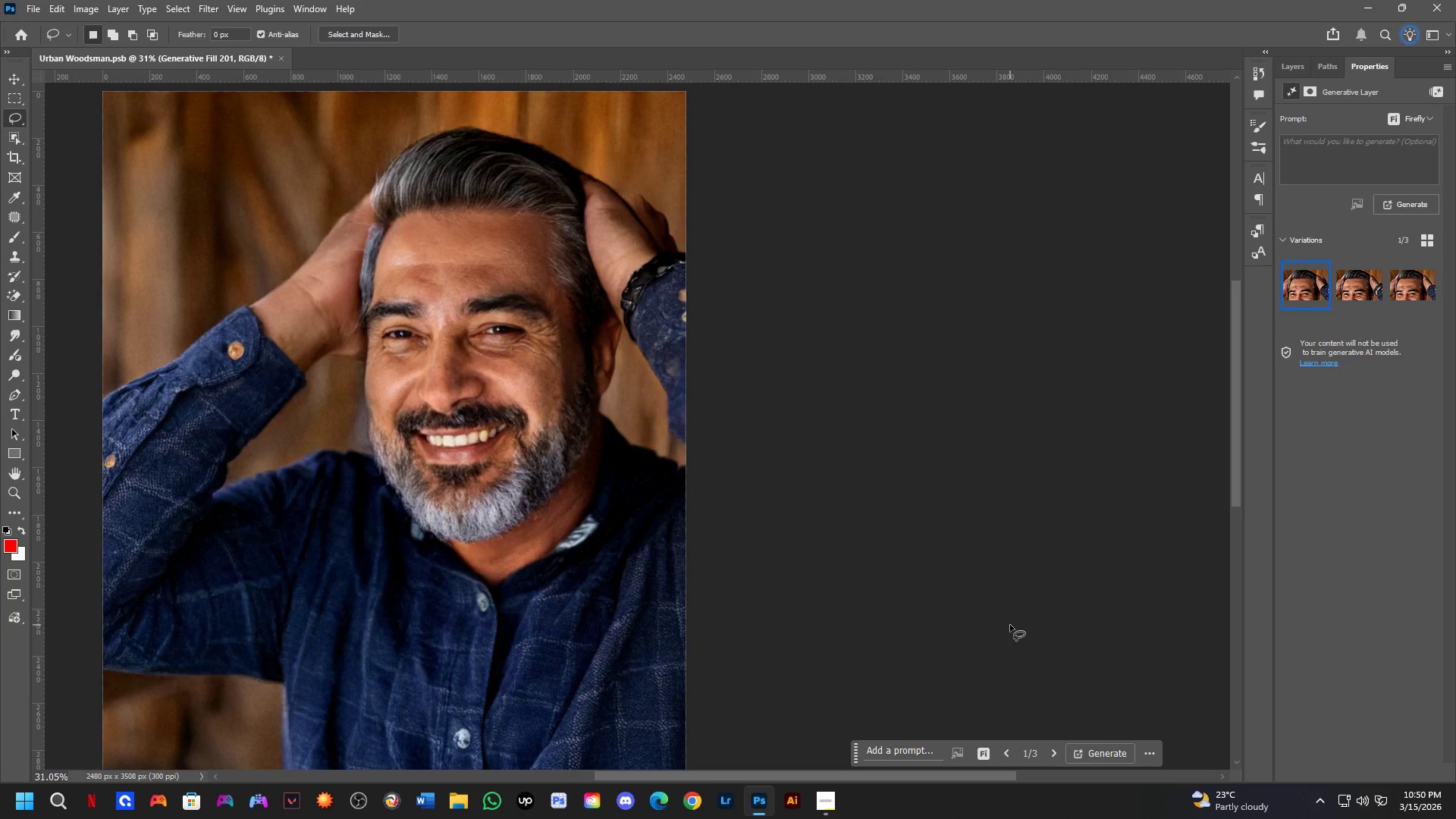 
scroll: coordinate [585, 413], scroll_direction: down, amount: 2.0
 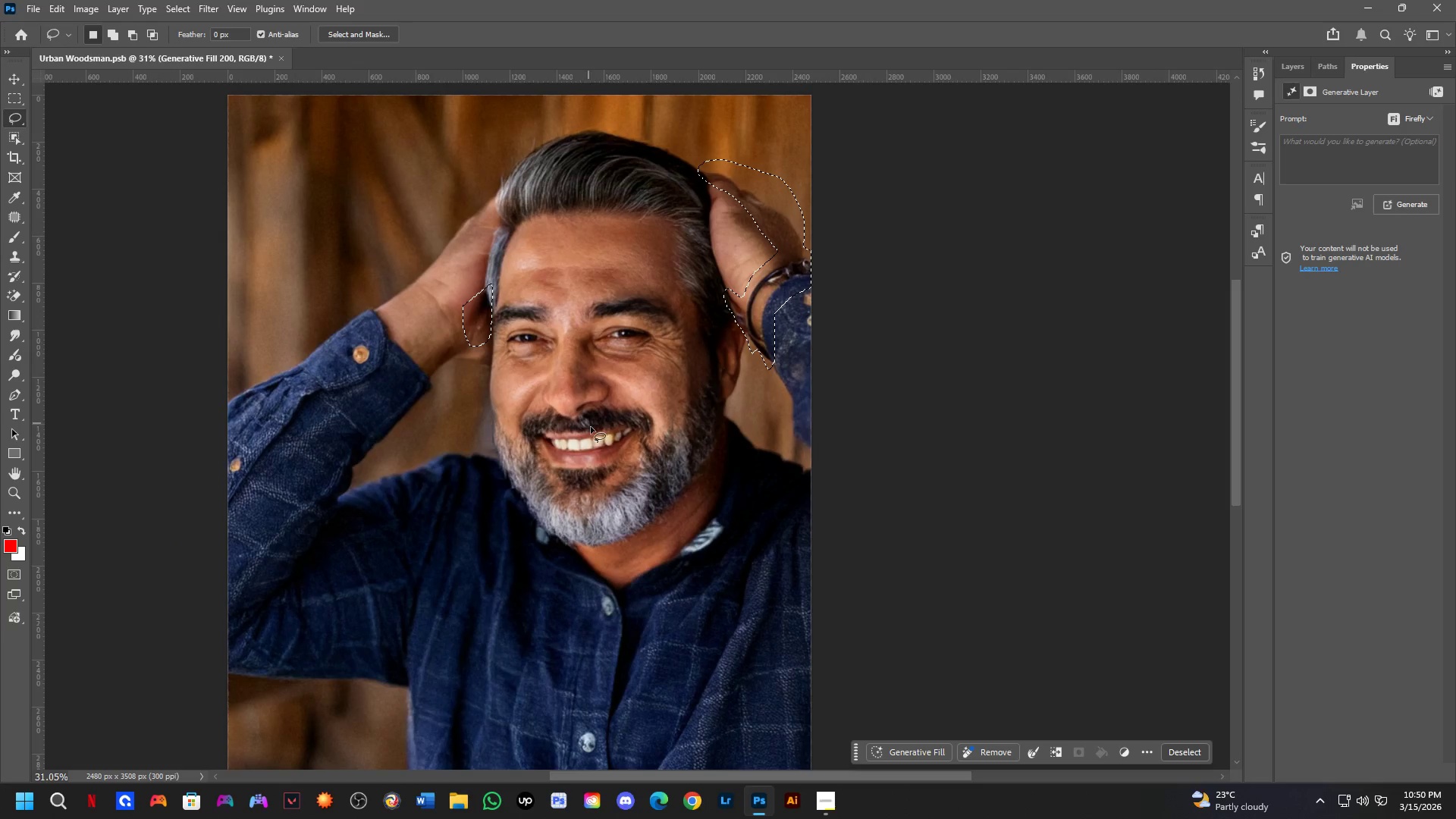 
wait(28.92)
 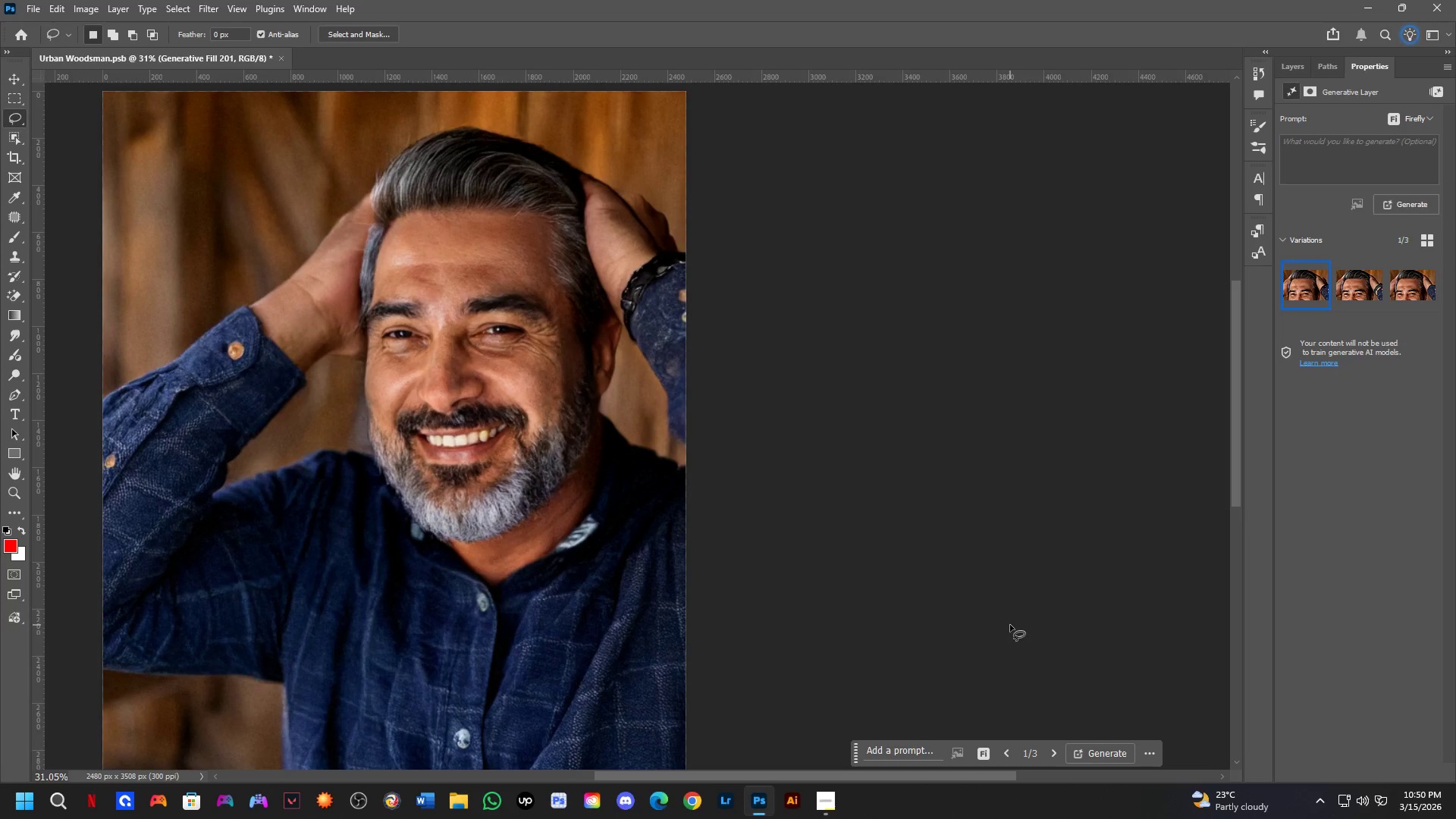 
left_click([1341, 298])
 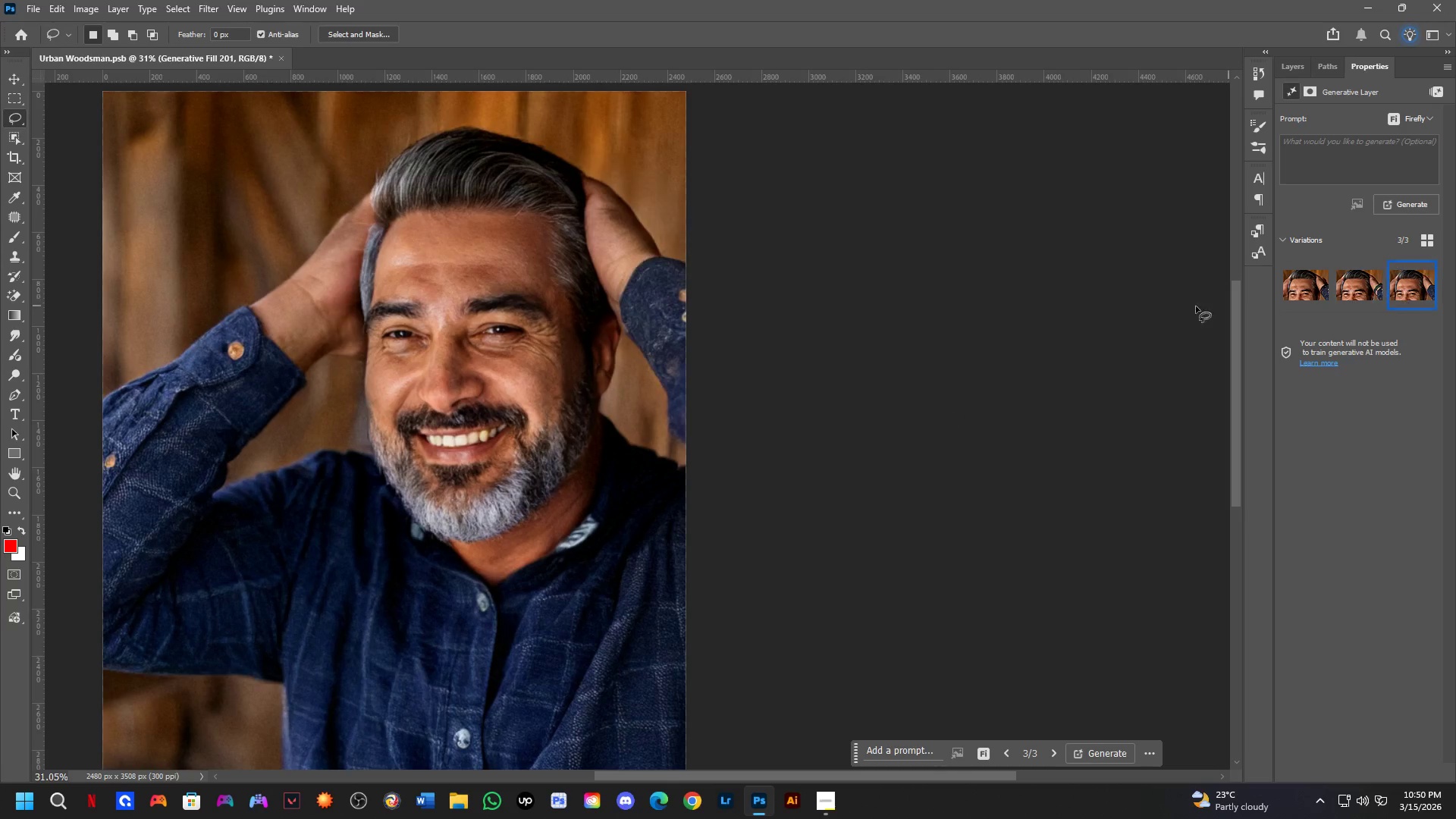 
hold_key(key=Space, duration=0.45)
 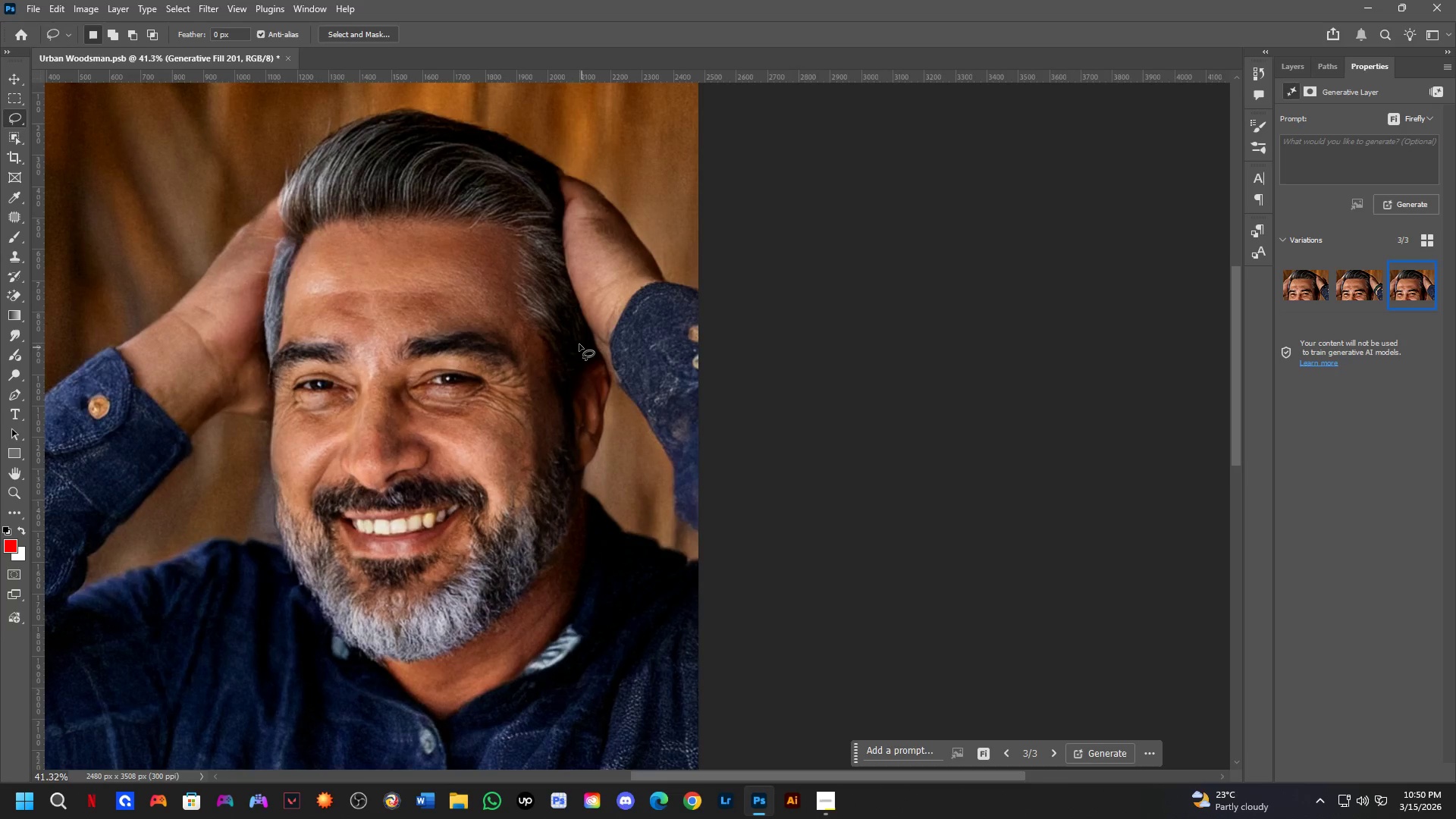 
left_click_drag(start_coordinate=[639, 306], to_coordinate=[623, 374])
 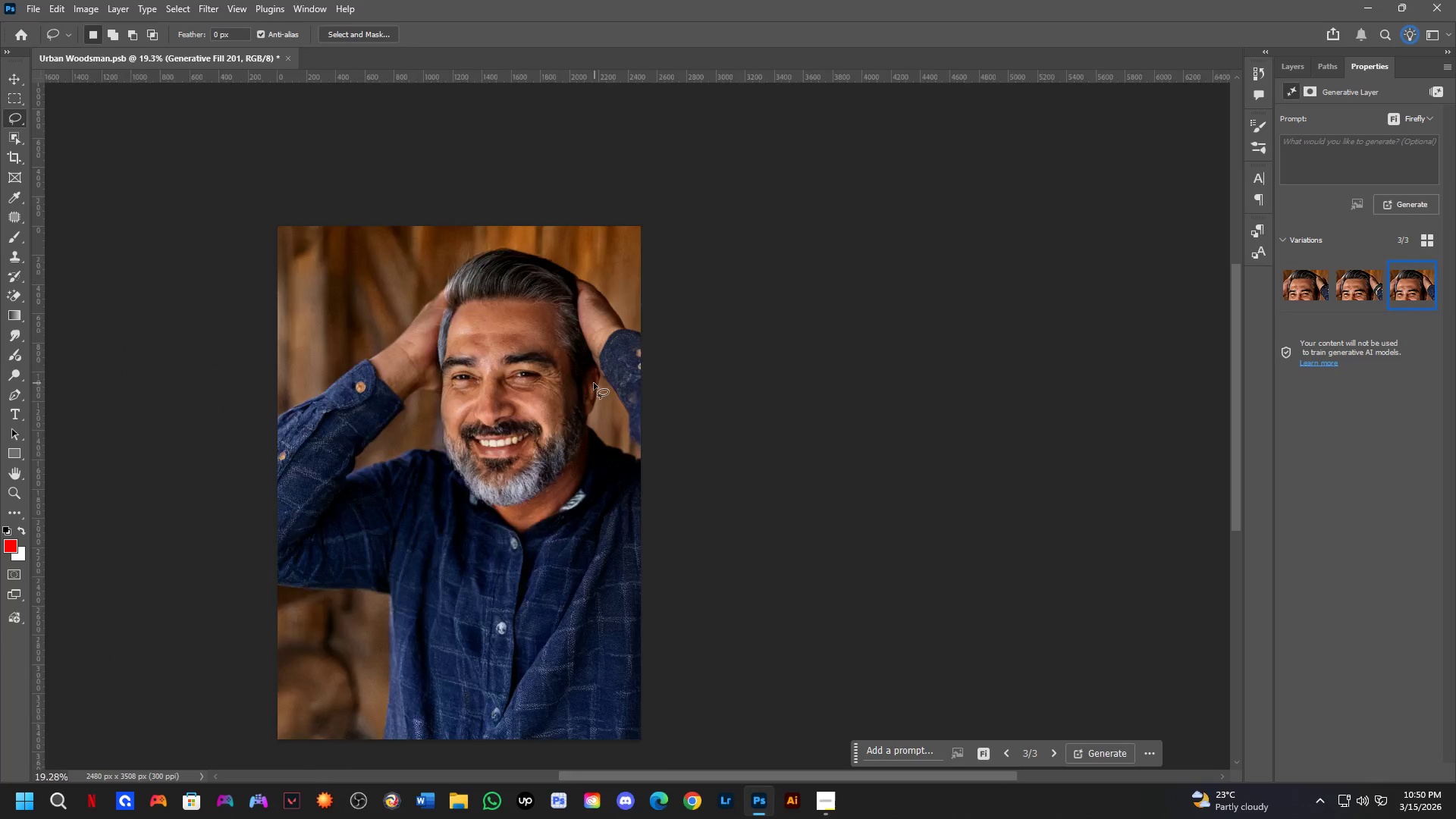 
scroll: coordinate [607, 267], scroll_direction: down, amount: 5.0
 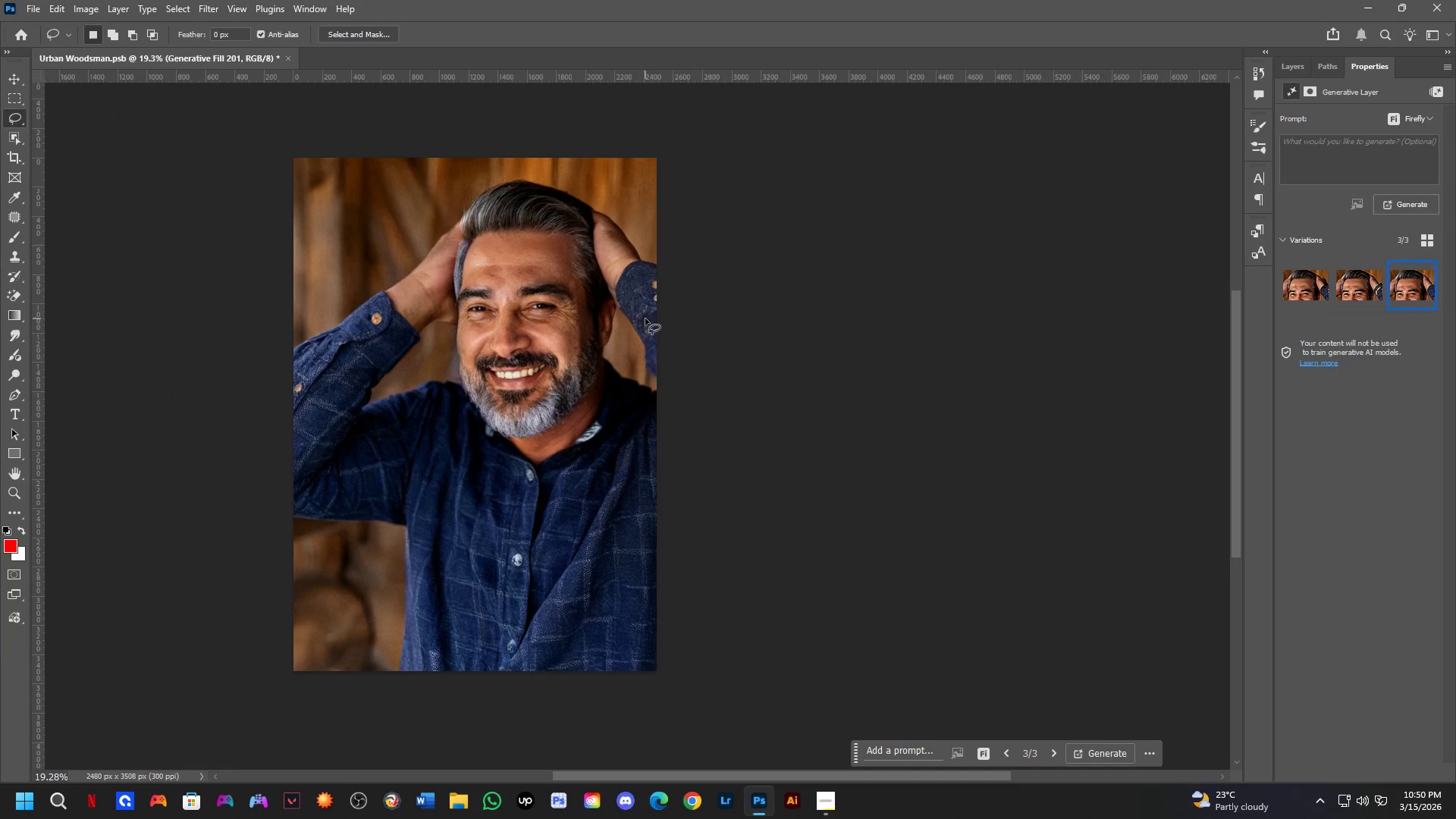 
left_click_drag(start_coordinate=[578, 330], to_coordinate=[555, 260])
 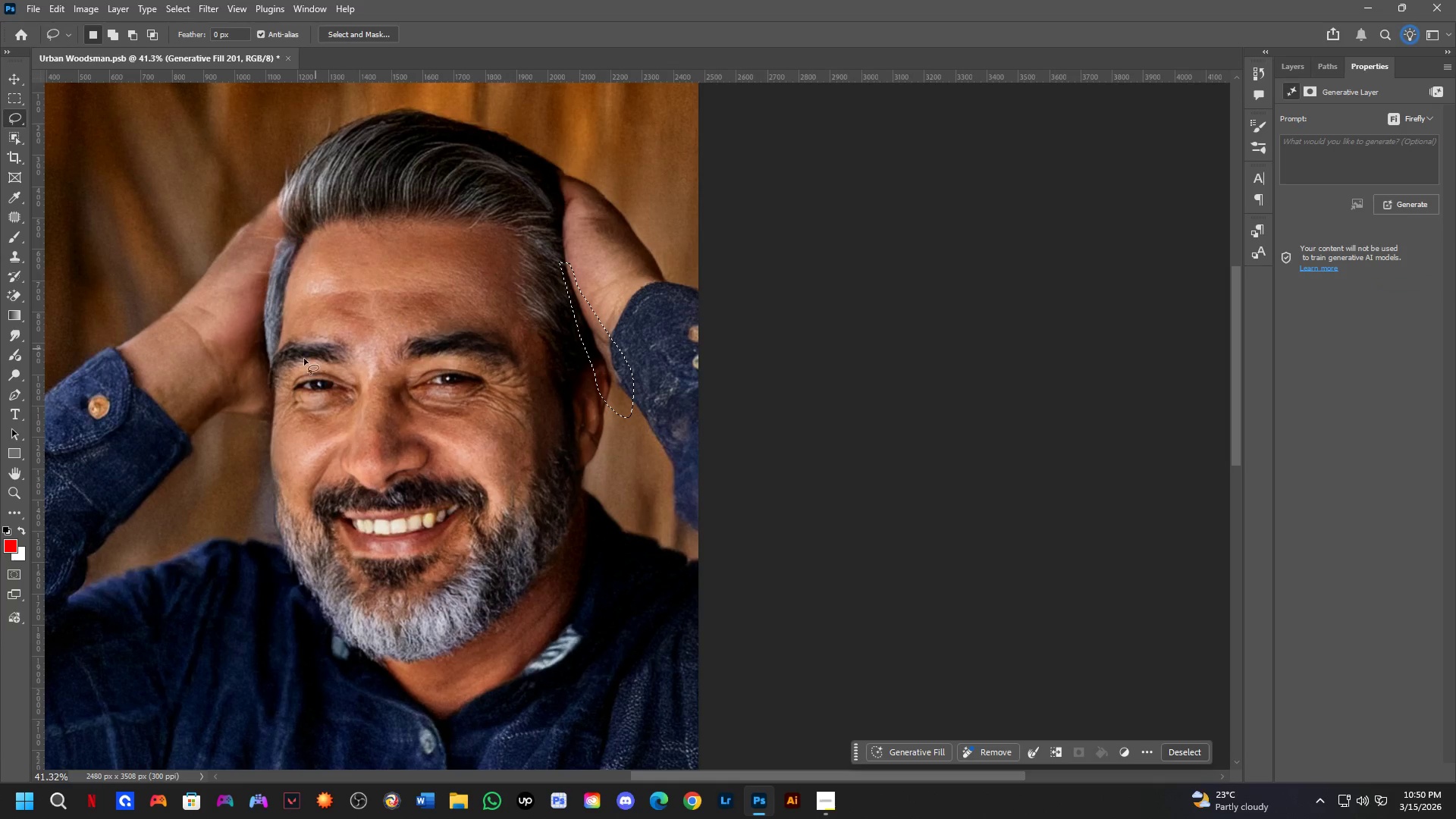 
scroll: coordinate [585, 350], scroll_direction: up, amount: 8.0
 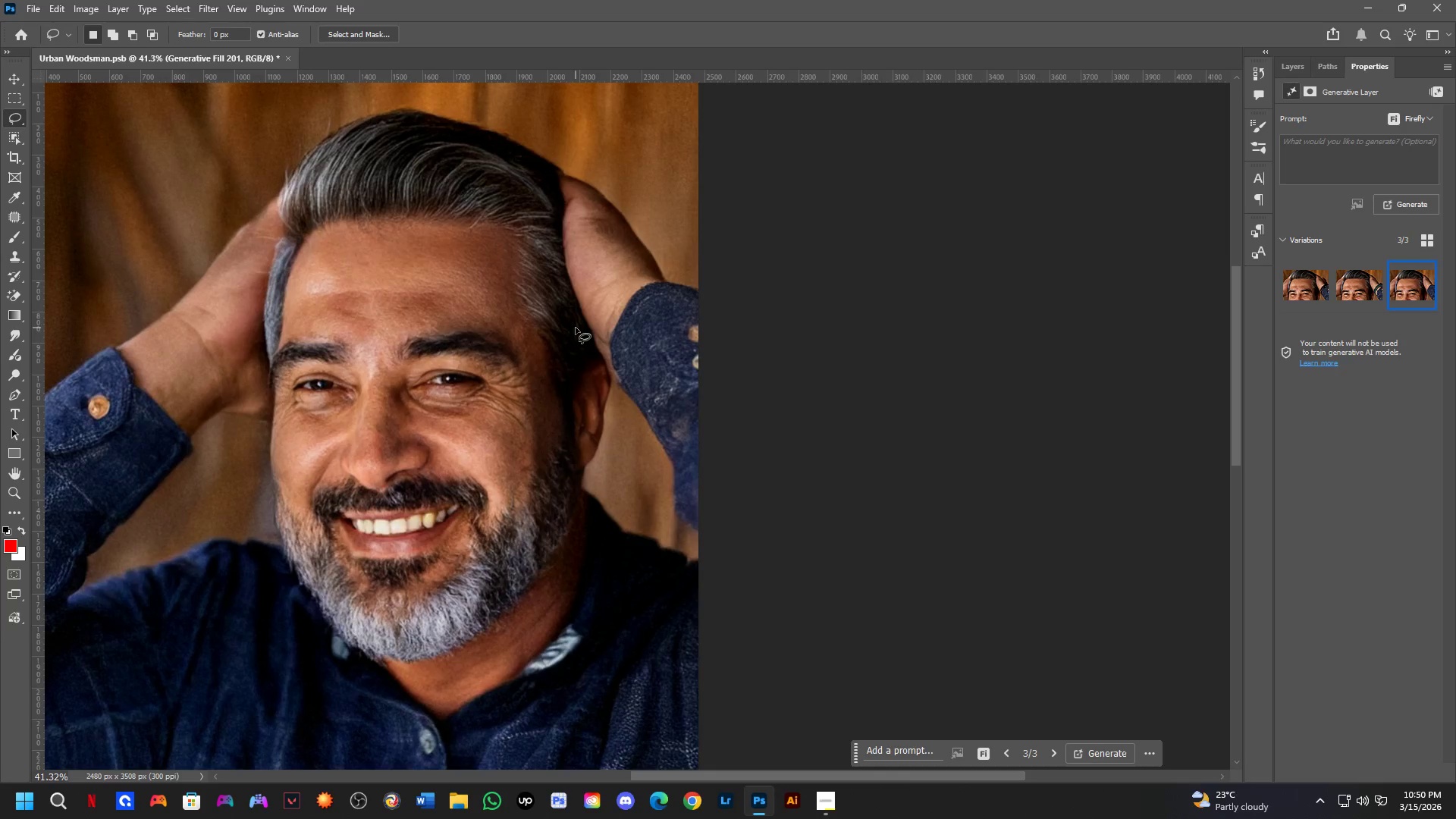 
hold_key(key=Space, duration=0.52)
 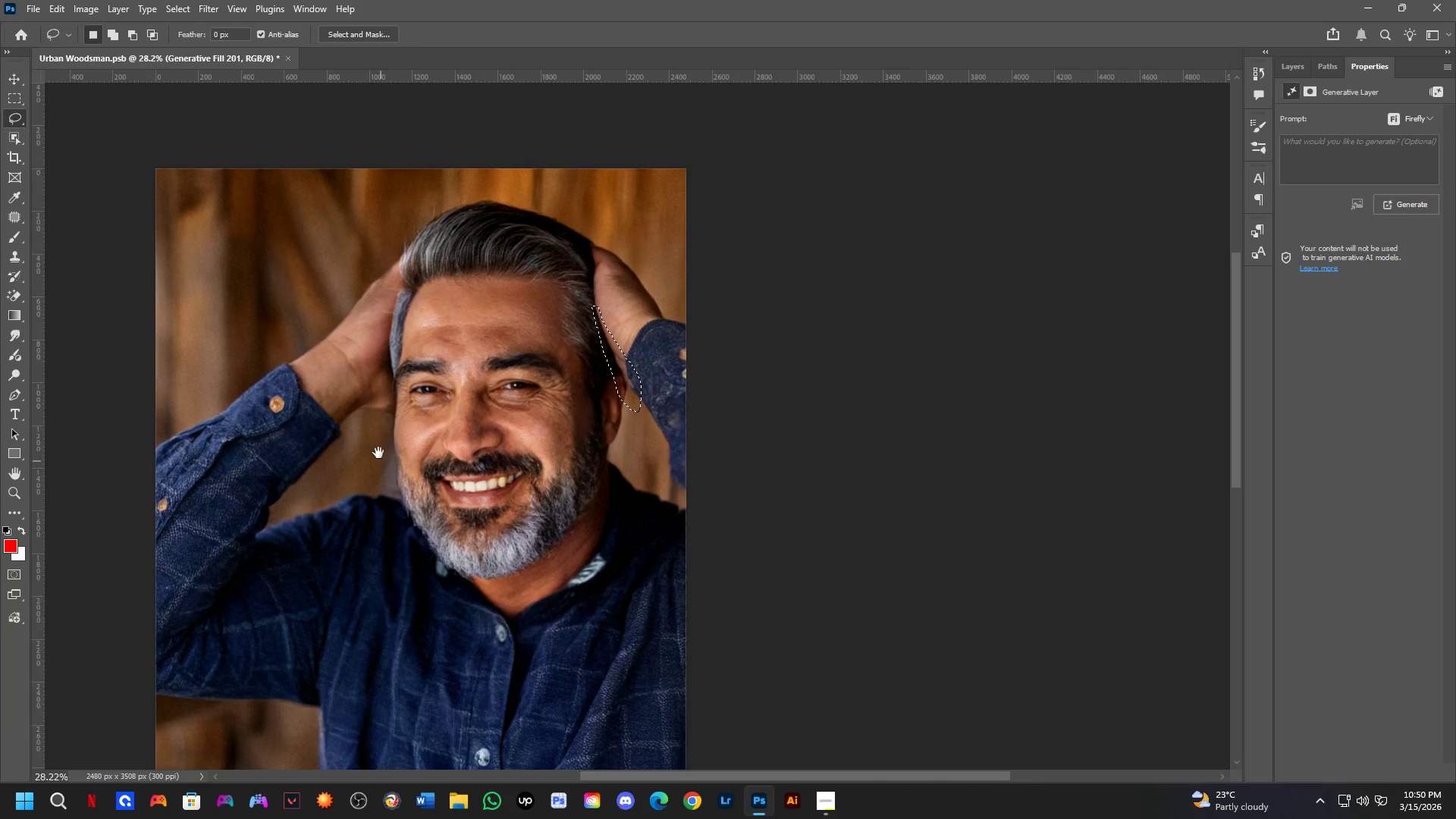 
left_click_drag(start_coordinate=[262, 419], to_coordinate=[408, 442])
 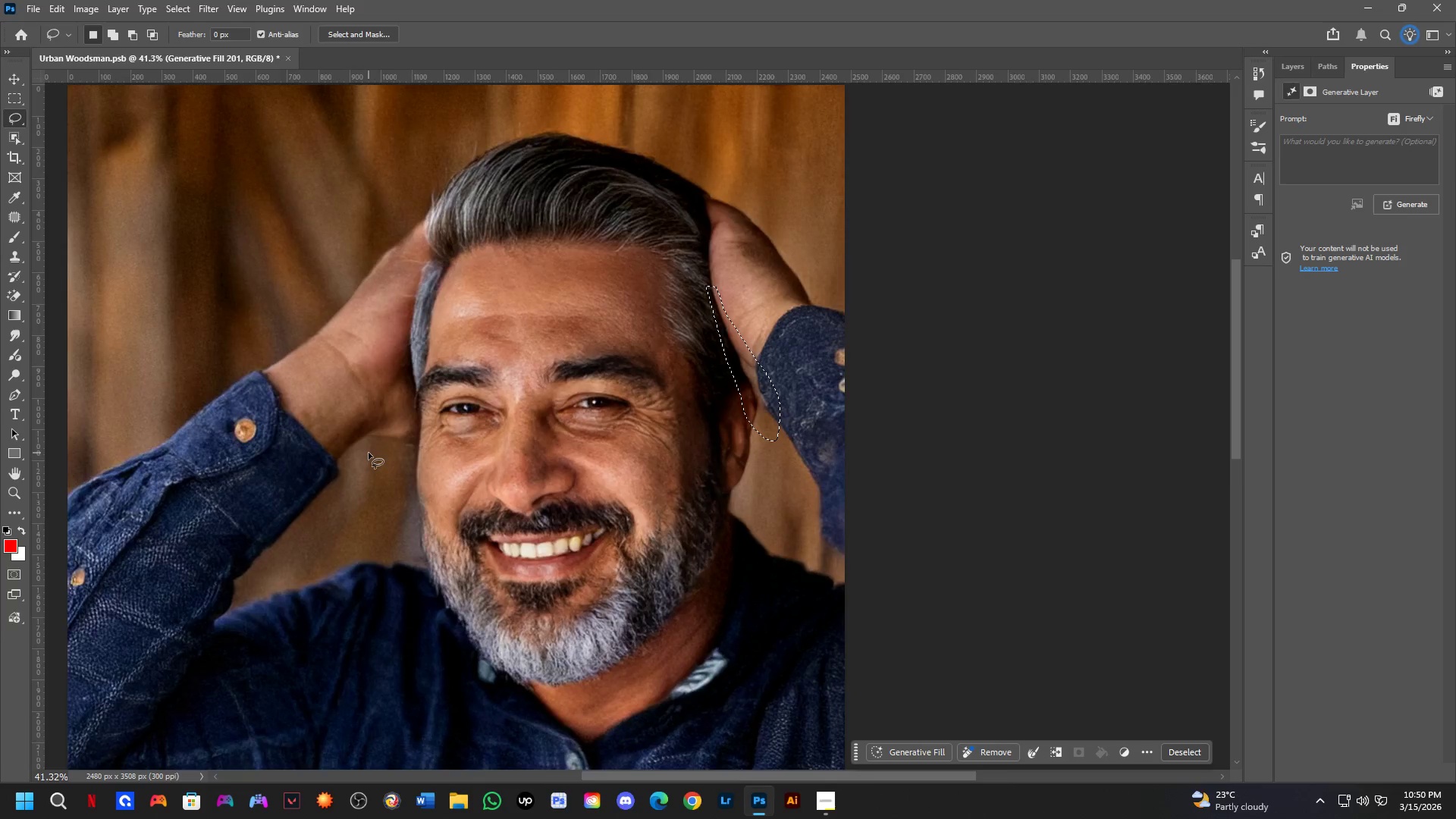 
hold_key(key=Space, duration=0.58)
 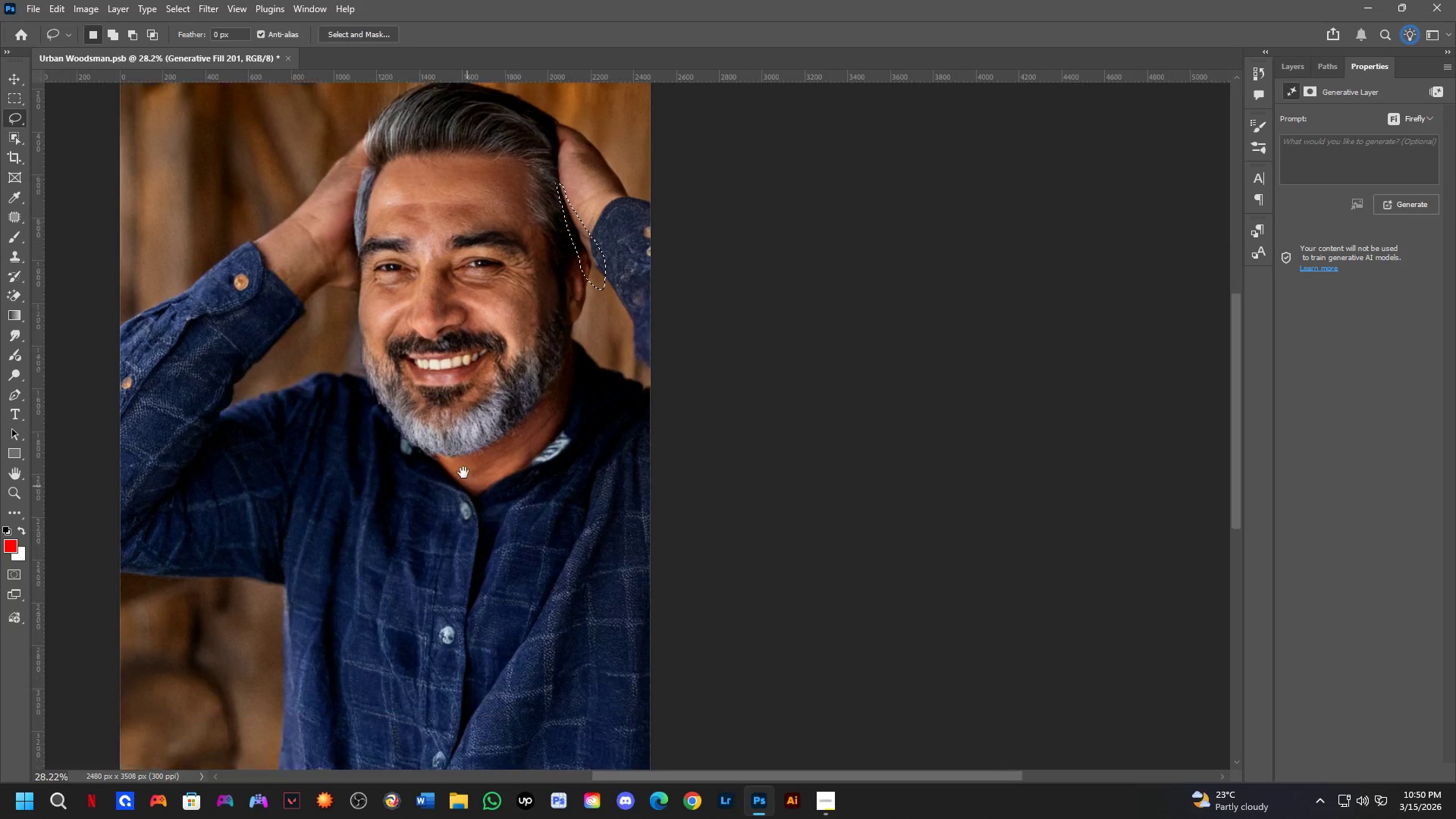 
left_click_drag(start_coordinate=[388, 497], to_coordinate=[375, 436])
 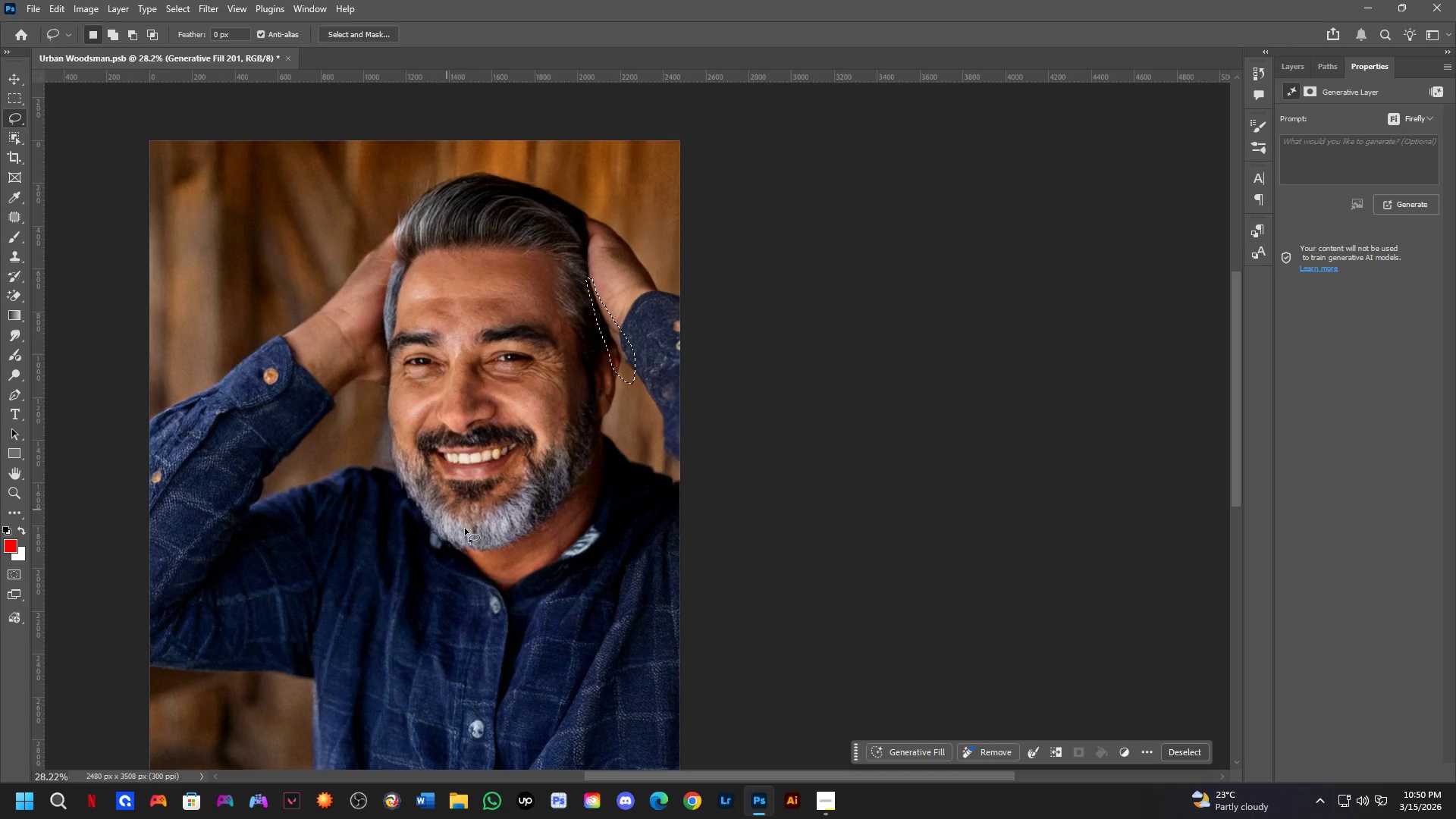 
scroll: coordinate [366, 453], scroll_direction: down, amount: 4.0
 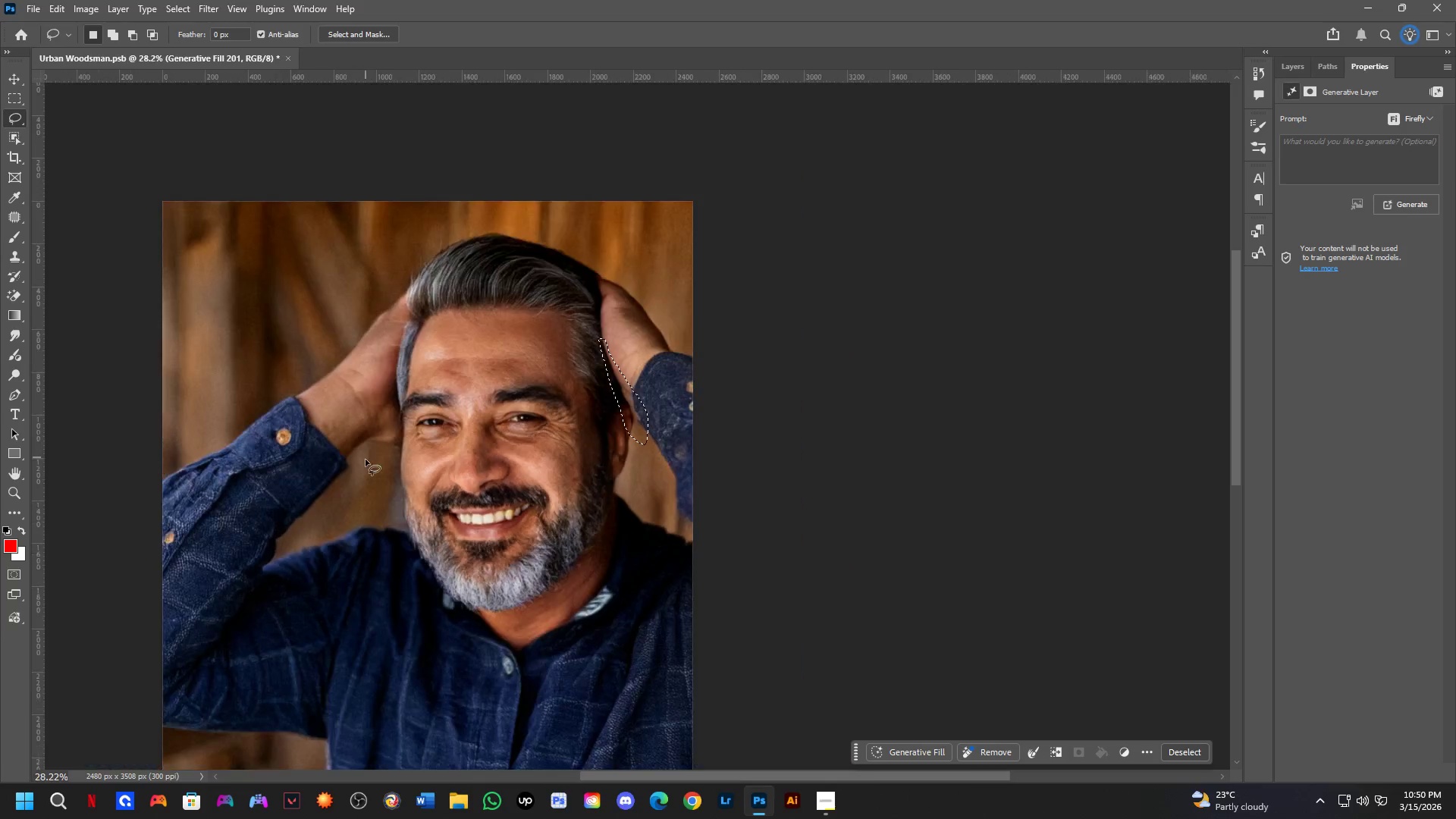 
hold_key(key=Space, duration=0.78)
 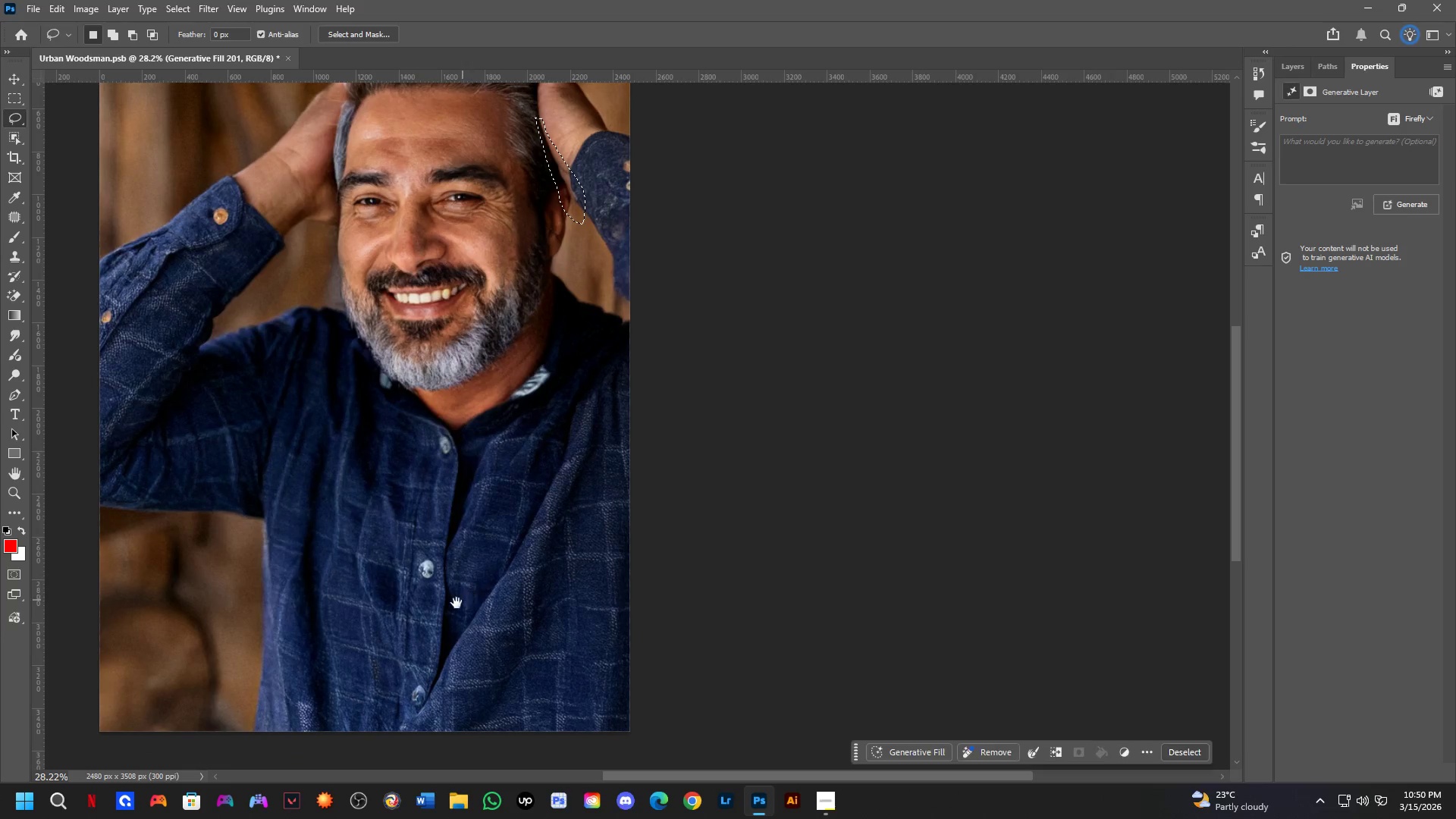 
left_click_drag(start_coordinate=[499, 586], to_coordinate=[457, 451])
 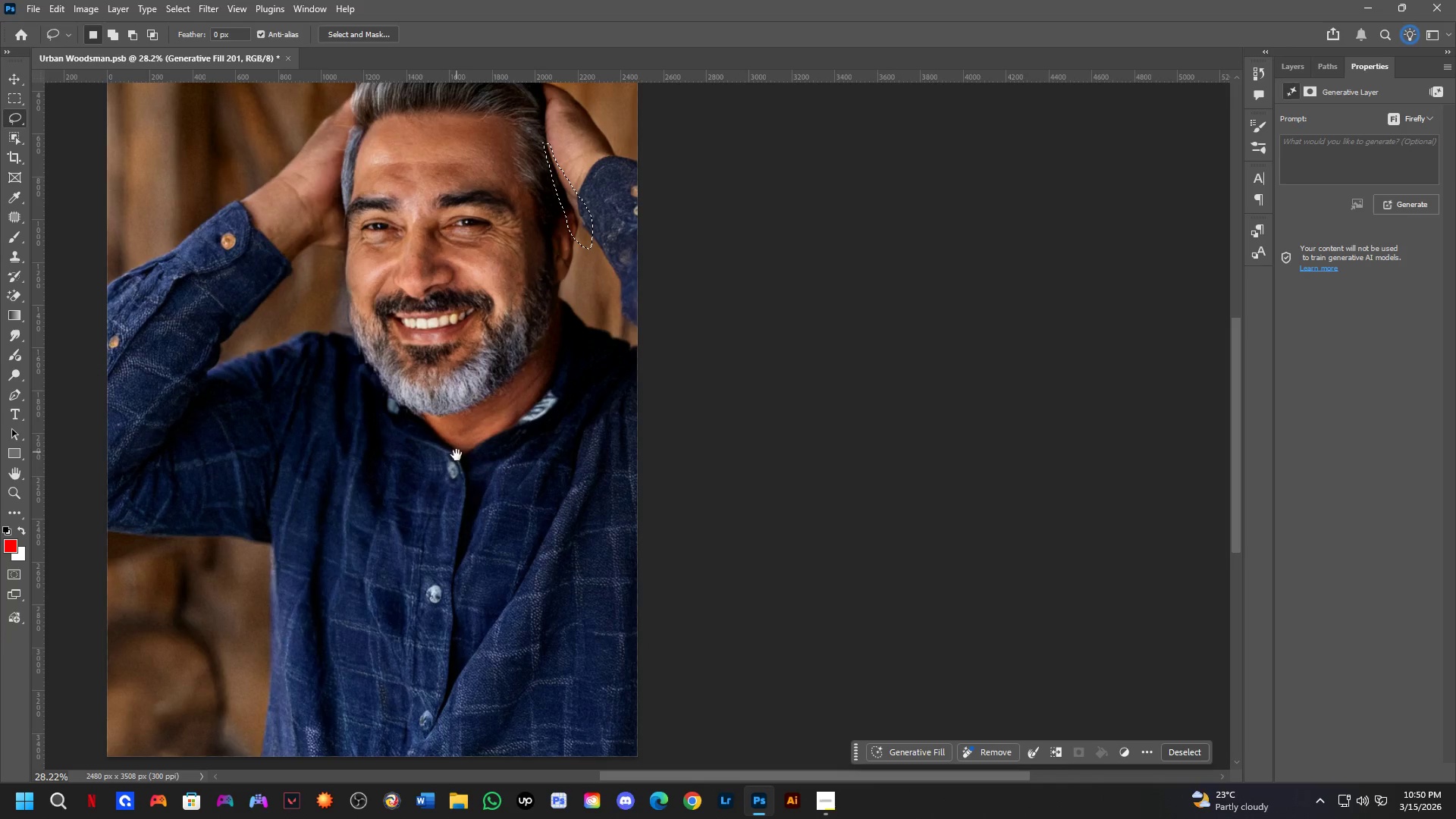 
hold_key(key=Space, duration=0.5)
 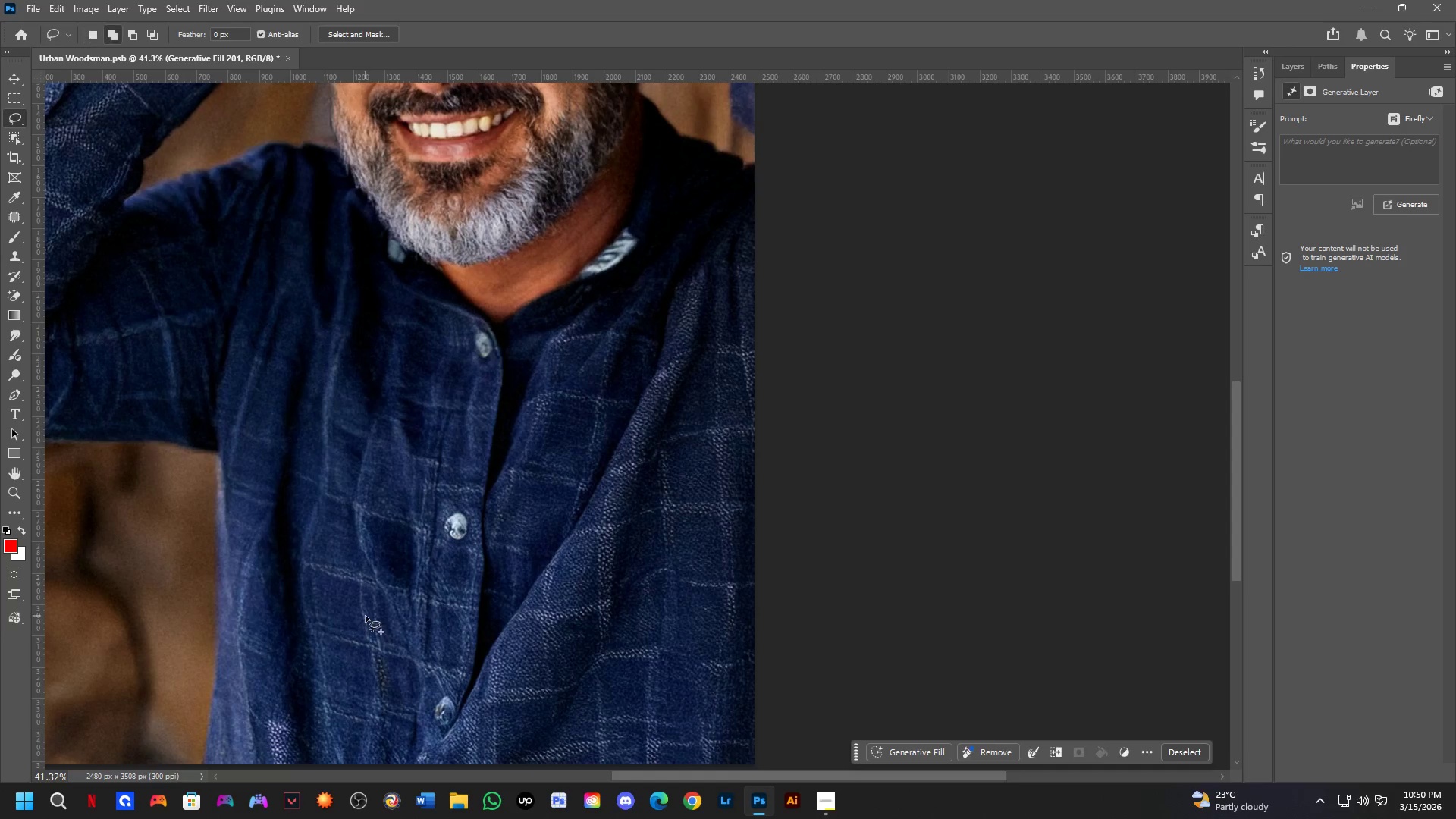 
left_click_drag(start_coordinate=[479, 621], to_coordinate=[471, 596])
 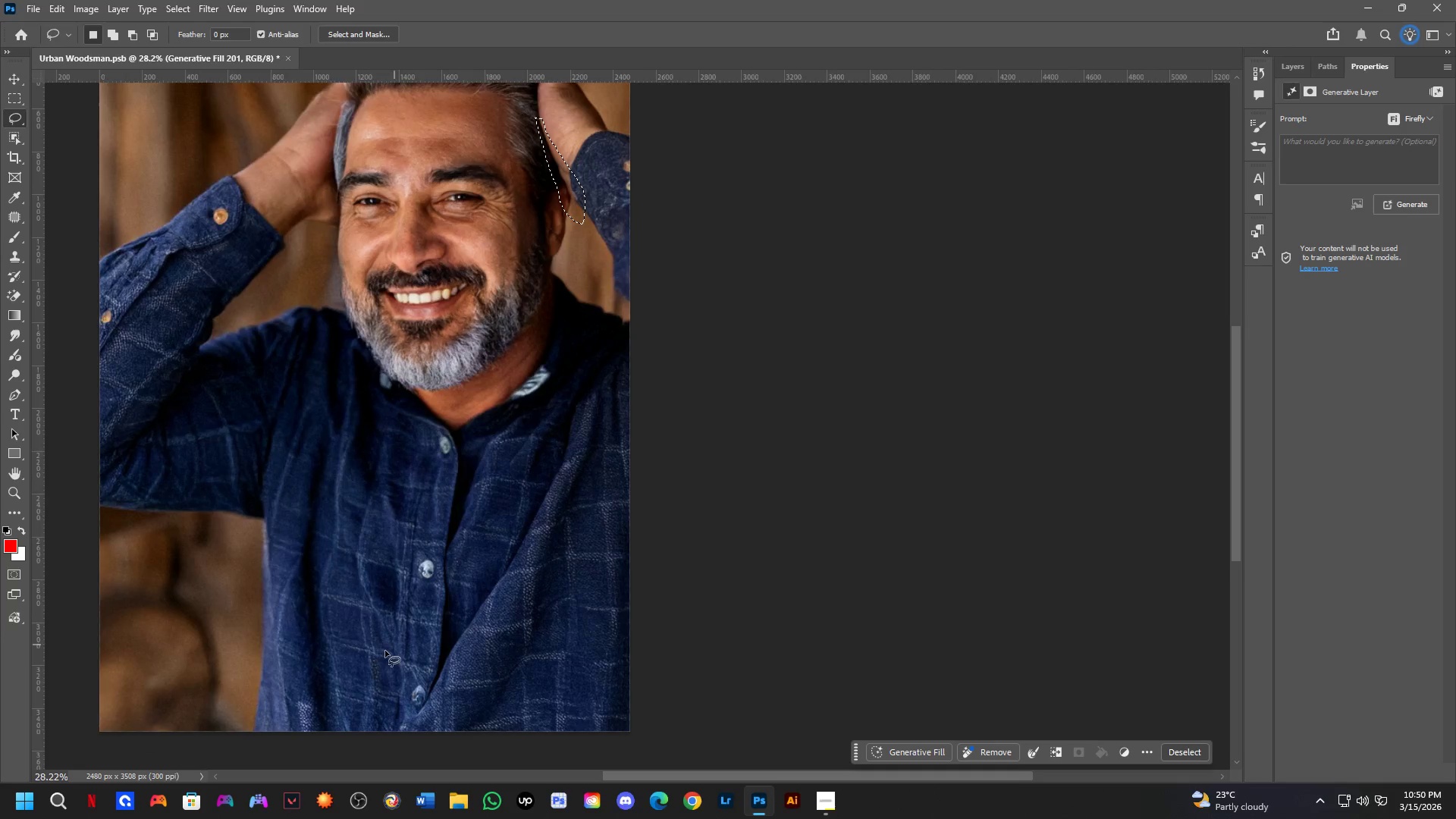 
key(Shift+ShiftLeft)
 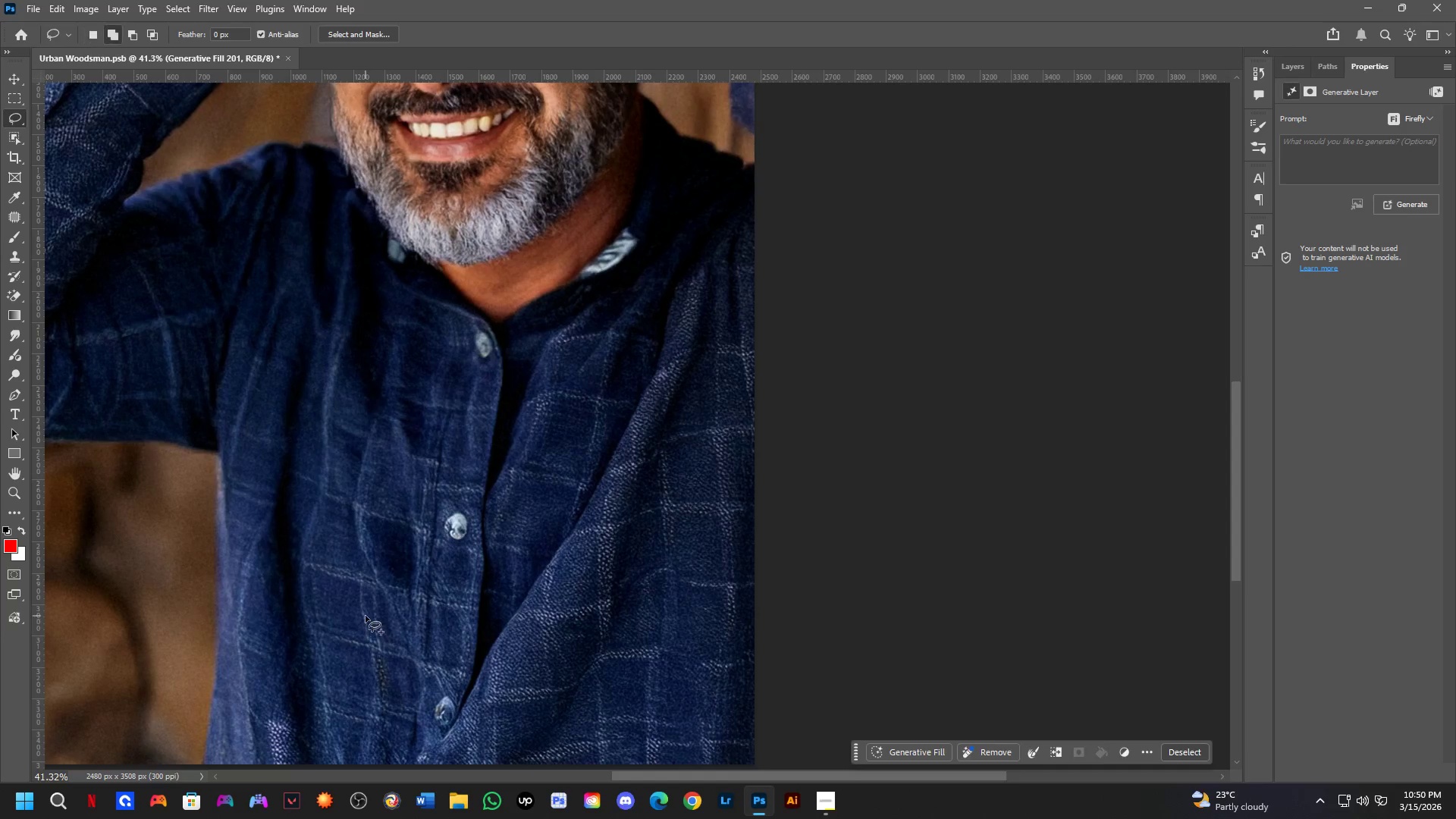 
left_click_drag(start_coordinate=[364, 620], to_coordinate=[419, 588])
 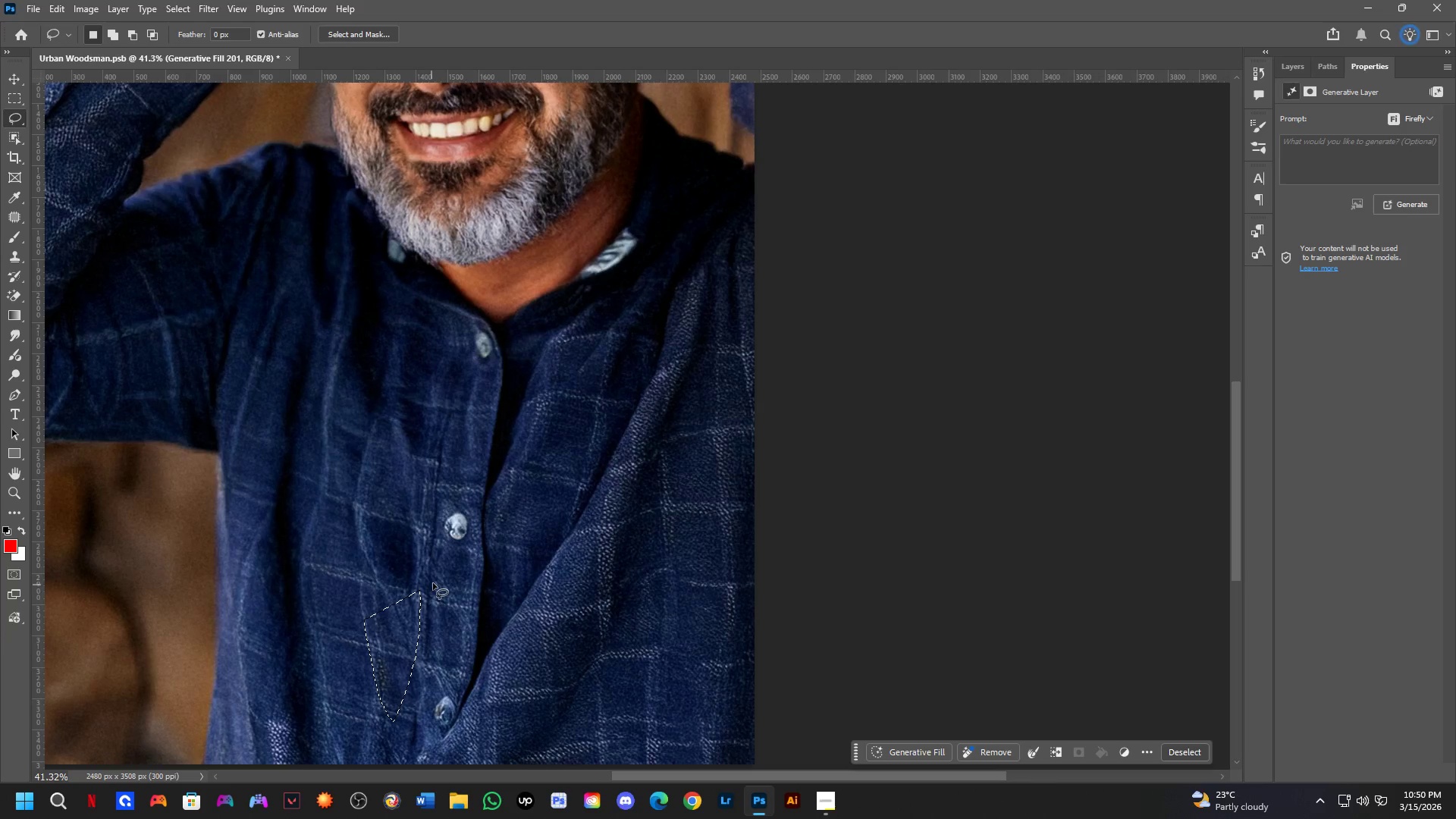 
scroll: coordinate [362, 663], scroll_direction: up, amount: 4.0
 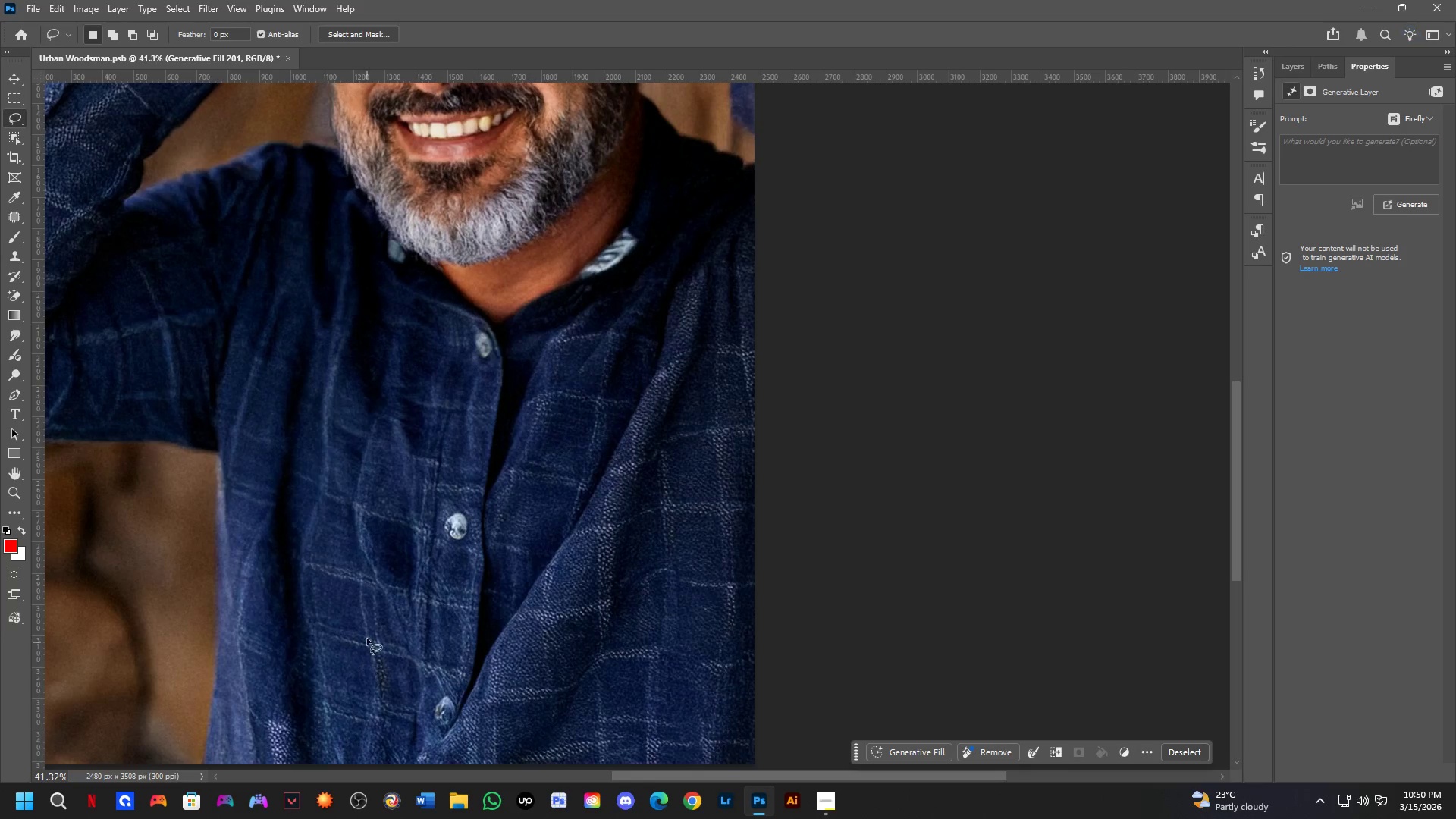 
hold_key(key=Space, duration=0.42)
 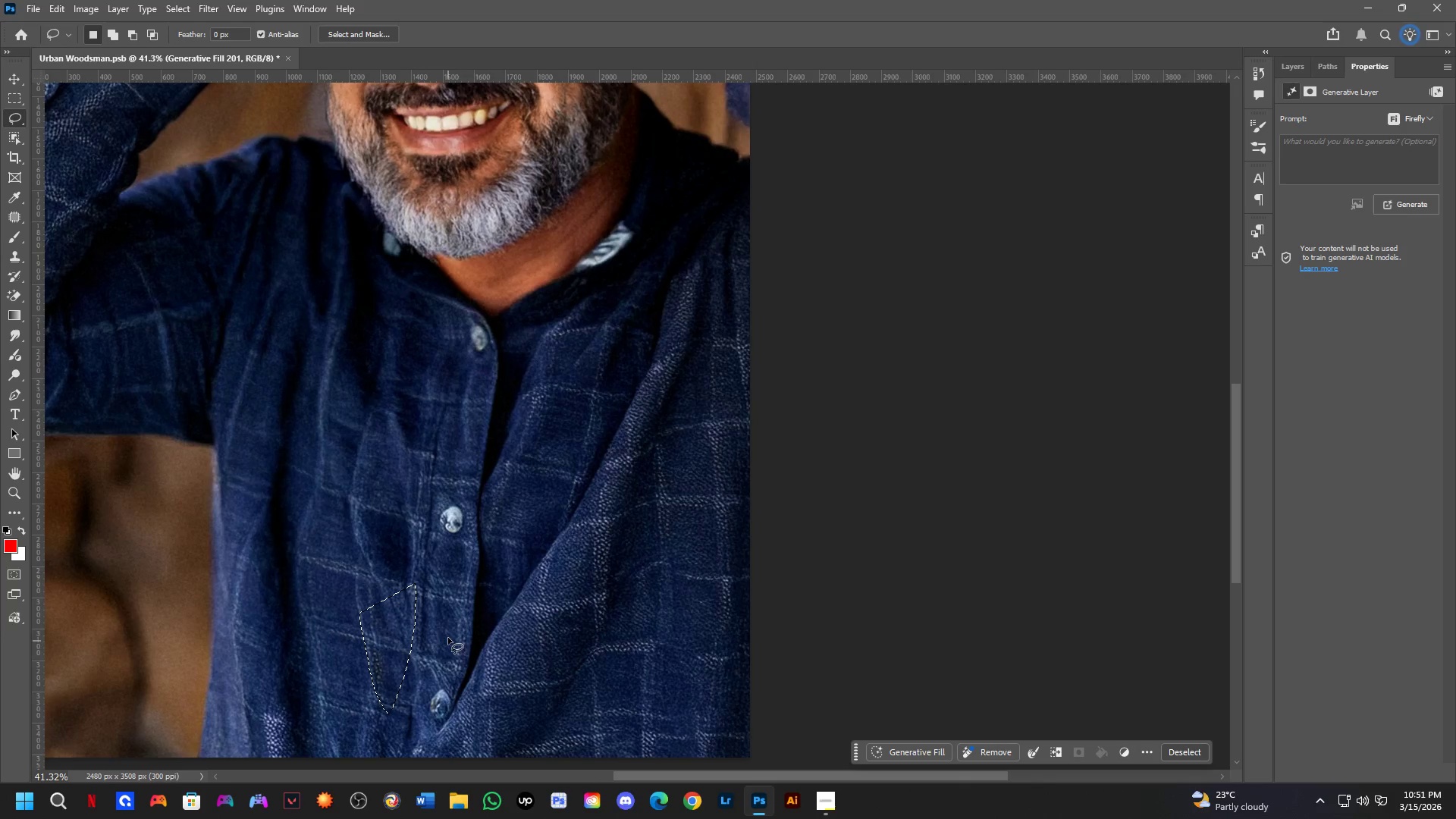 
left_click_drag(start_coordinate=[433, 588], to_coordinate=[428, 581])
 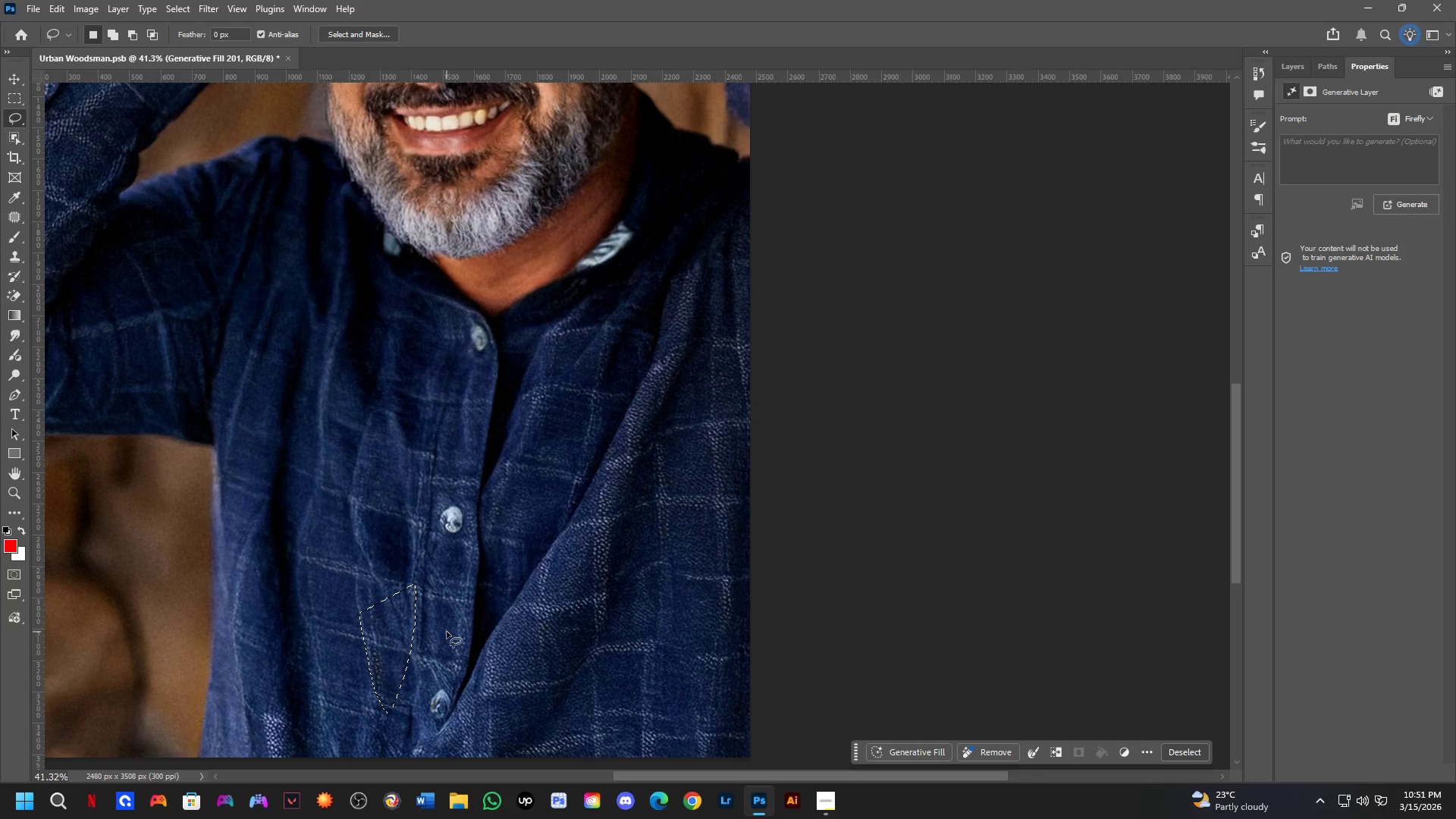 
hold_key(key=Space, duration=0.52)
 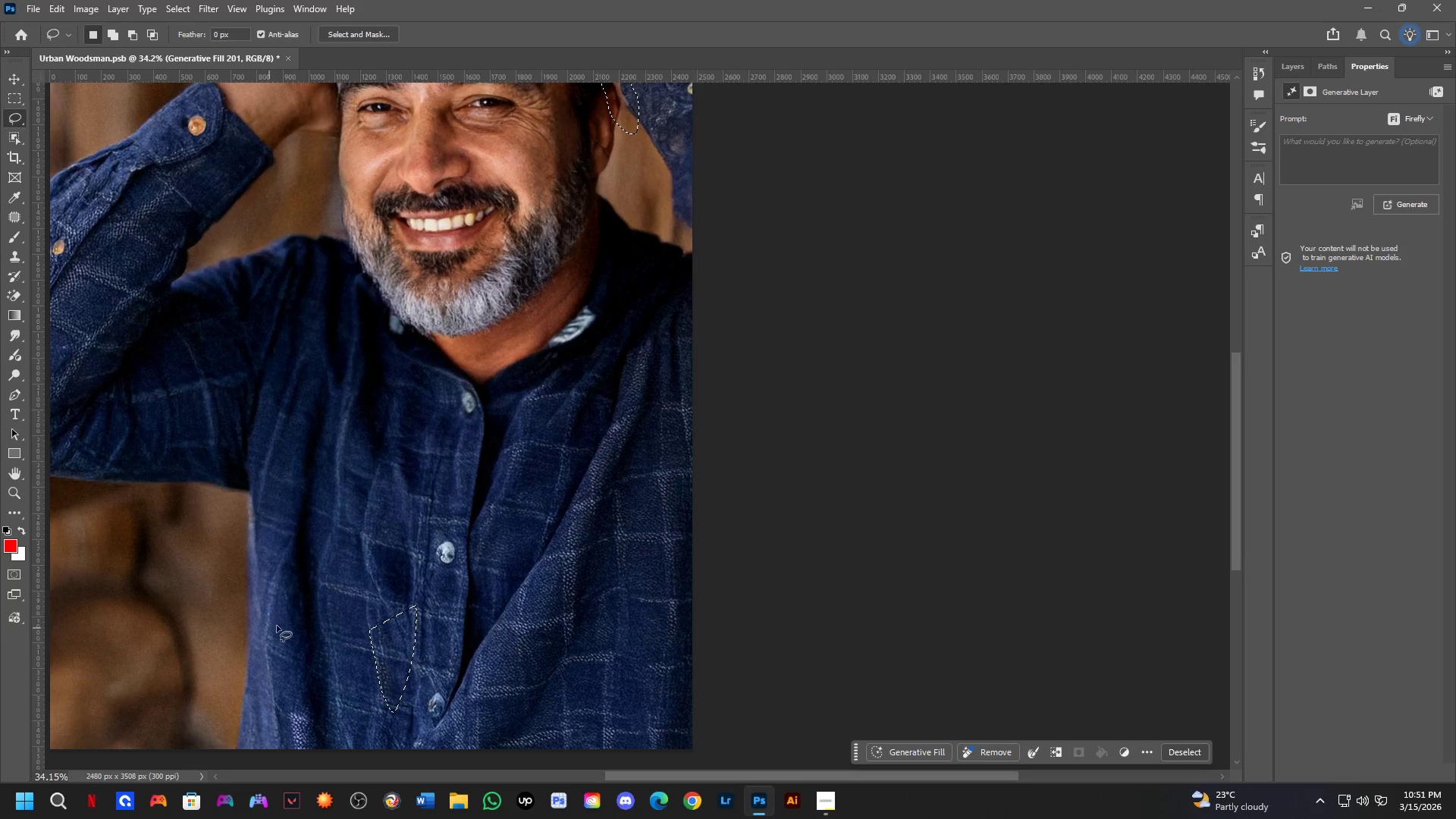 
left_click_drag(start_coordinate=[424, 584], to_coordinate=[421, 601])
 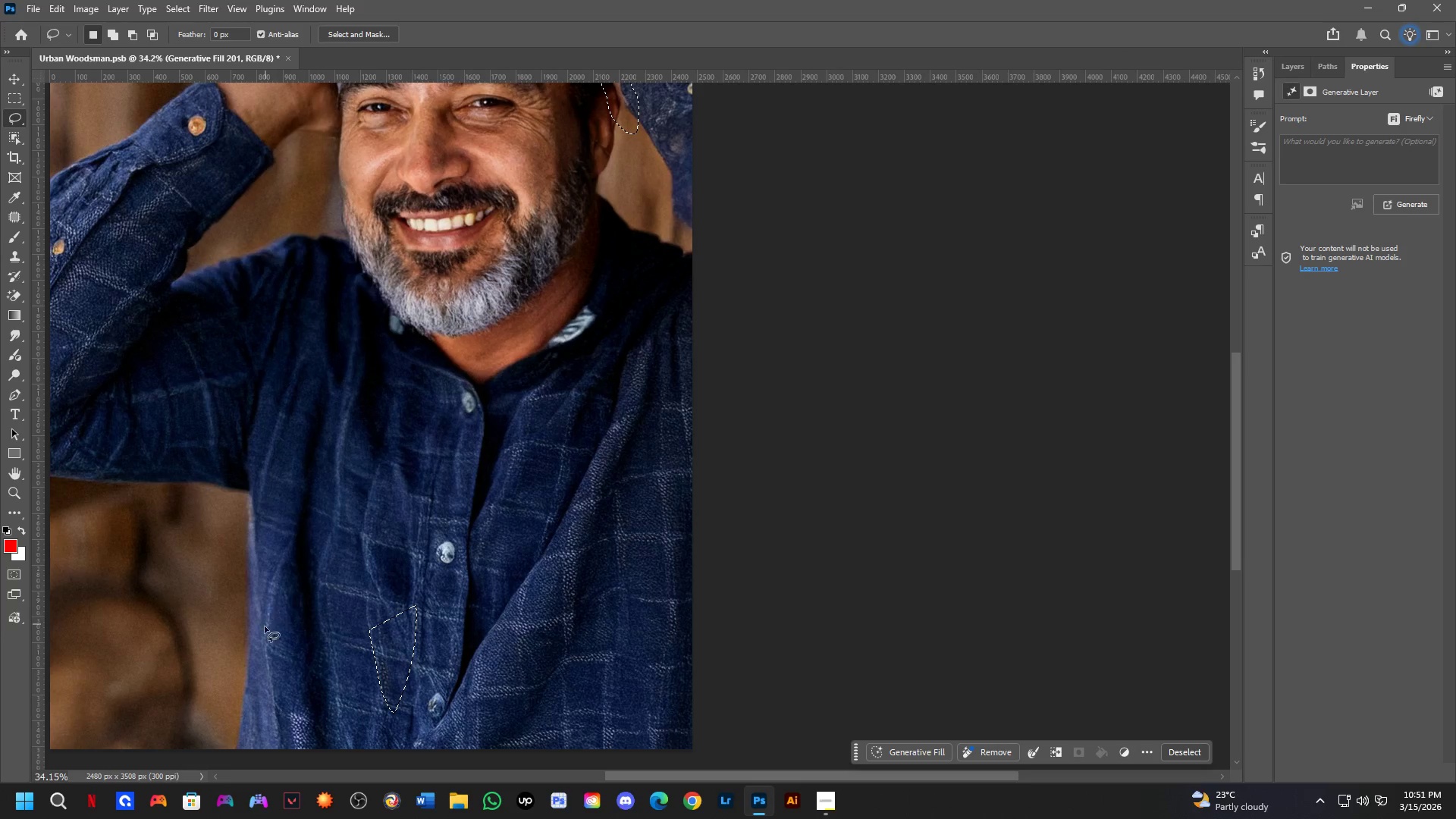 
scroll: coordinate [433, 614], scroll_direction: down, amount: 2.0
 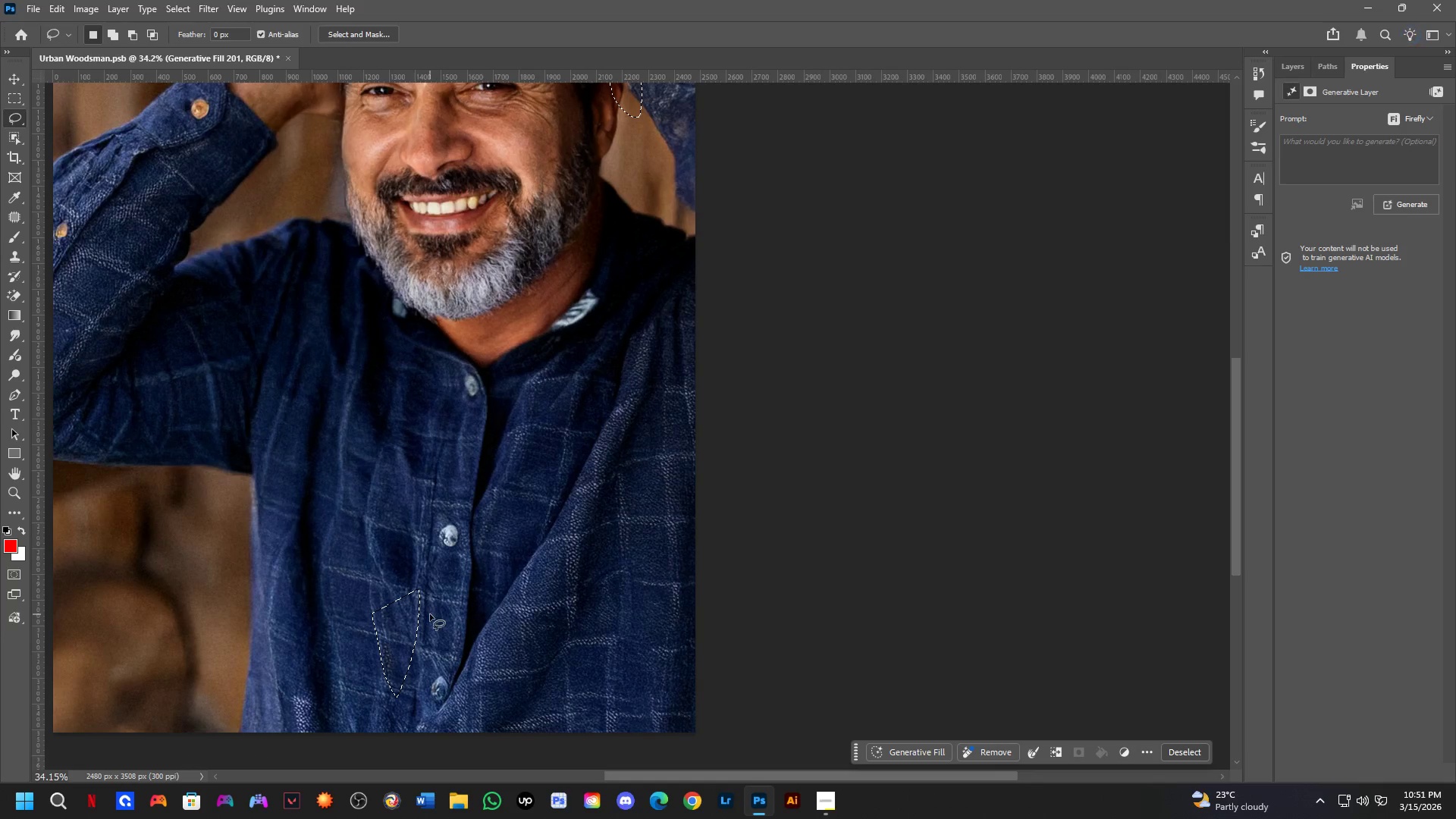 
hold_key(key=Space, duration=0.66)
 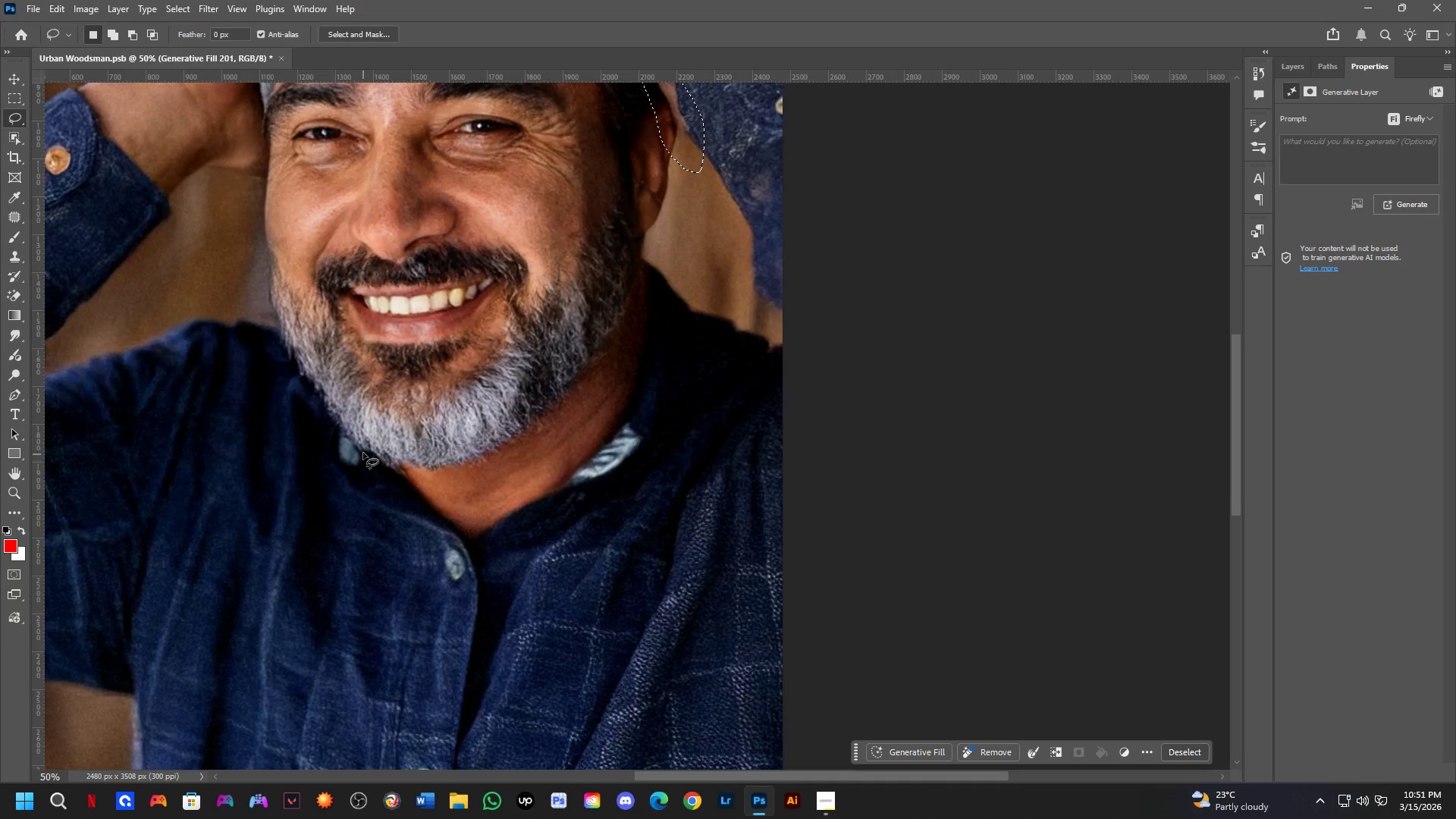 
left_click_drag(start_coordinate=[403, 445], to_coordinate=[401, 495])
 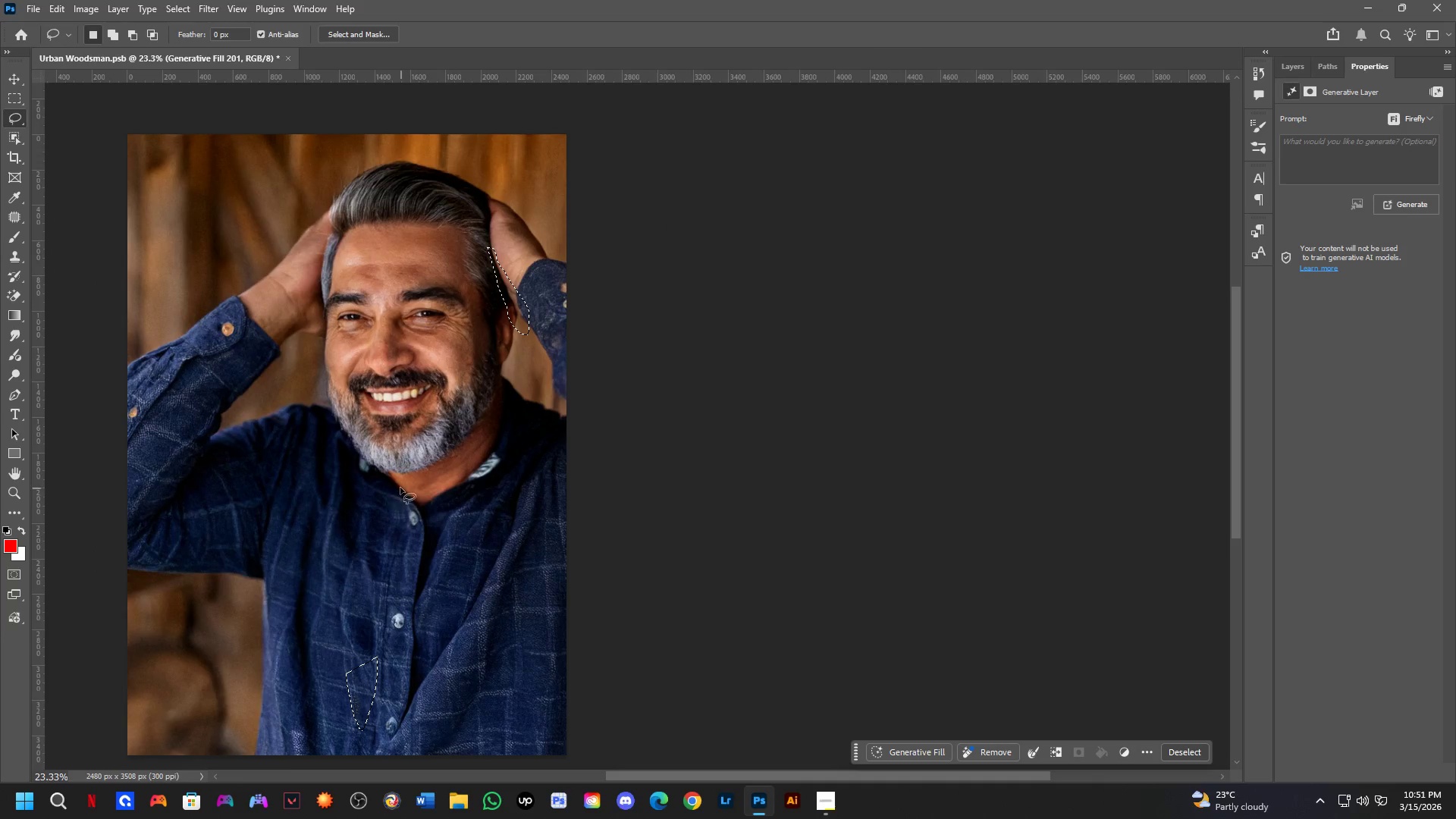 
scroll: coordinate [302, 611], scroll_direction: down, amount: 4.0
 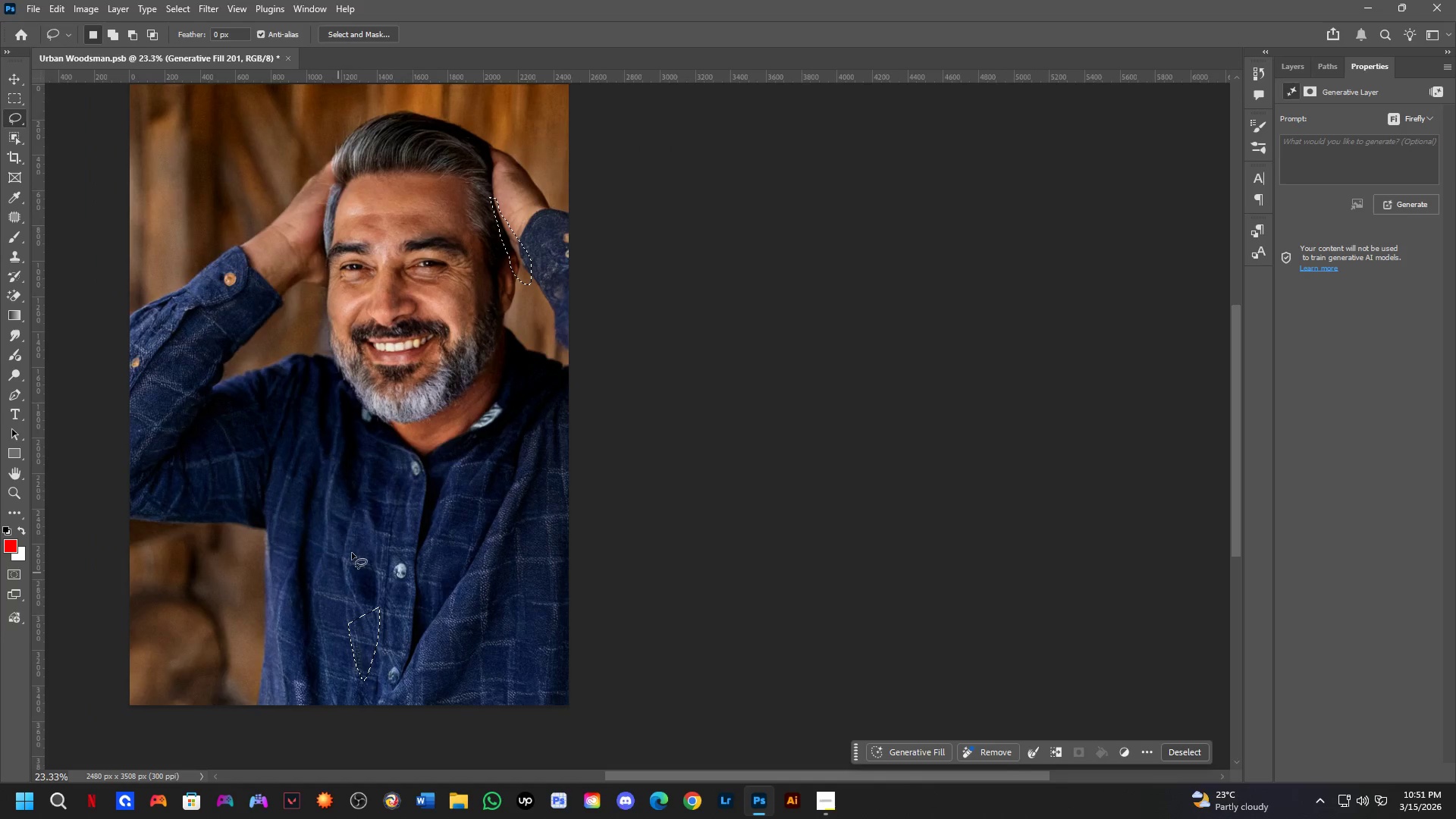 
key(Shift+ShiftLeft)
 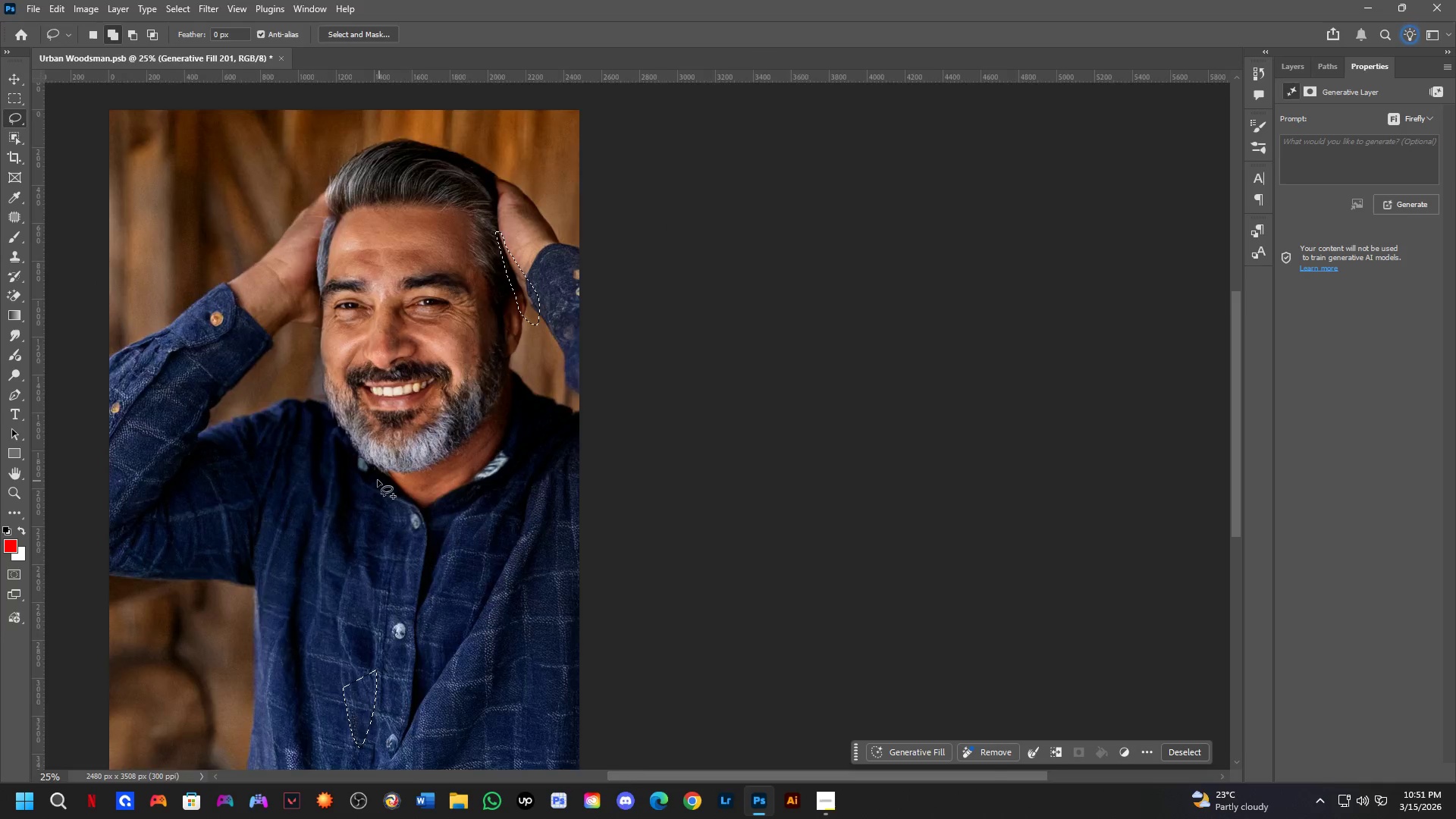 
scroll: coordinate [373, 475], scroll_direction: up, amount: 3.0
 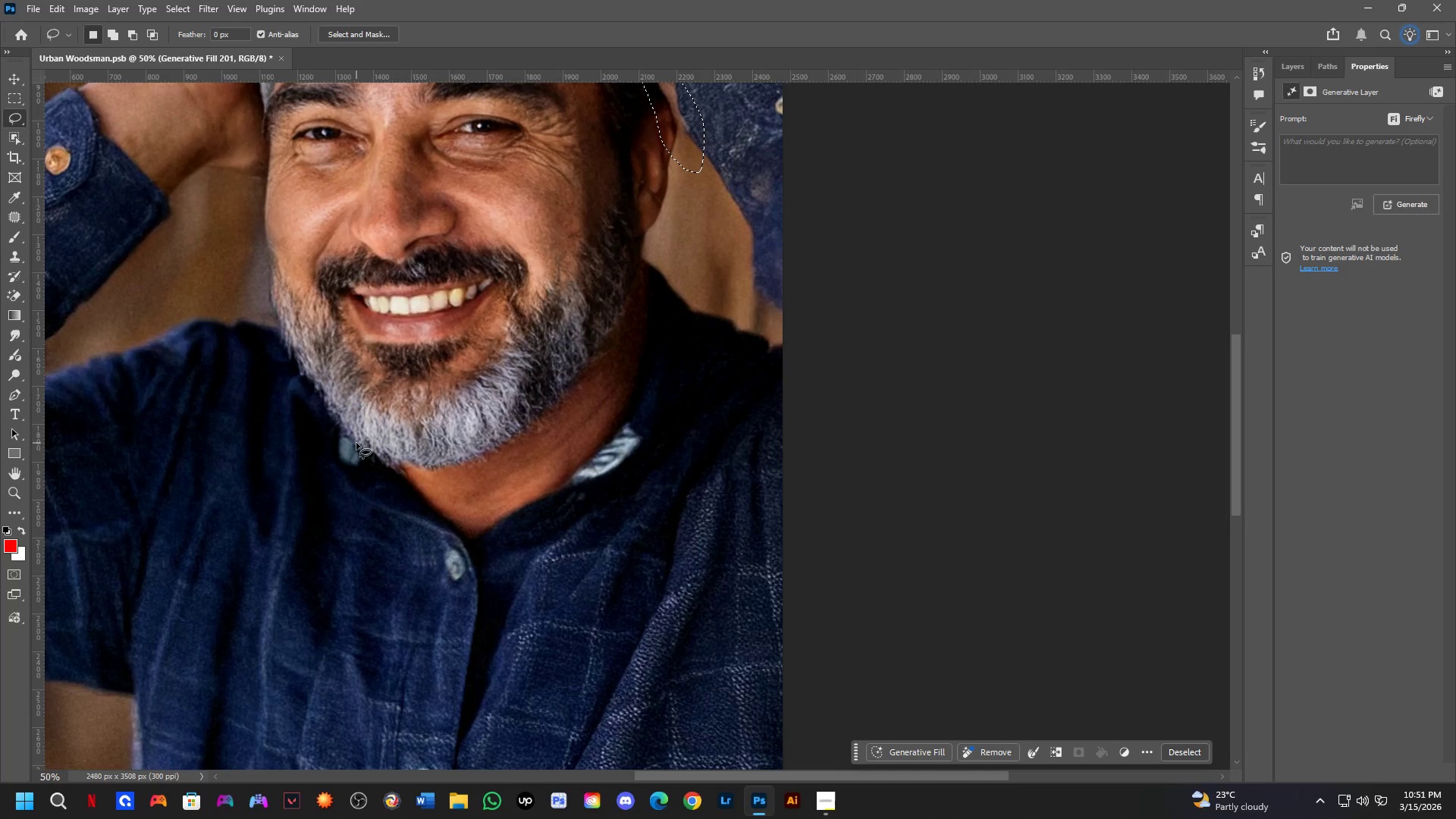 
hold_key(key=ShiftLeft, duration=0.31)
left_click_drag(start_coordinate=[356, 441], to_coordinate=[369, 437])
 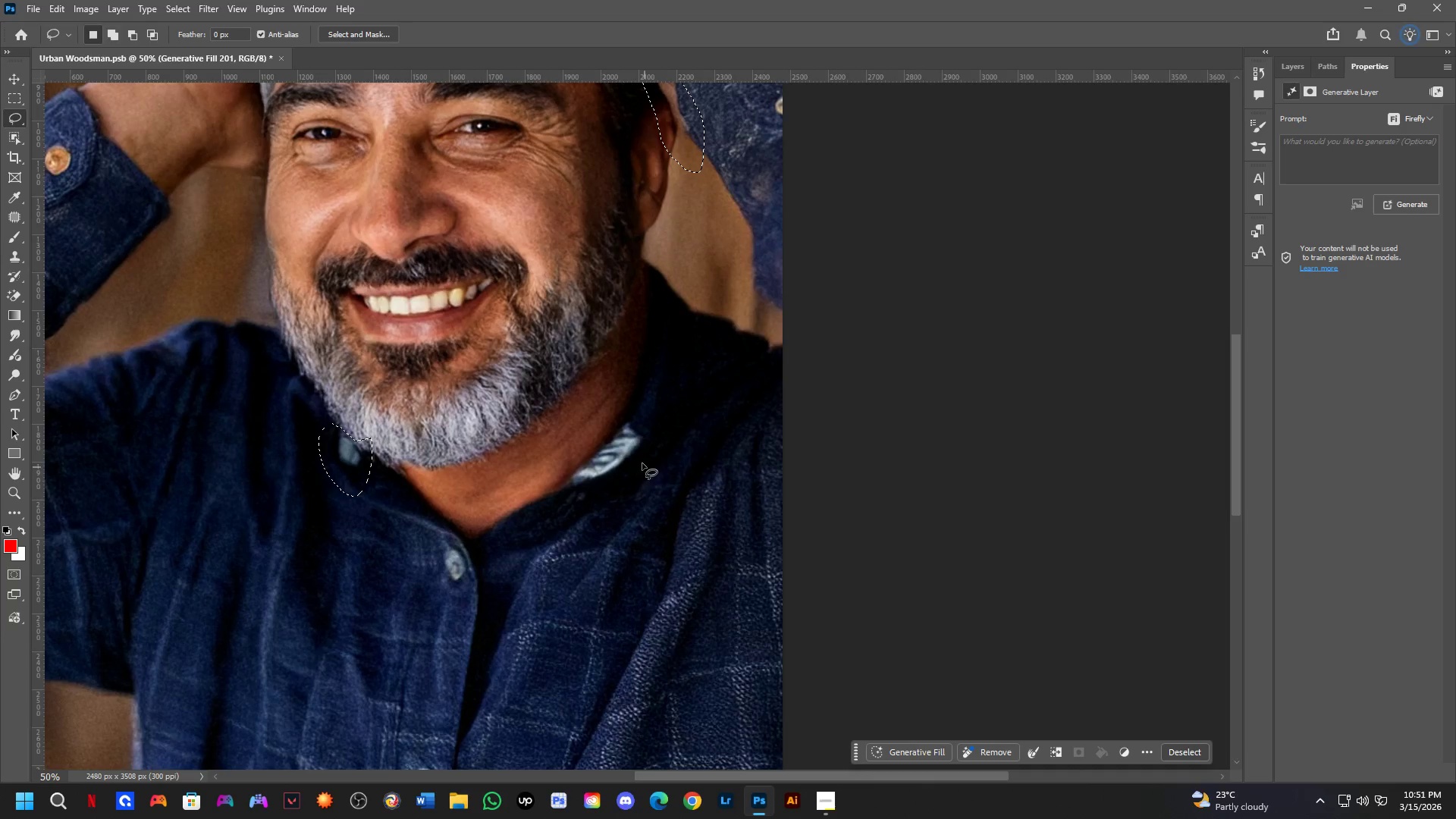 
hold_key(key=ShiftLeft, duration=0.36)
left_click_drag(start_coordinate=[599, 421], to_coordinate=[664, 395])
 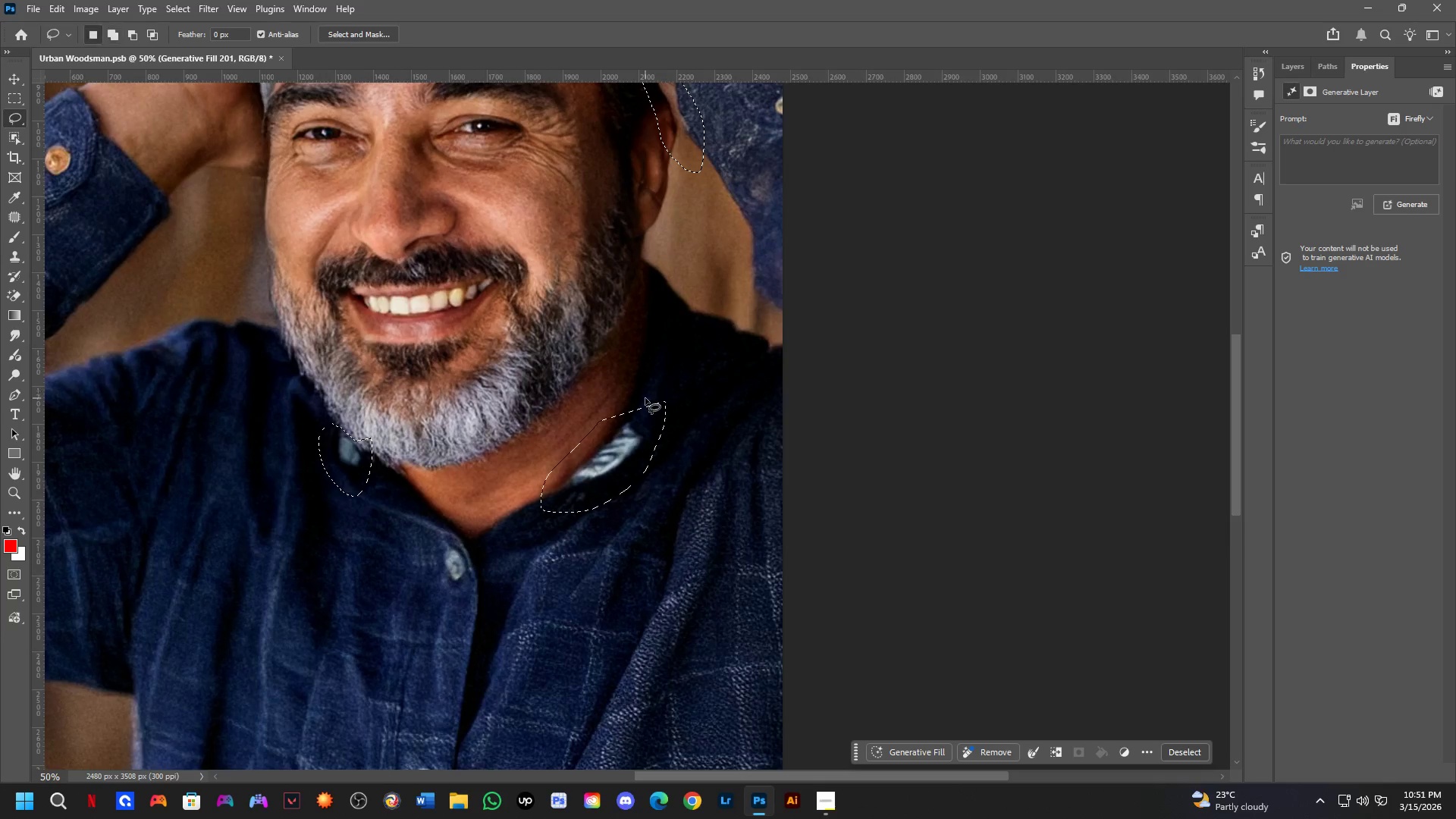 
key(Shift+ShiftLeft)
 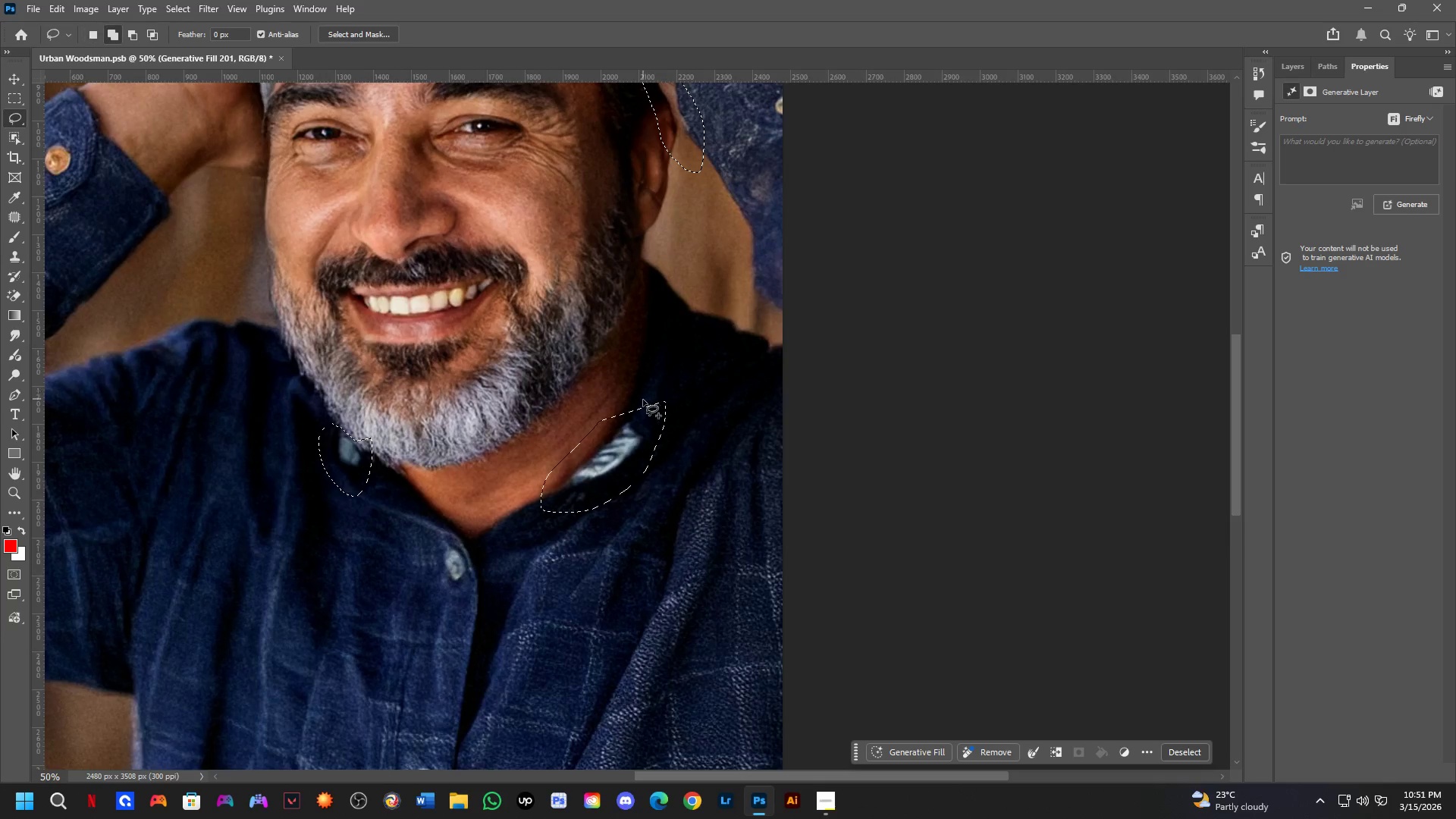 
hold_key(key=Space, duration=0.58)
 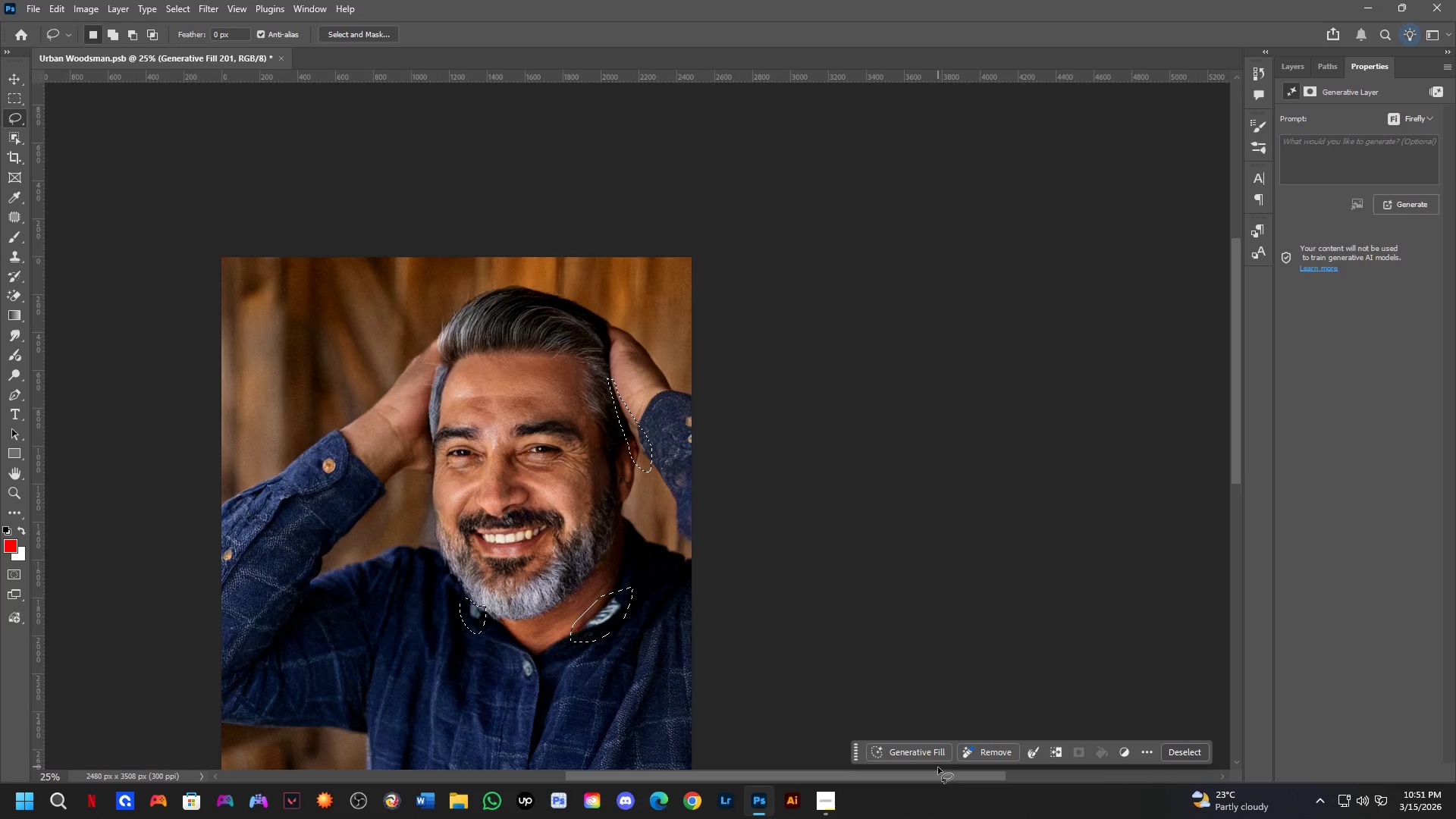 
left_click_drag(start_coordinate=[613, 400], to_coordinate=[587, 581])
 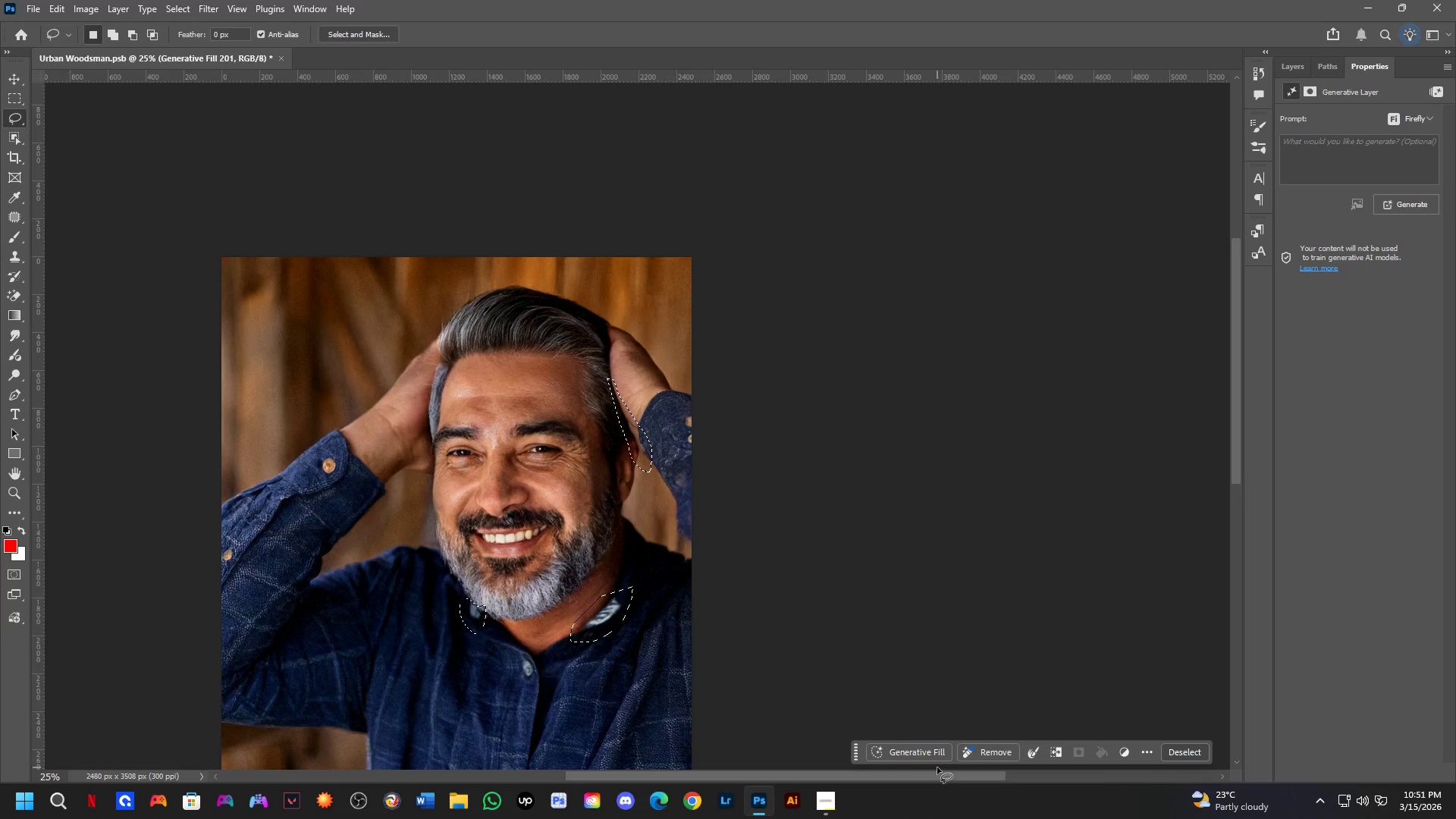 
scroll: coordinate [659, 416], scroll_direction: down, amount: 2.0
 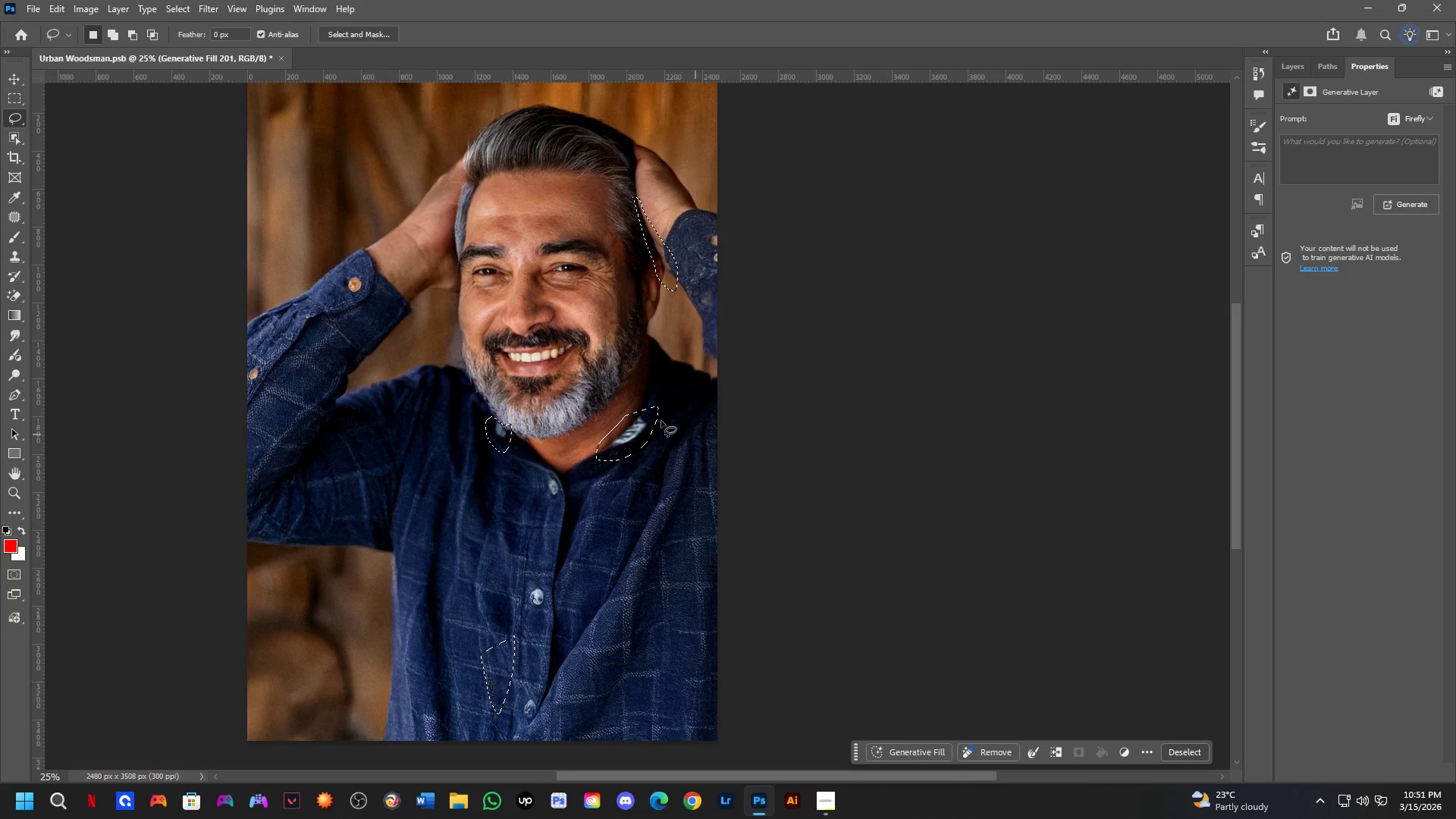 
left_click([927, 751])
 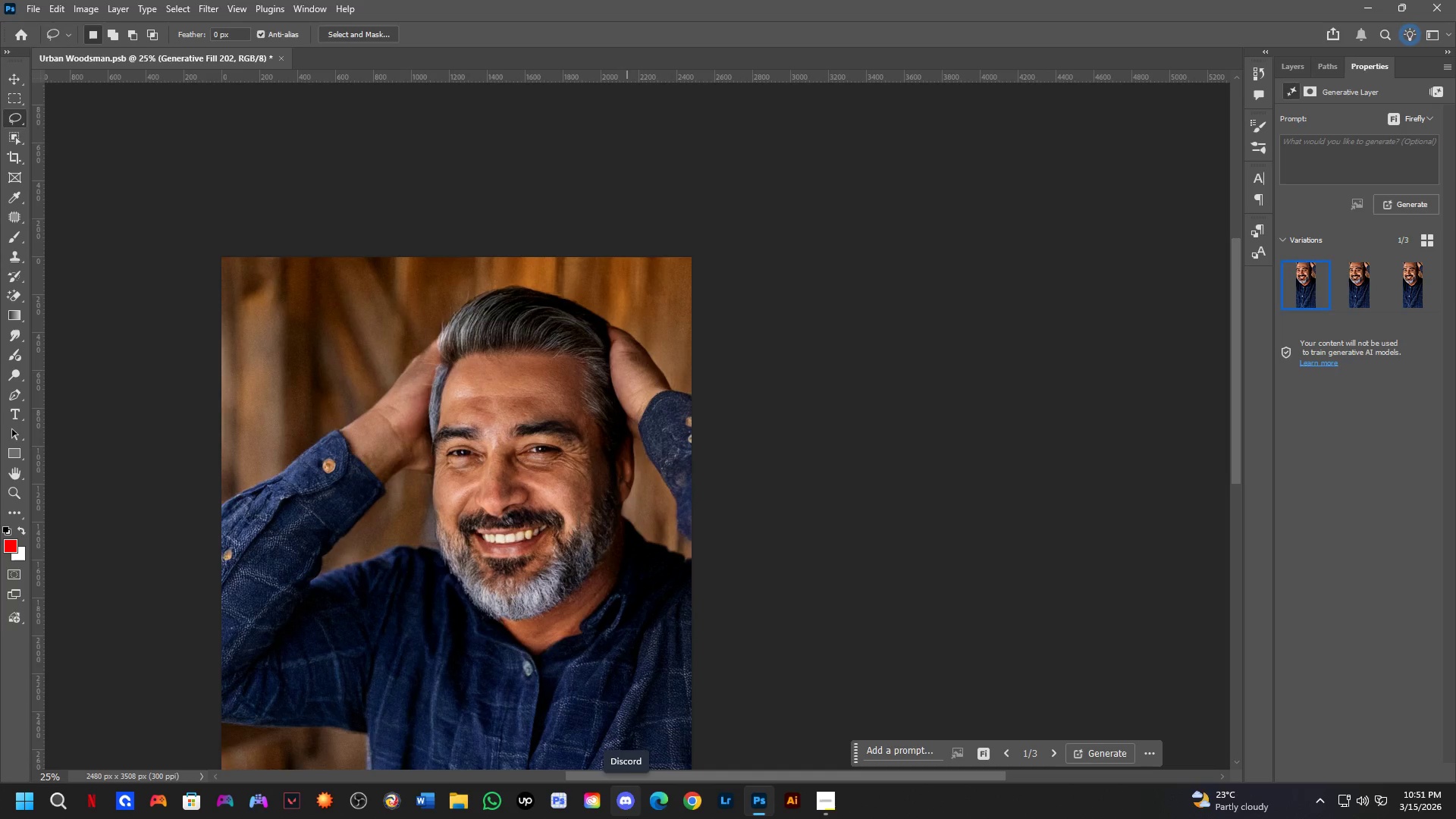 
wait(33.12)
 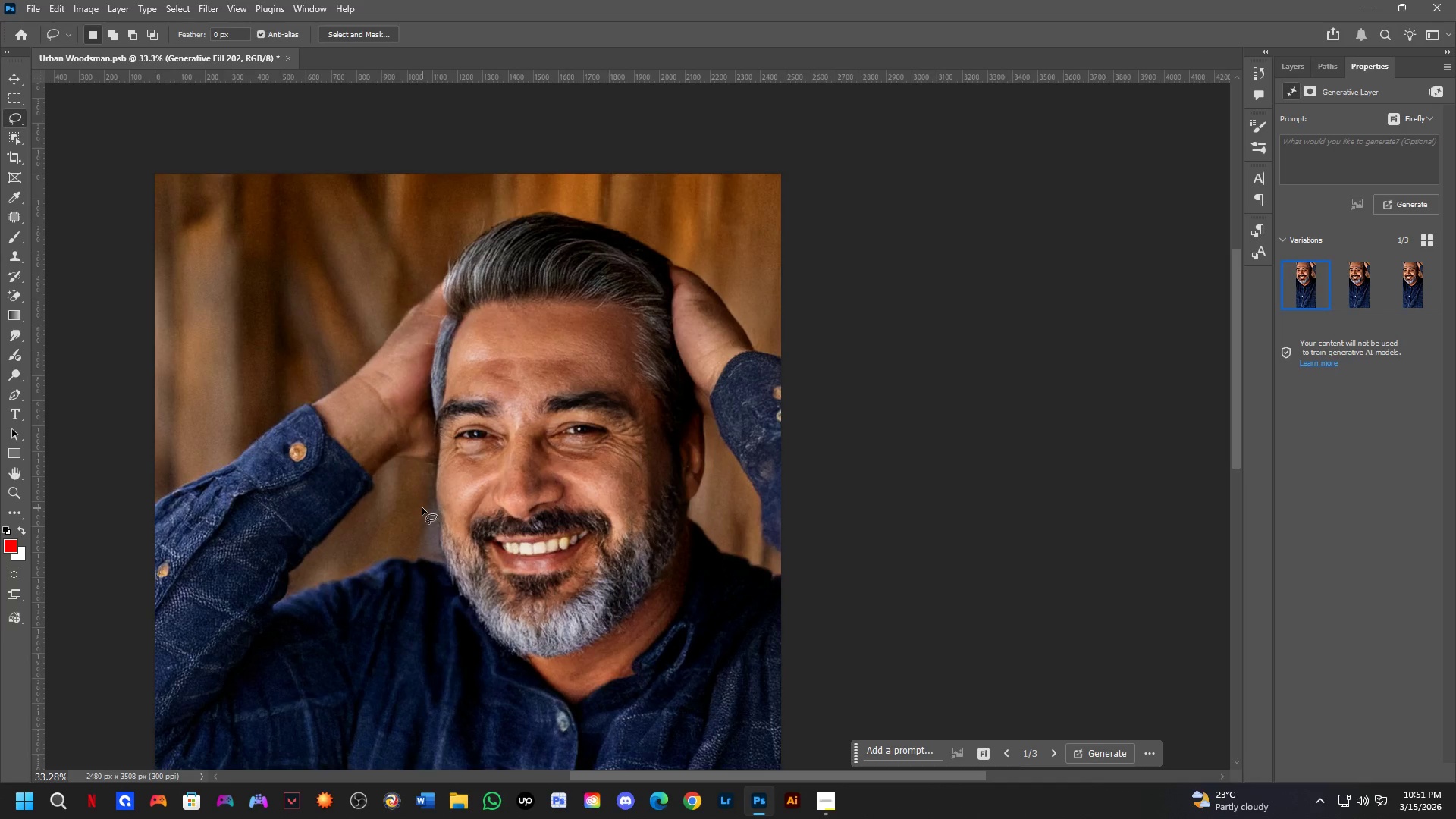 
hold_key(key=Space, duration=0.89)
 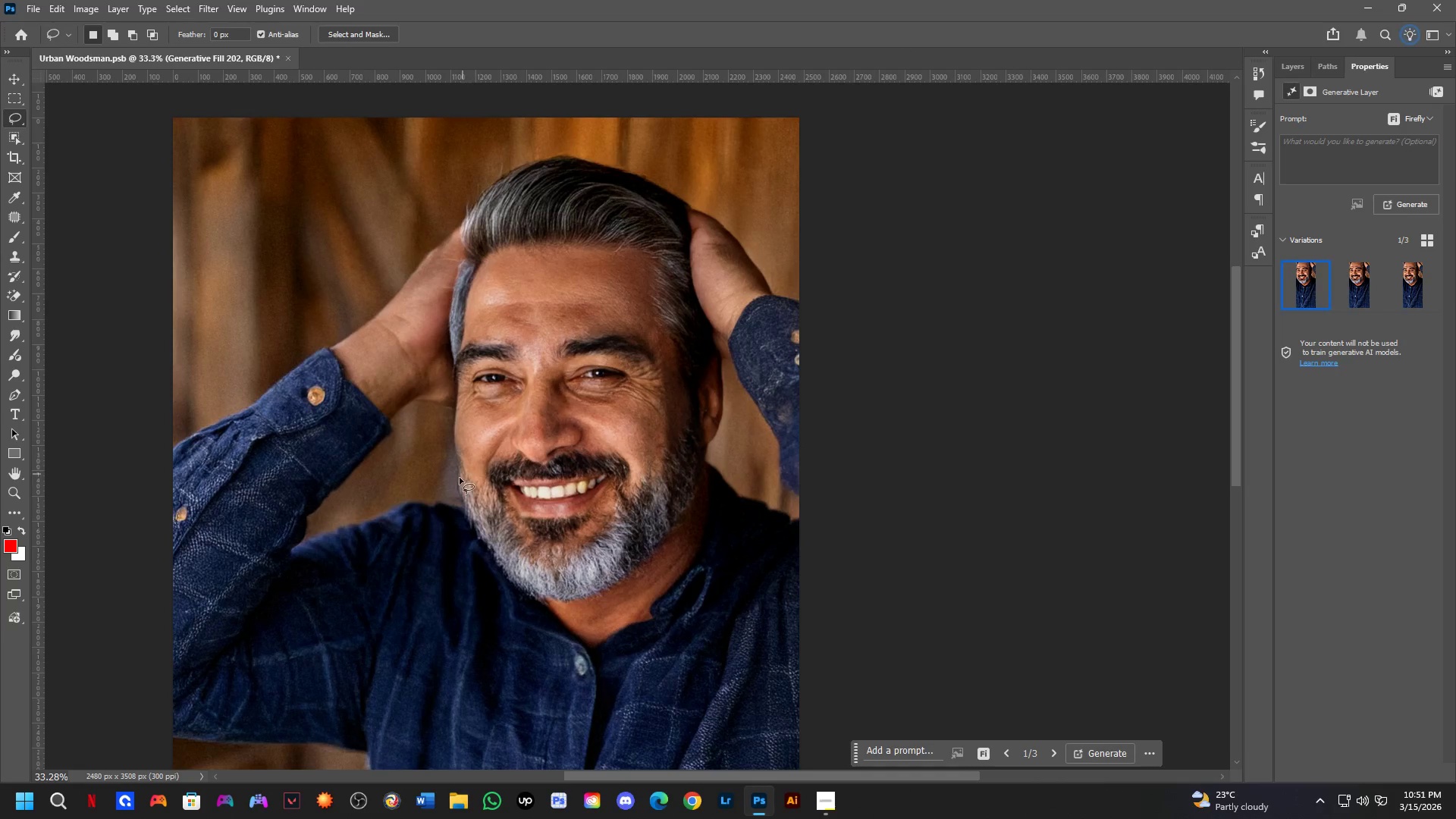 
left_click_drag(start_coordinate=[429, 500], to_coordinate=[447, 444])
 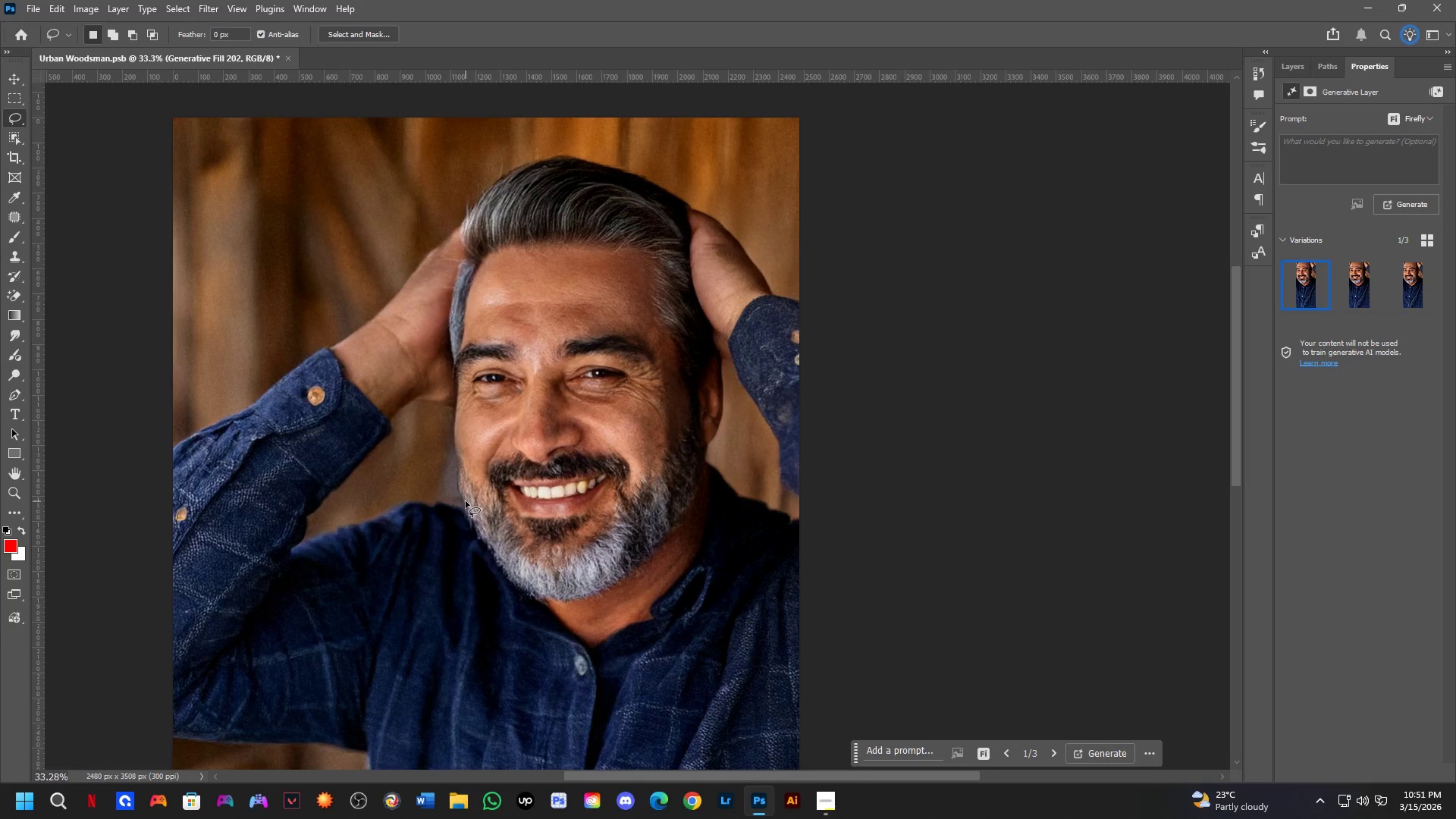 
scroll: coordinate [422, 508], scroll_direction: up, amount: 3.0
 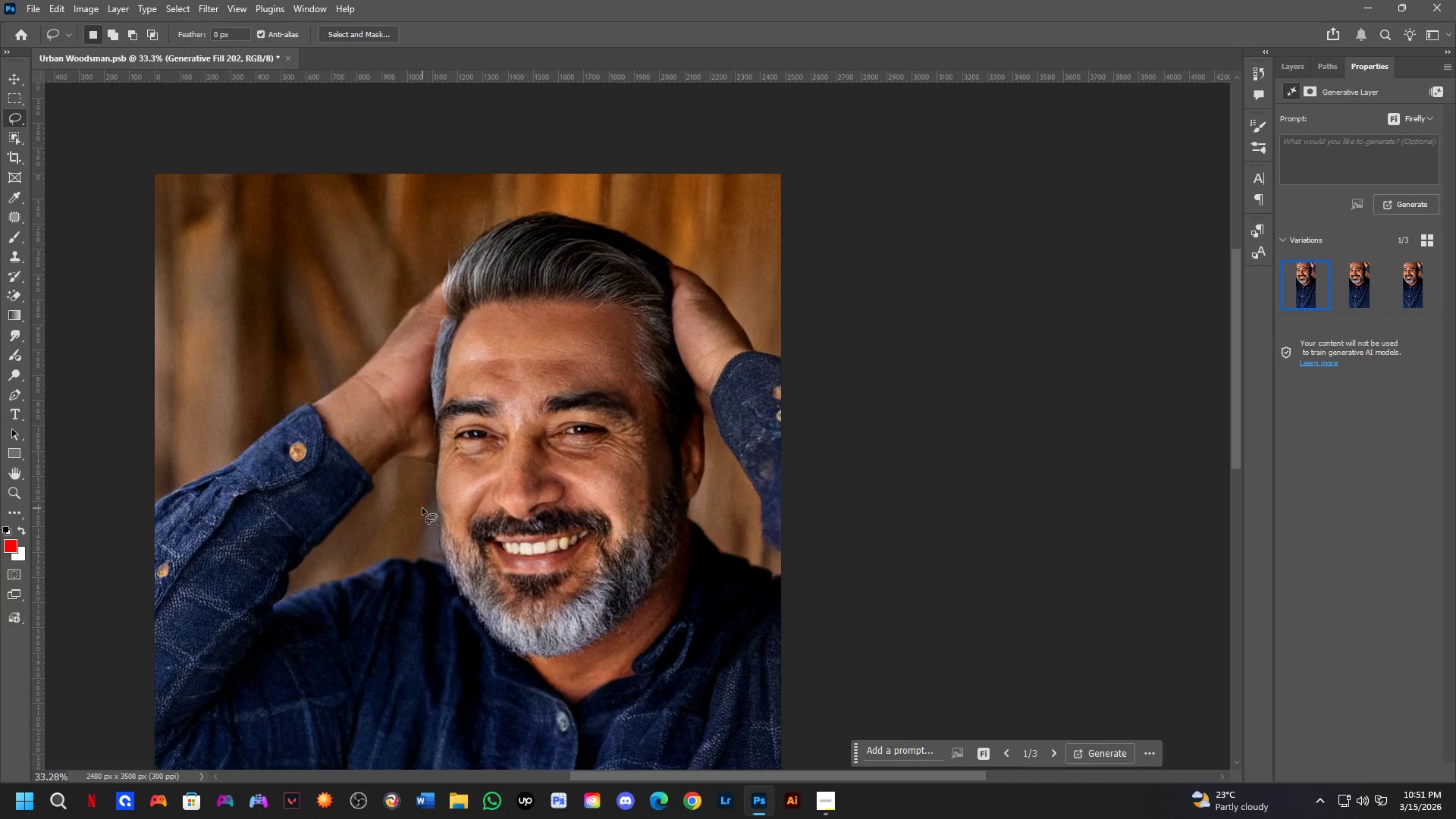 
hold_key(key=Space, duration=0.8)
 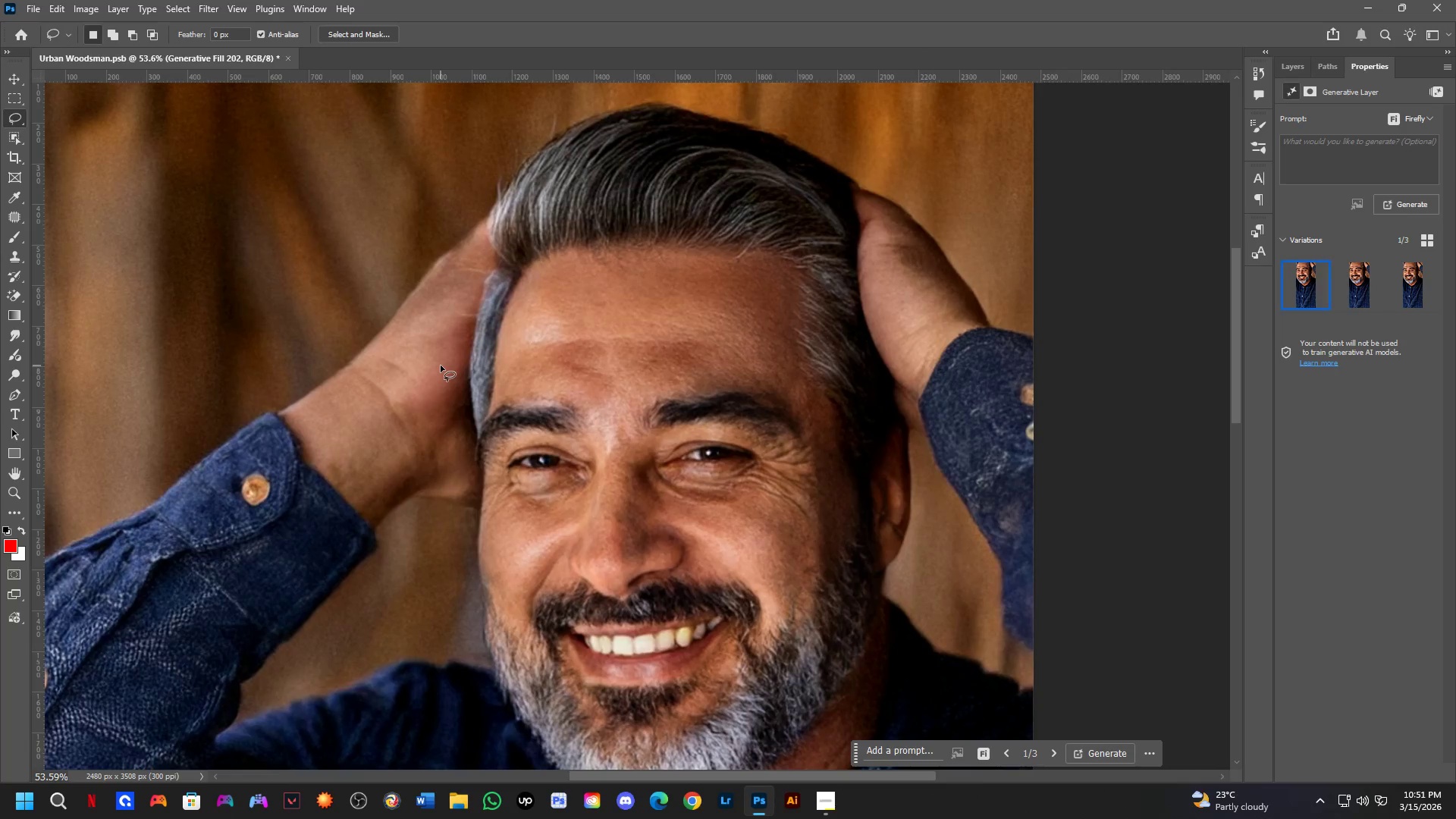 
left_click_drag(start_coordinate=[438, 315], to_coordinate=[438, 375])
 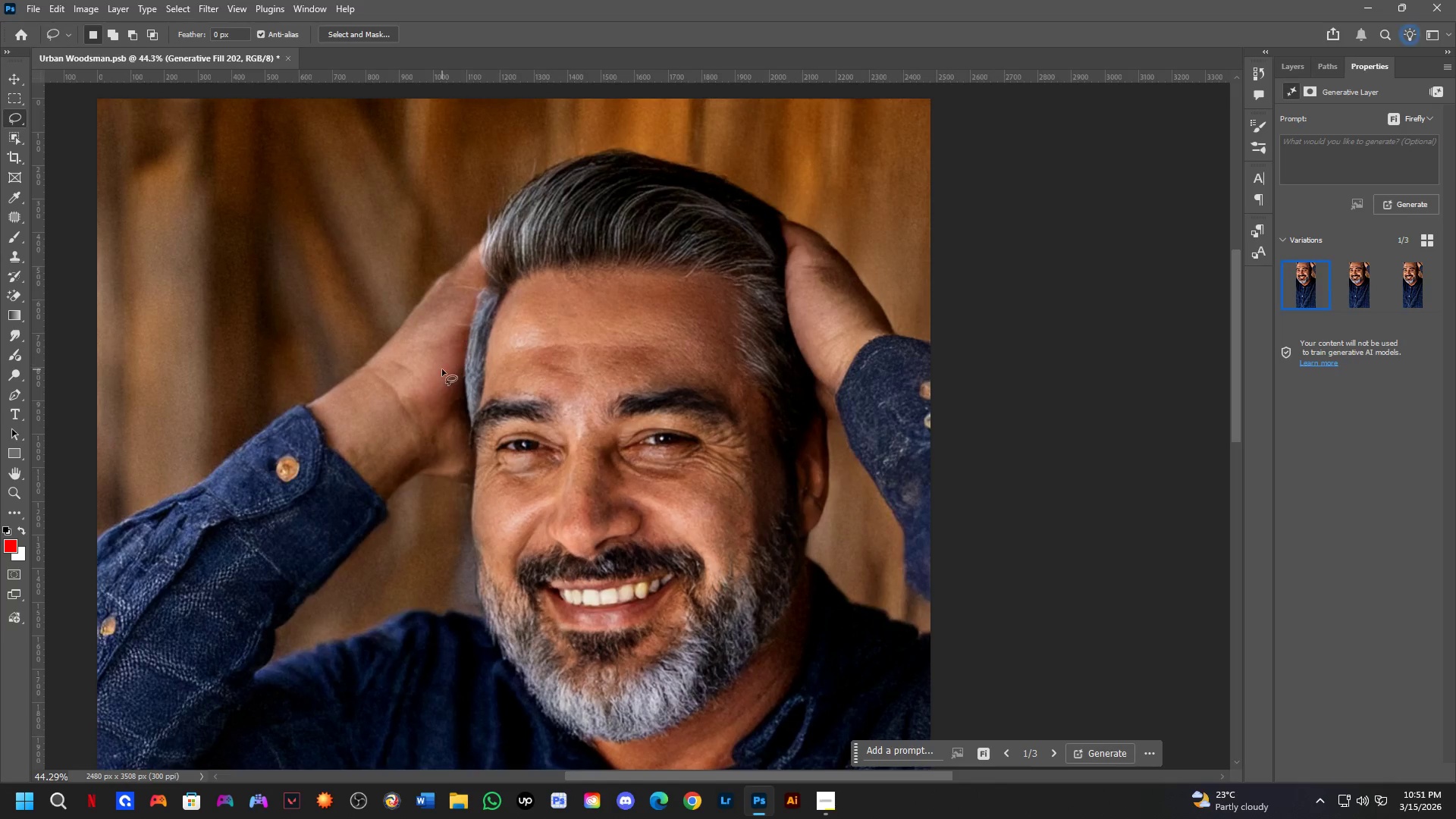 
scroll: coordinate [403, 353], scroll_direction: up, amount: 3.0
 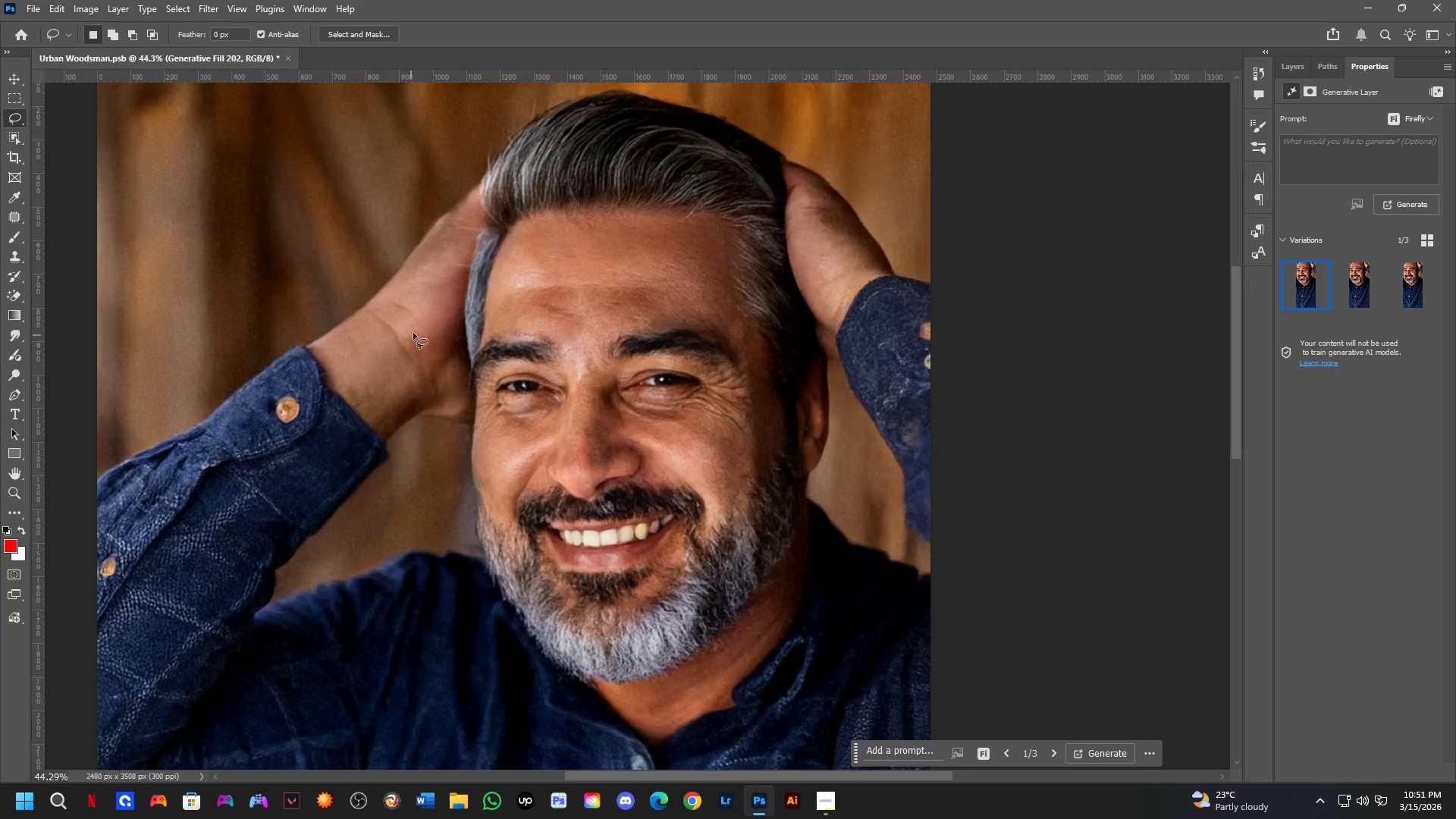 
hold_key(key=Space, duration=0.47)
 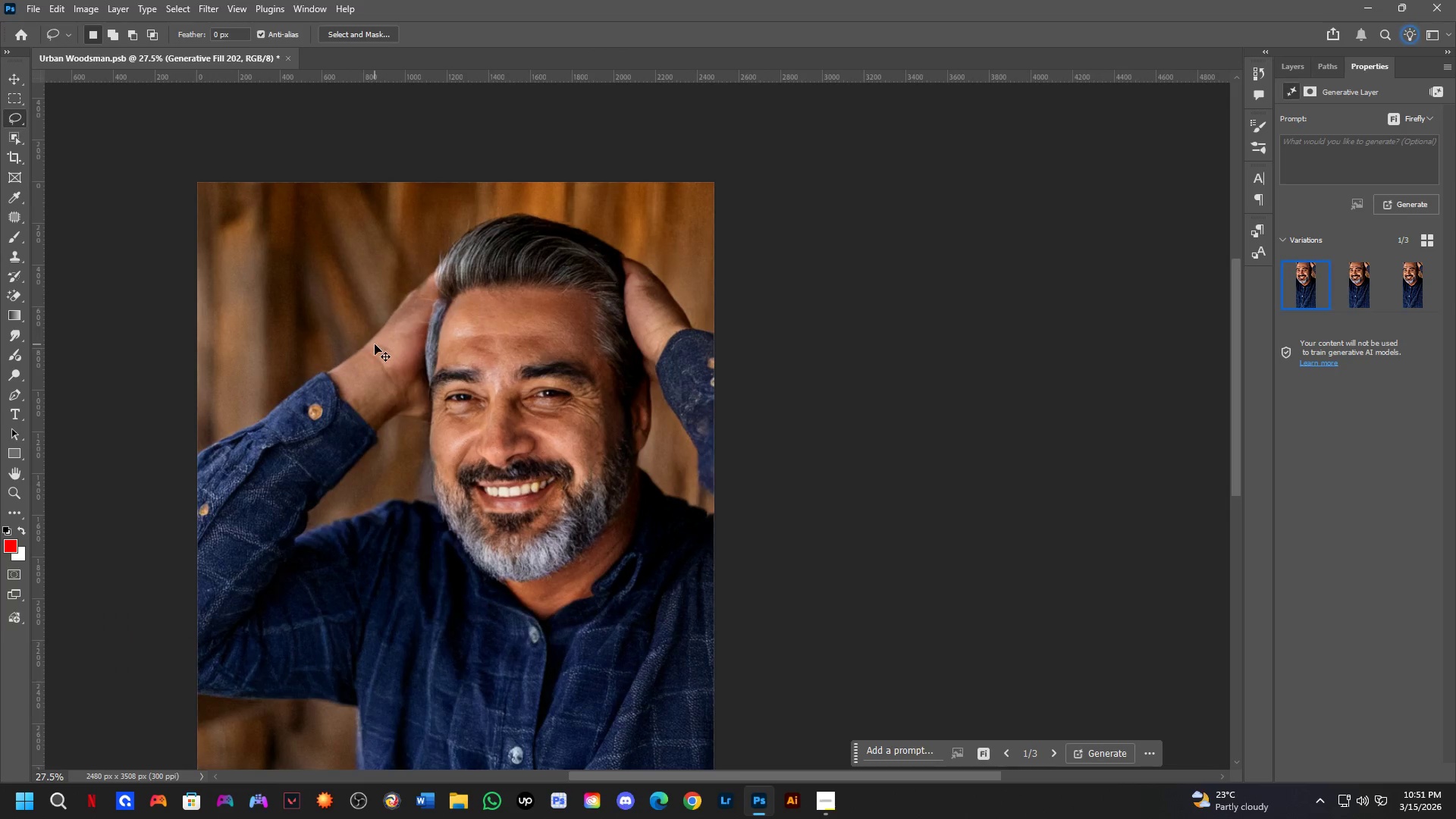 
left_click_drag(start_coordinate=[491, 377], to_coordinate=[459, 358])
 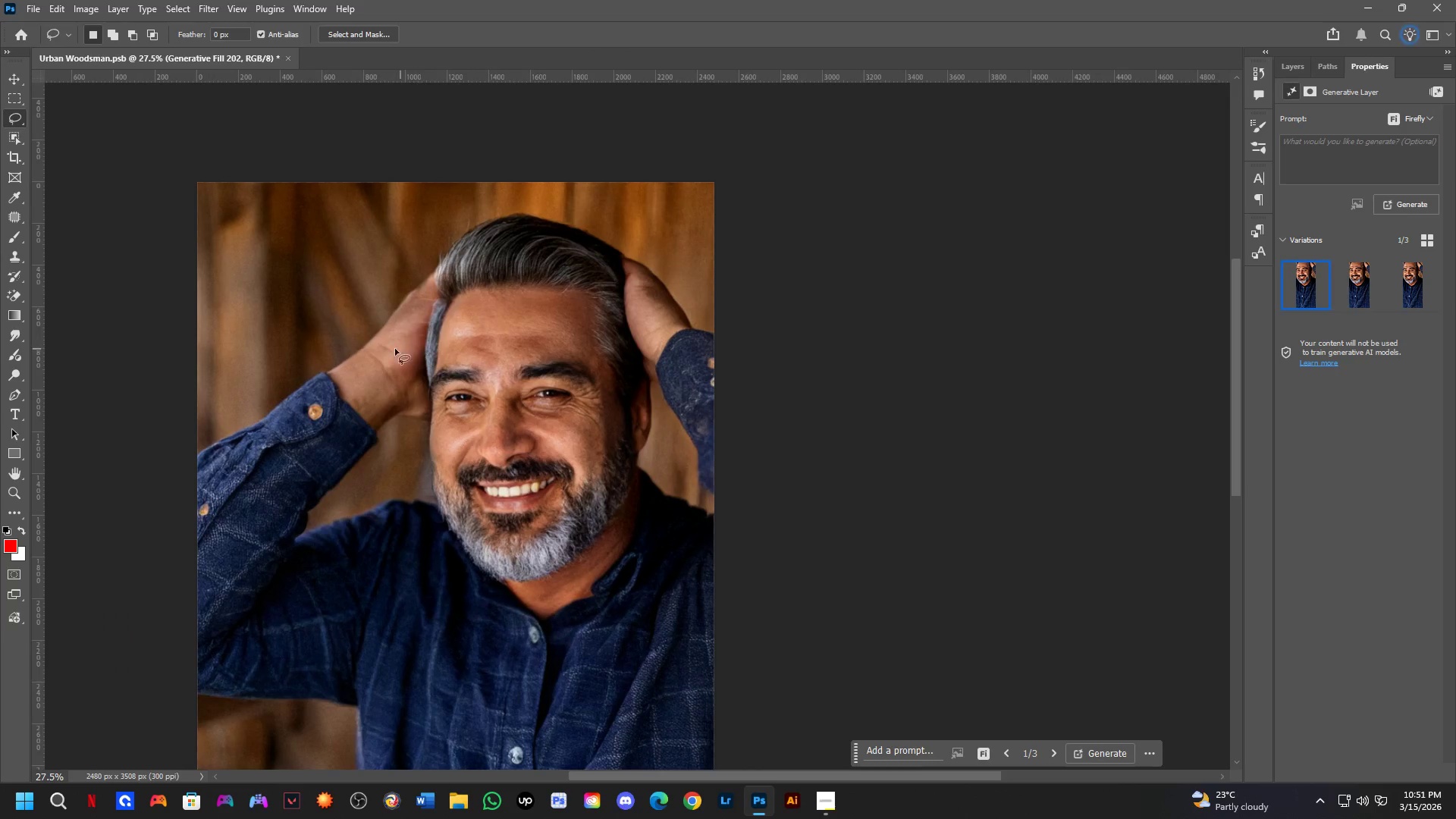 
scroll: coordinate [450, 373], scroll_direction: down, amount: 5.0
 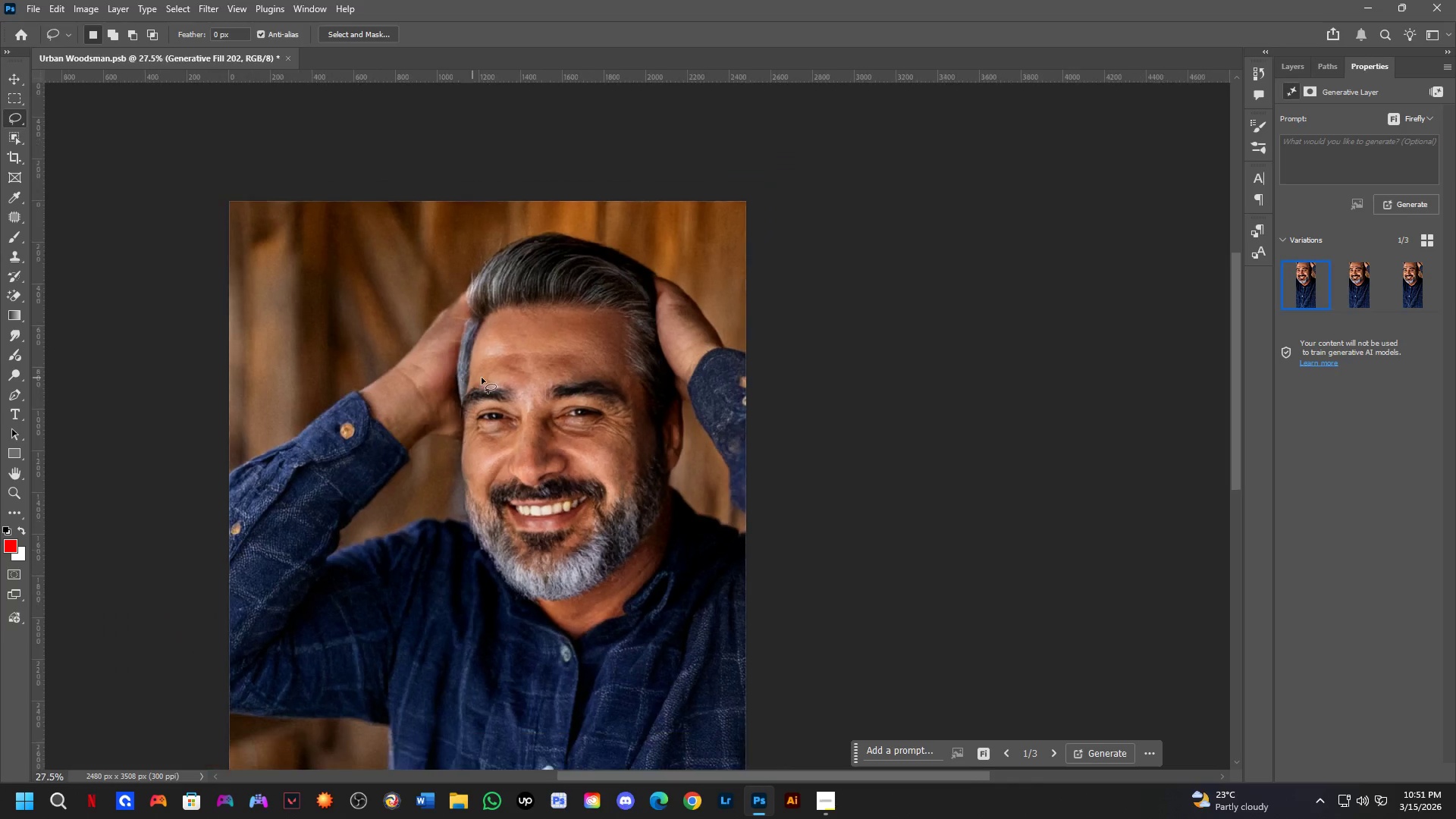 
hold_key(key=ControlLeft, duration=0.67)
left_click([398, 350])
 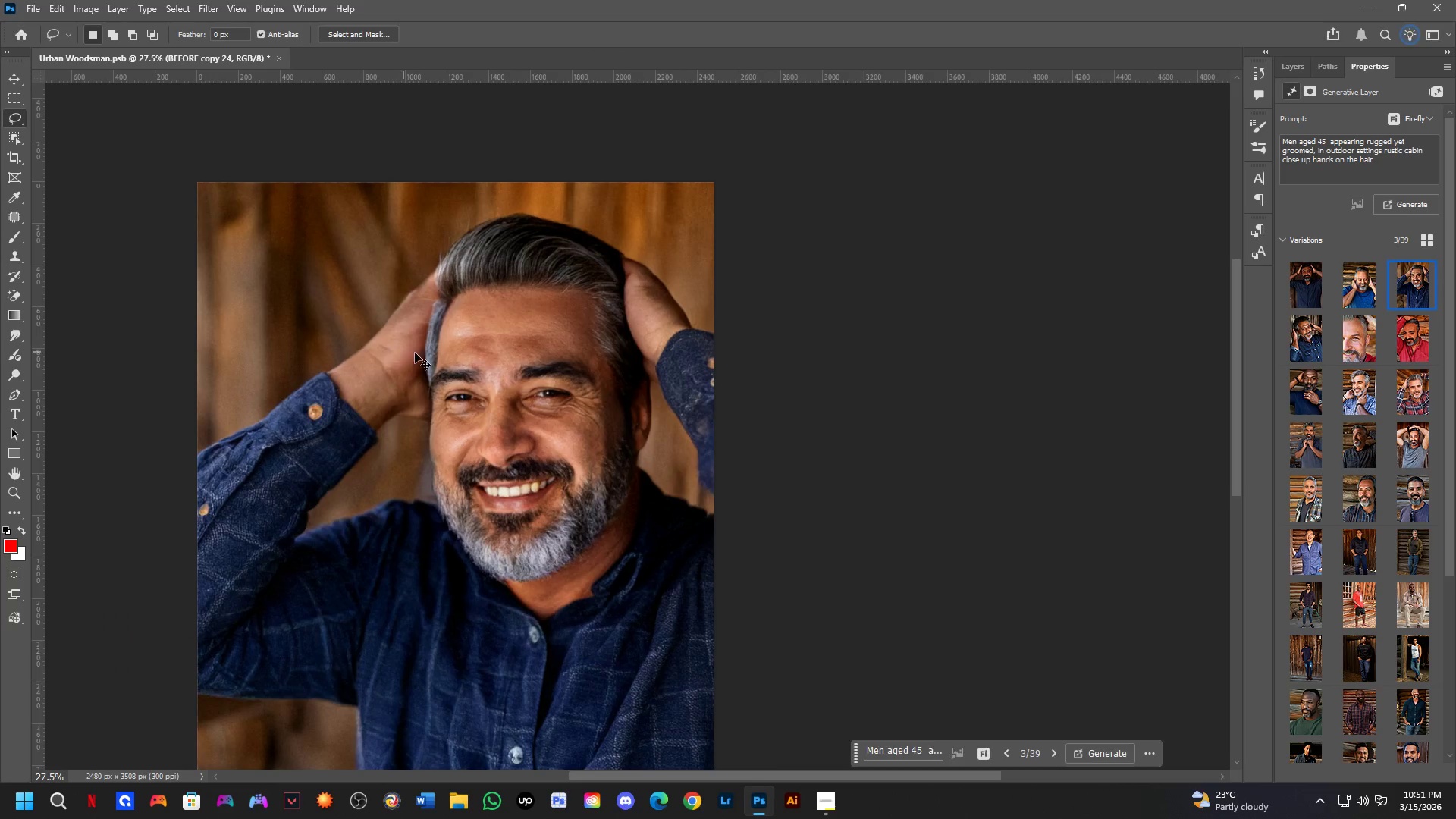 
double_click([1282, 252])
 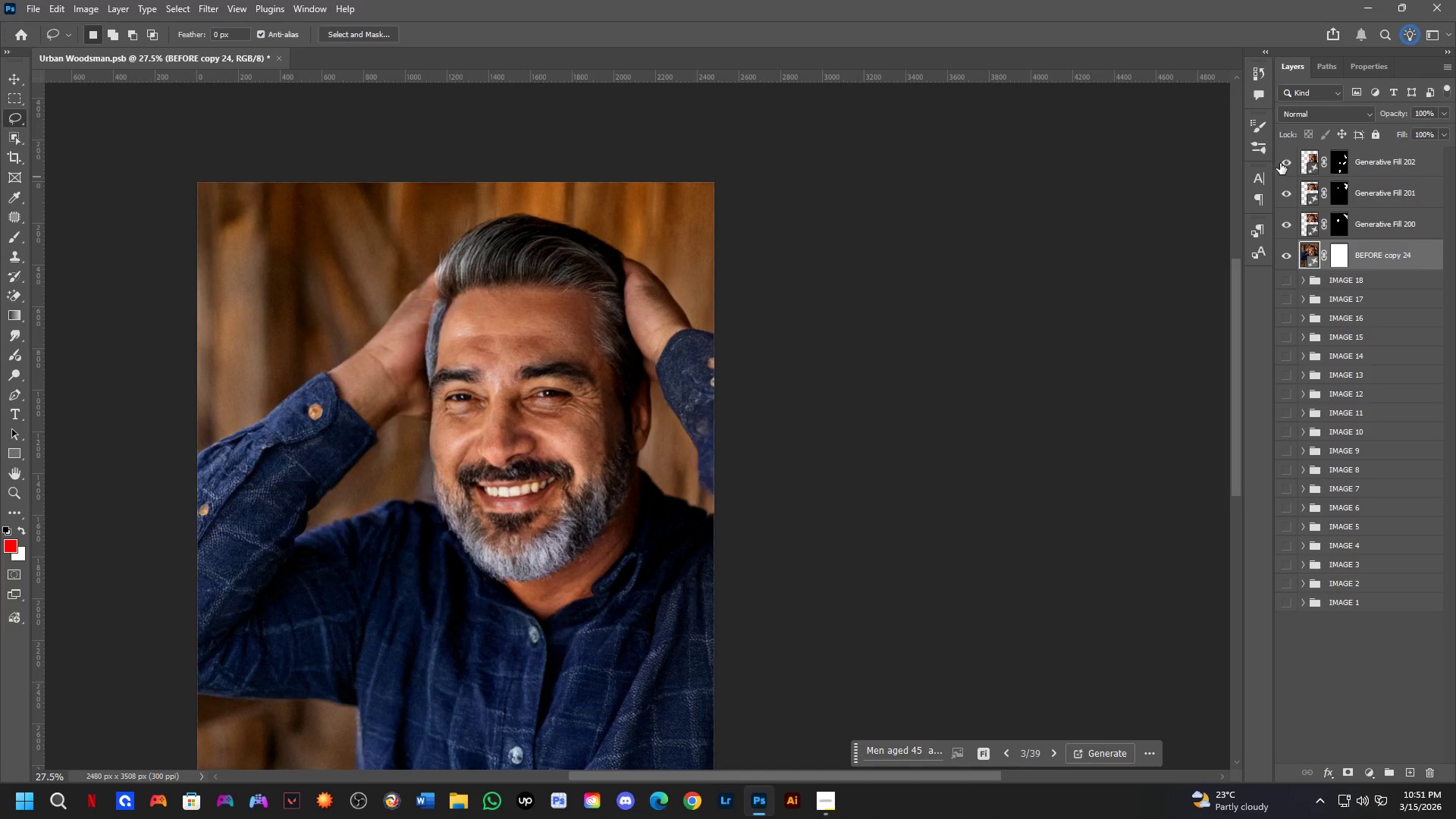 
double_click([1283, 162])
 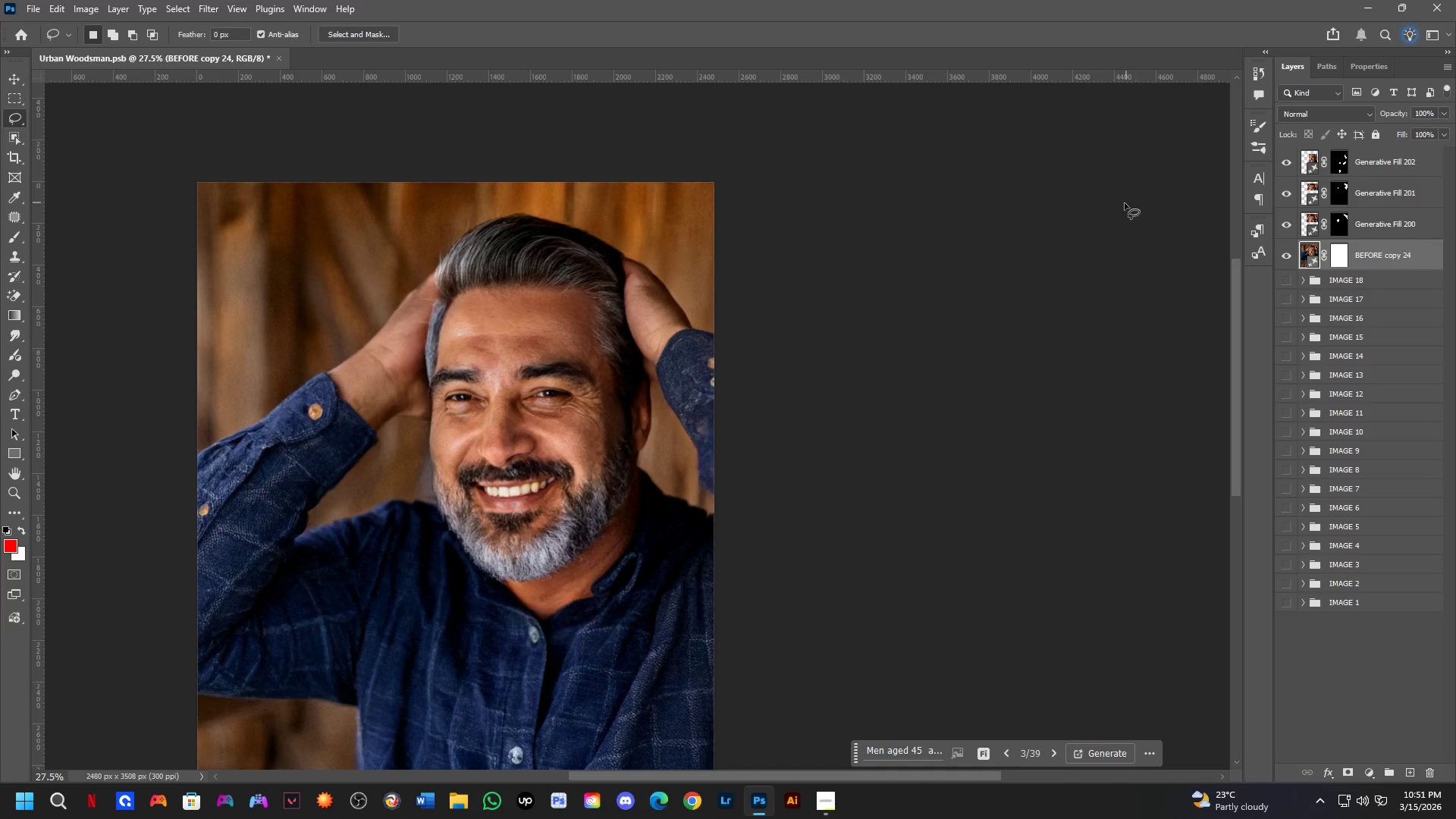 
wait(8.27)
 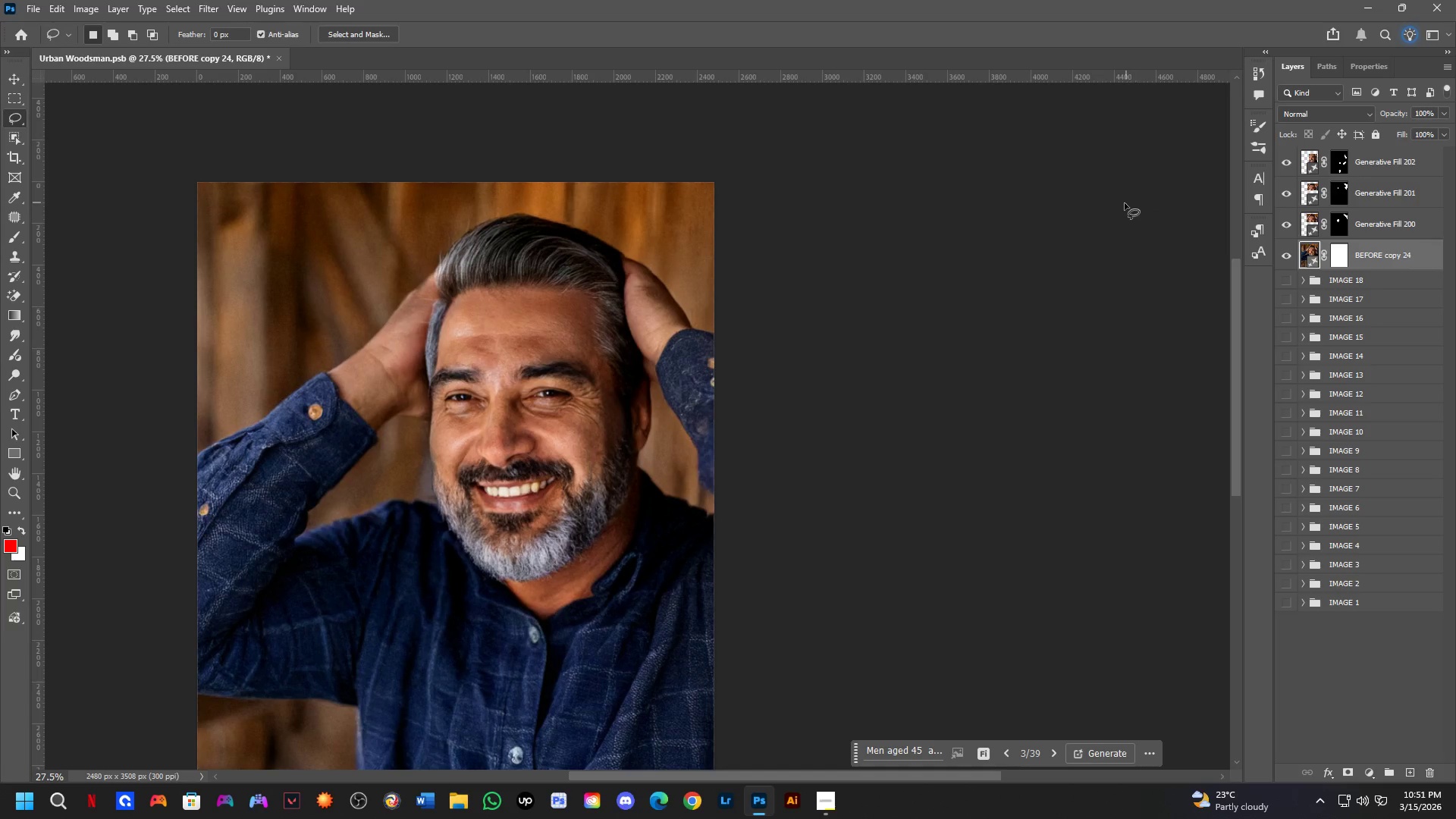 
hold_key(key=Space, duration=0.98)
 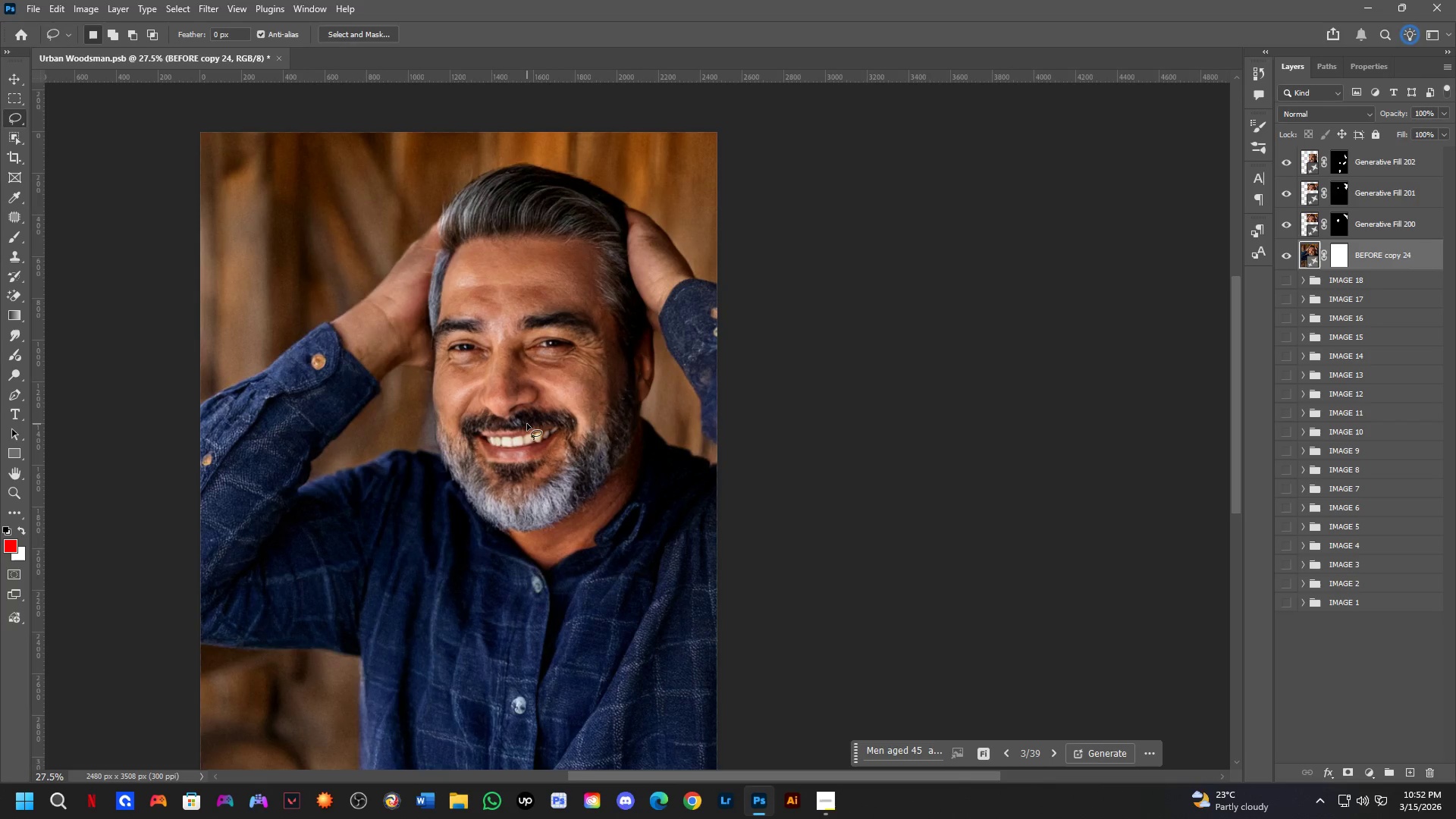 
left_click_drag(start_coordinate=[497, 455], to_coordinate=[500, 405])
 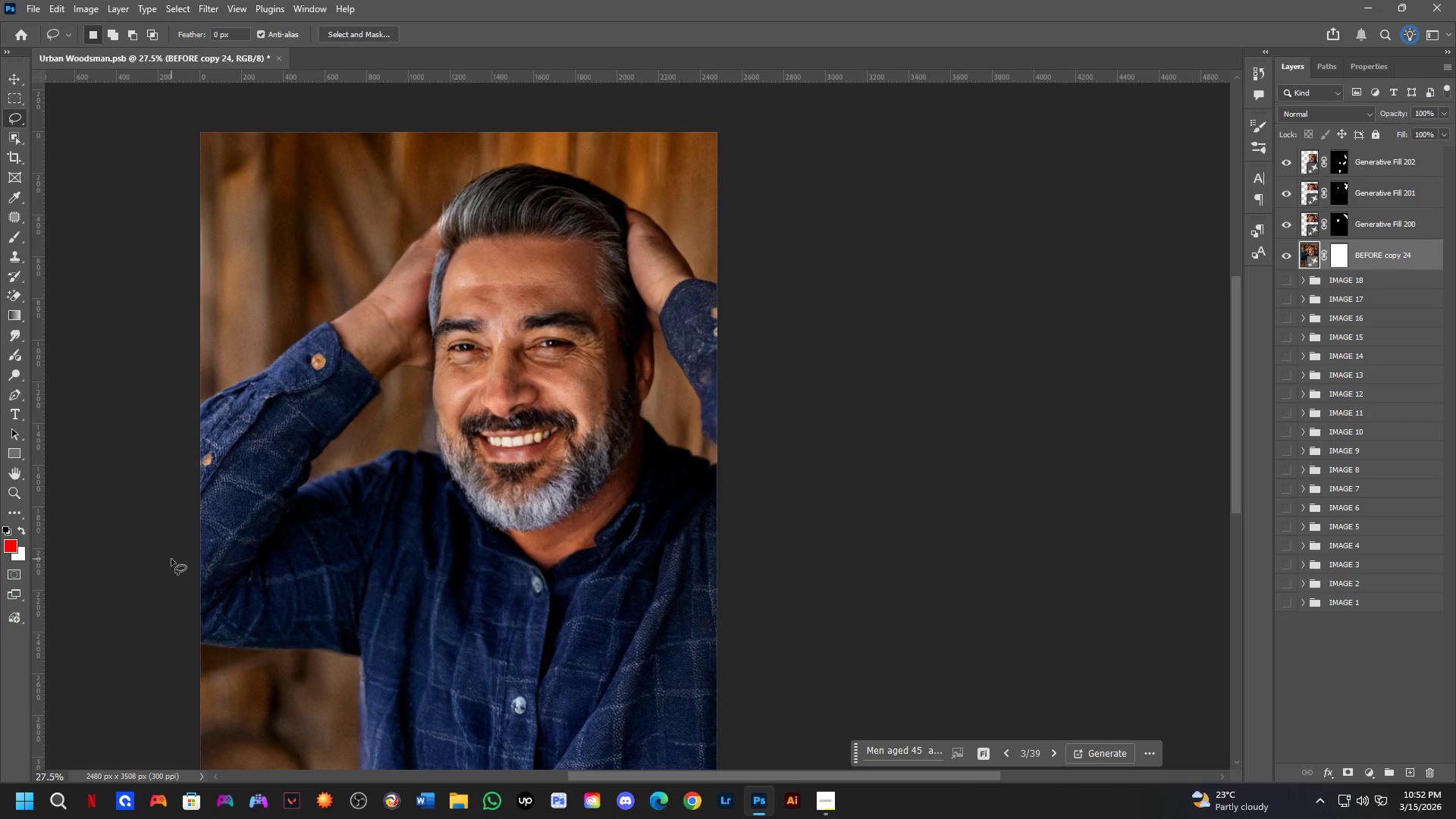 
wait(11.08)
 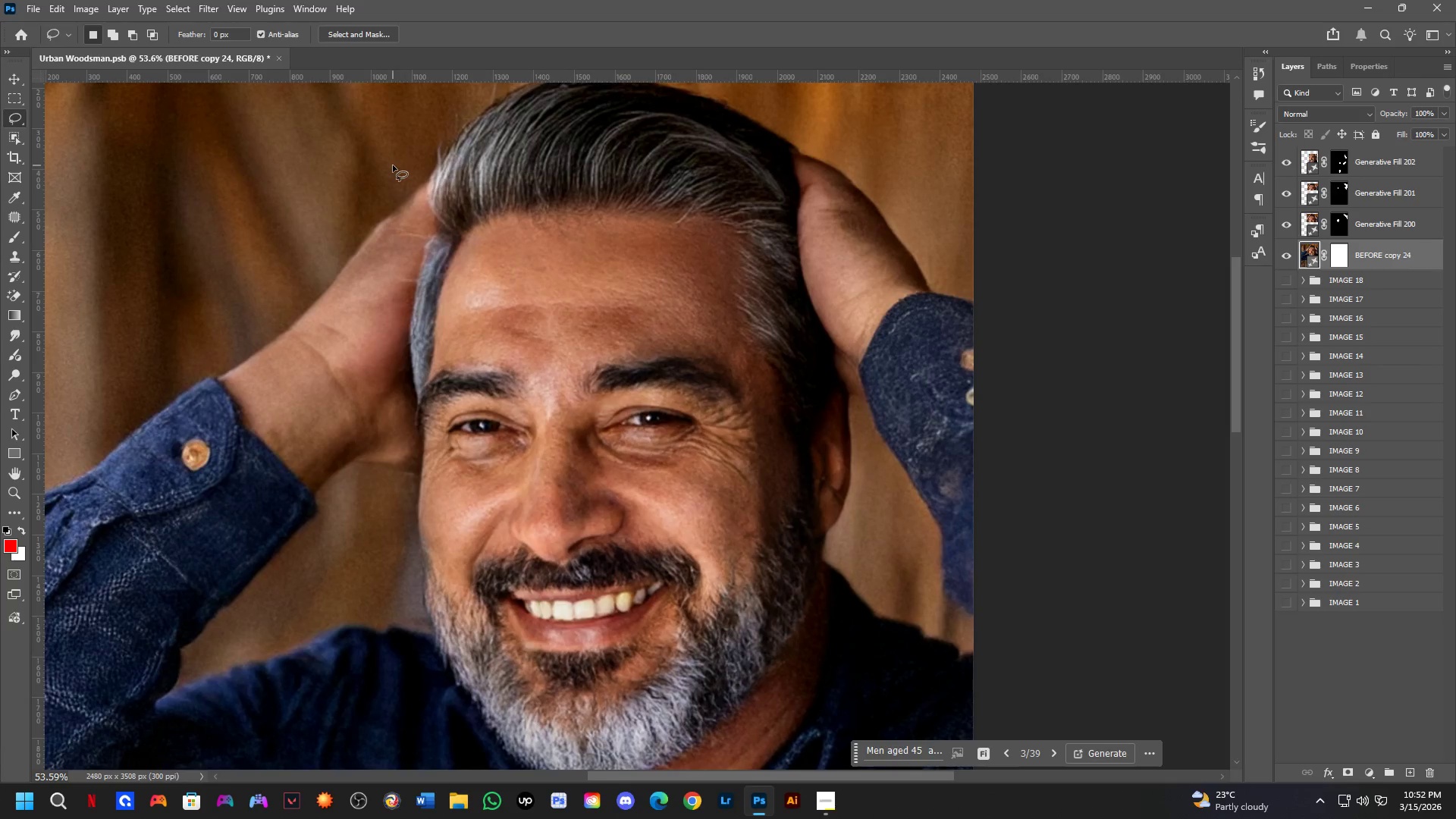 
left_click_drag(start_coordinate=[394, 165], to_coordinate=[457, 126])
 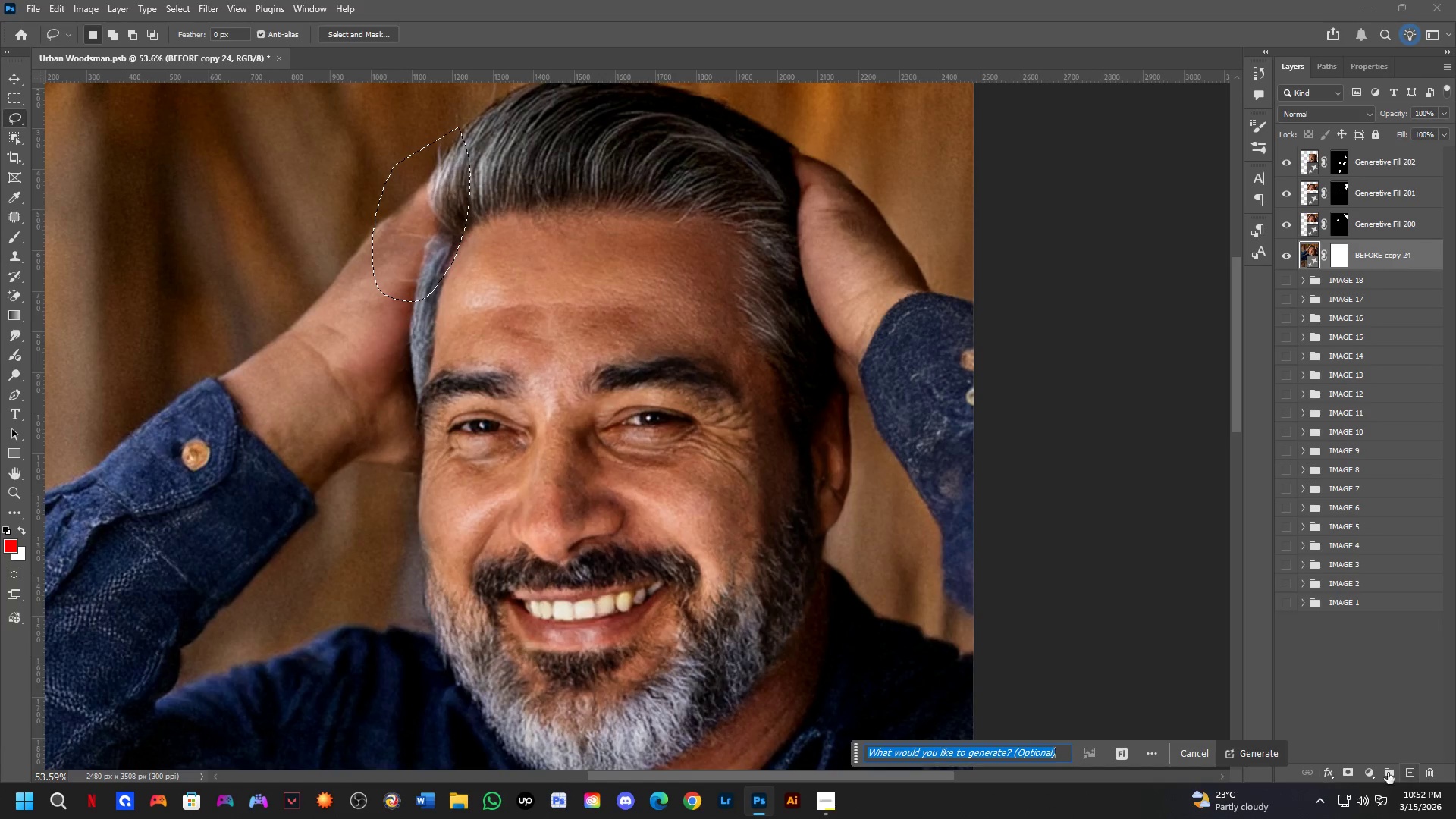 
scroll: coordinate [378, 142], scroll_direction: up, amount: 7.0
 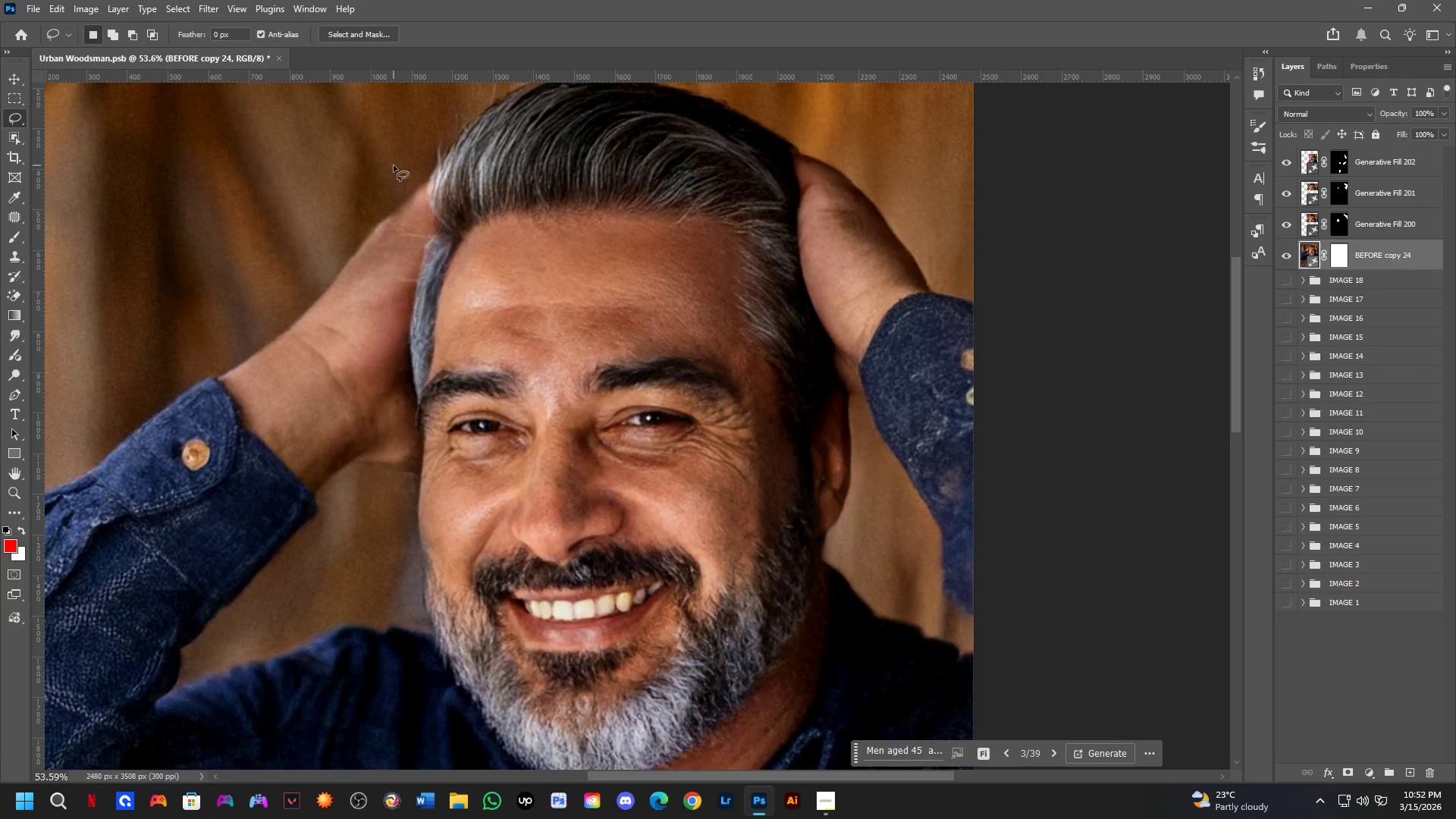 
left_click([1284, 752])
 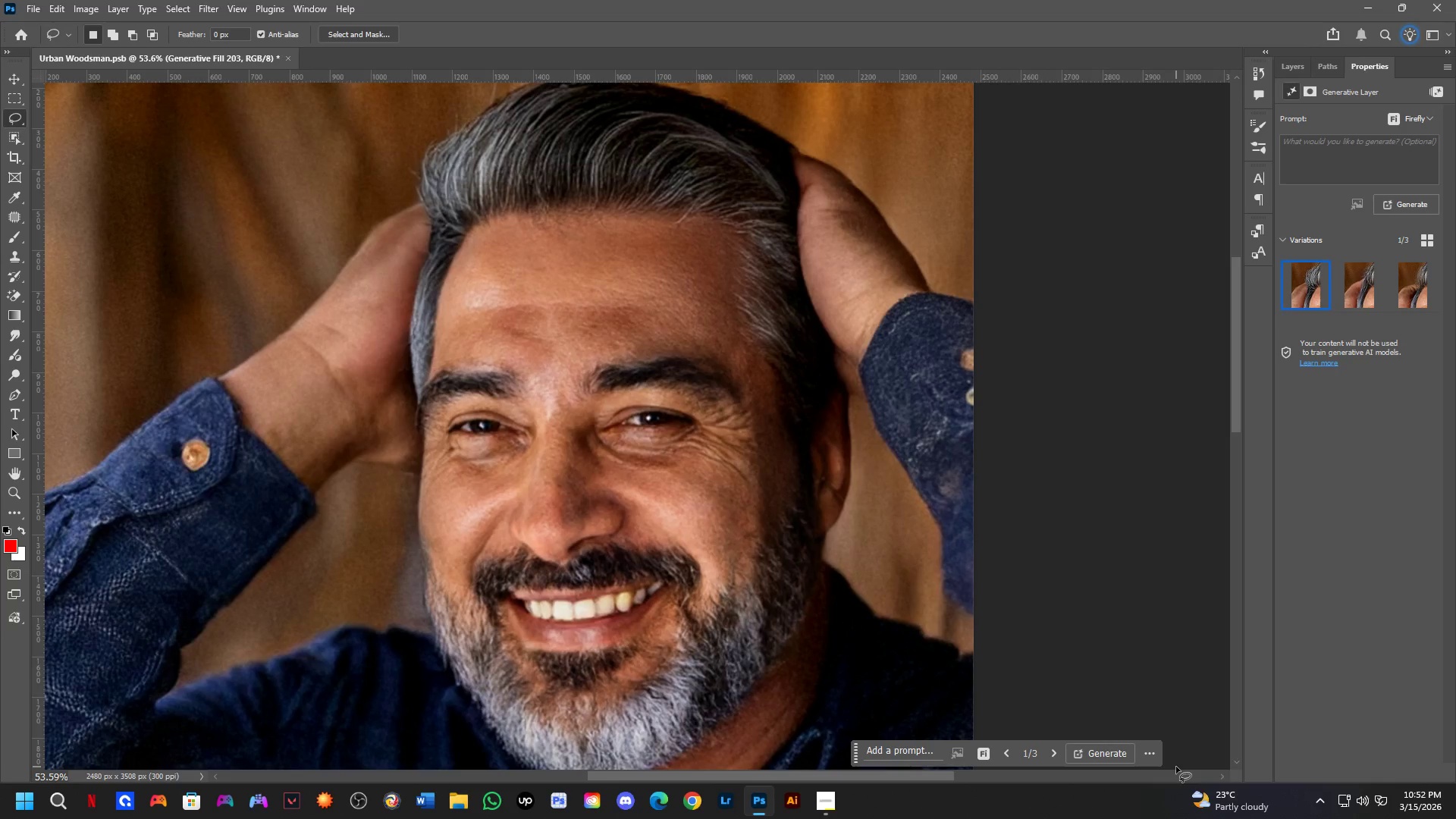 
wait(25.59)
 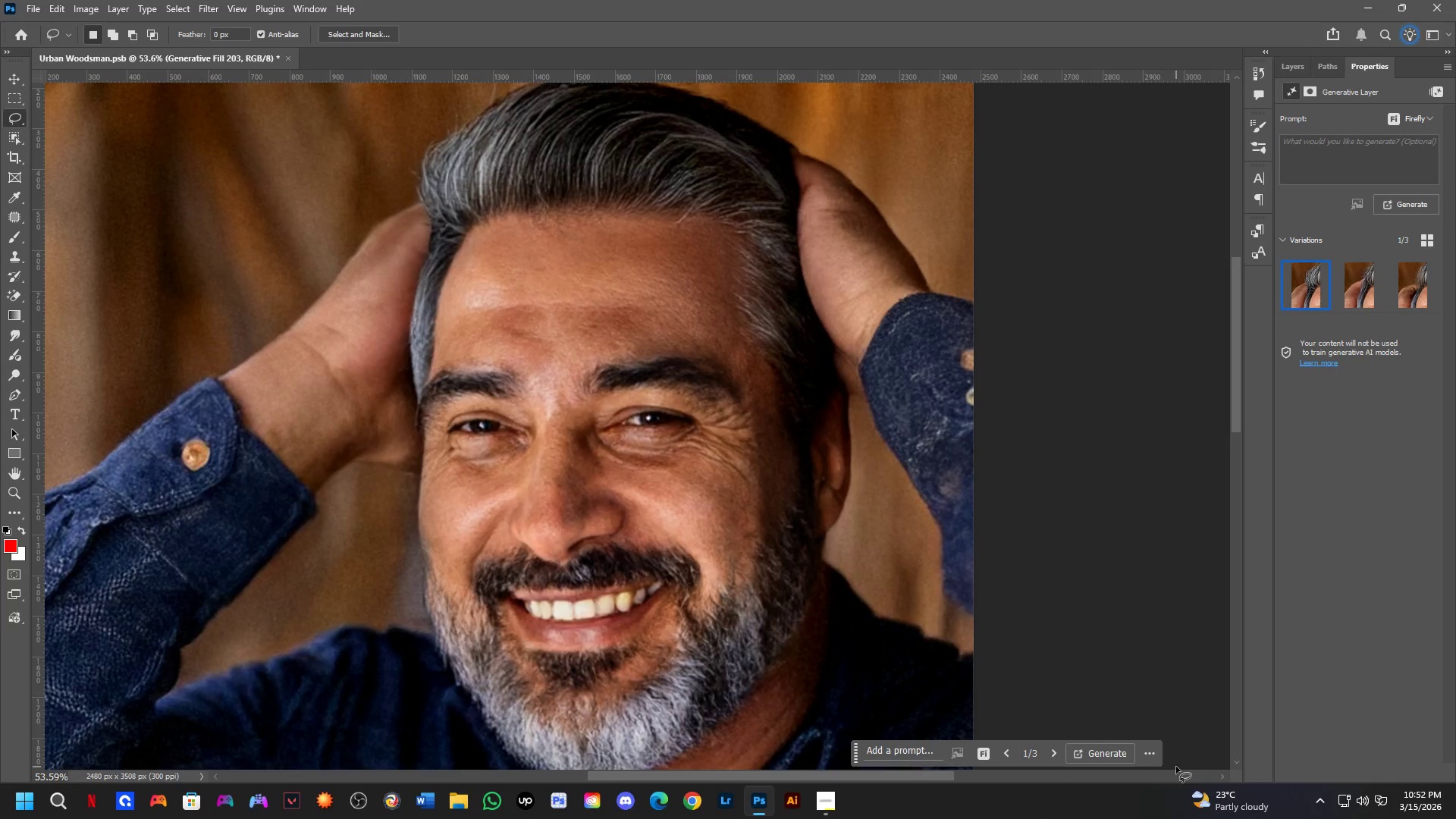 
scroll: coordinate [549, 378], scroll_direction: down, amount: 1.0
 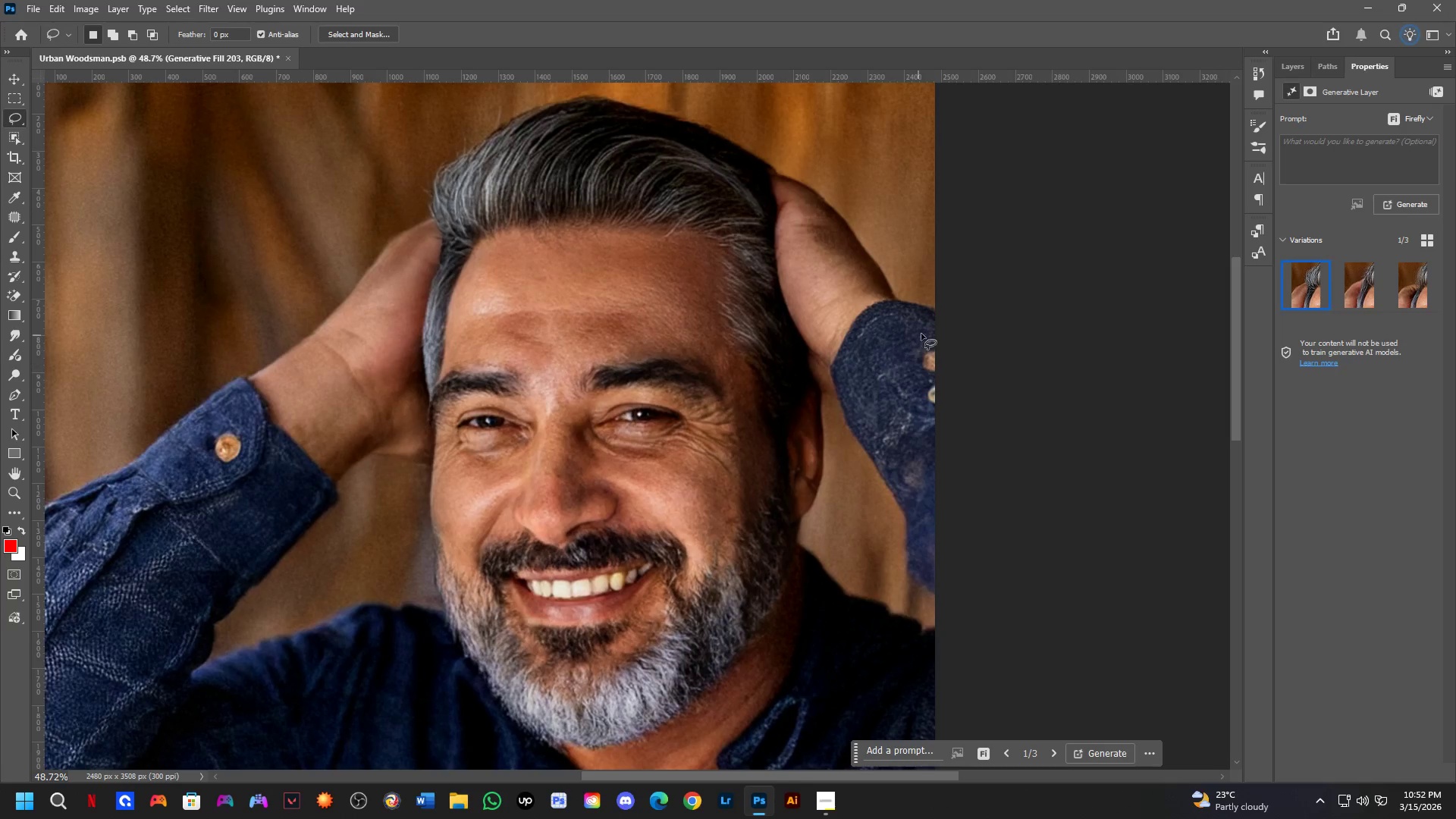 
left_click_drag(start_coordinate=[932, 325], to_coordinate=[996, 336])
 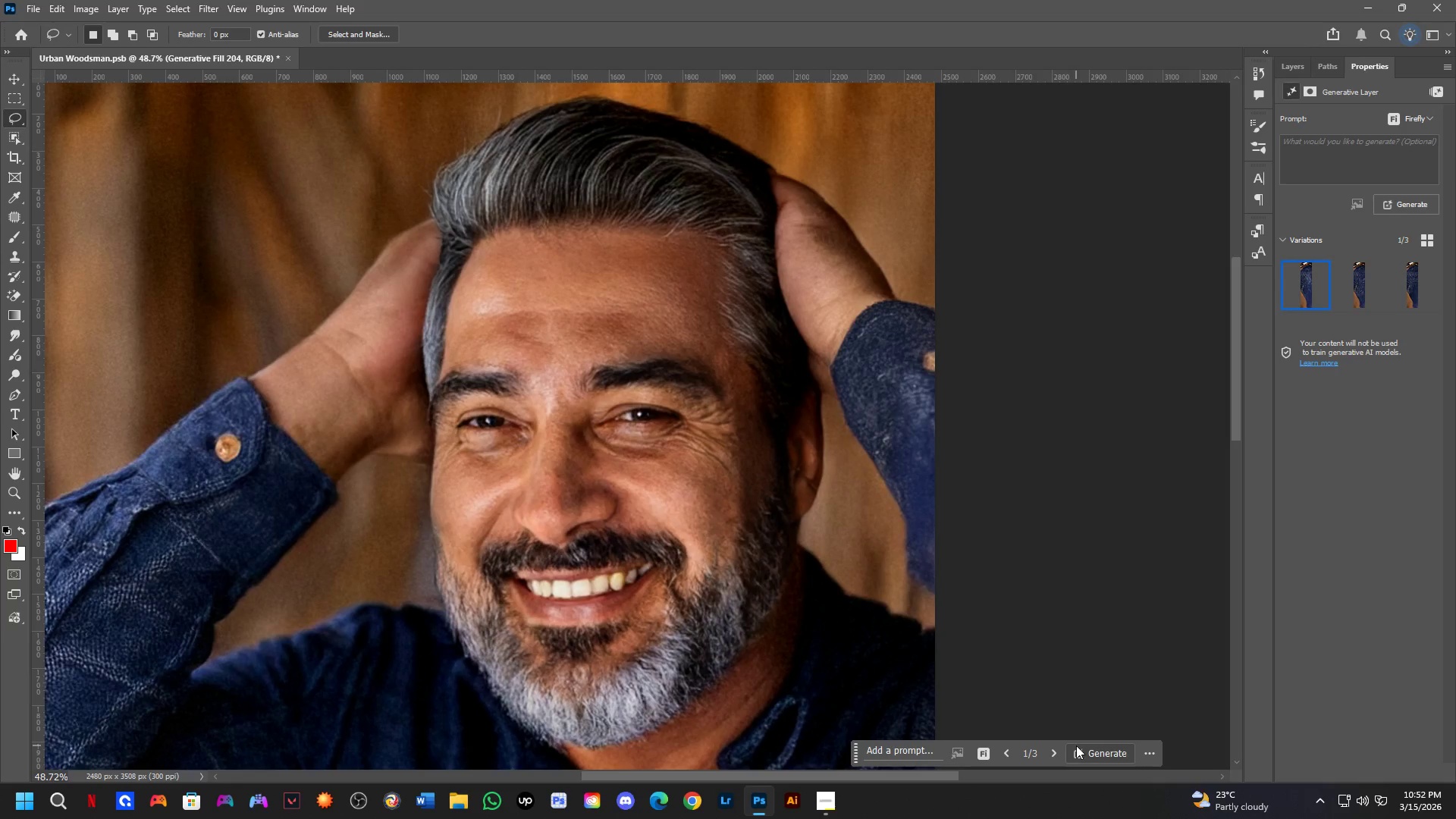 
wait(20.33)
 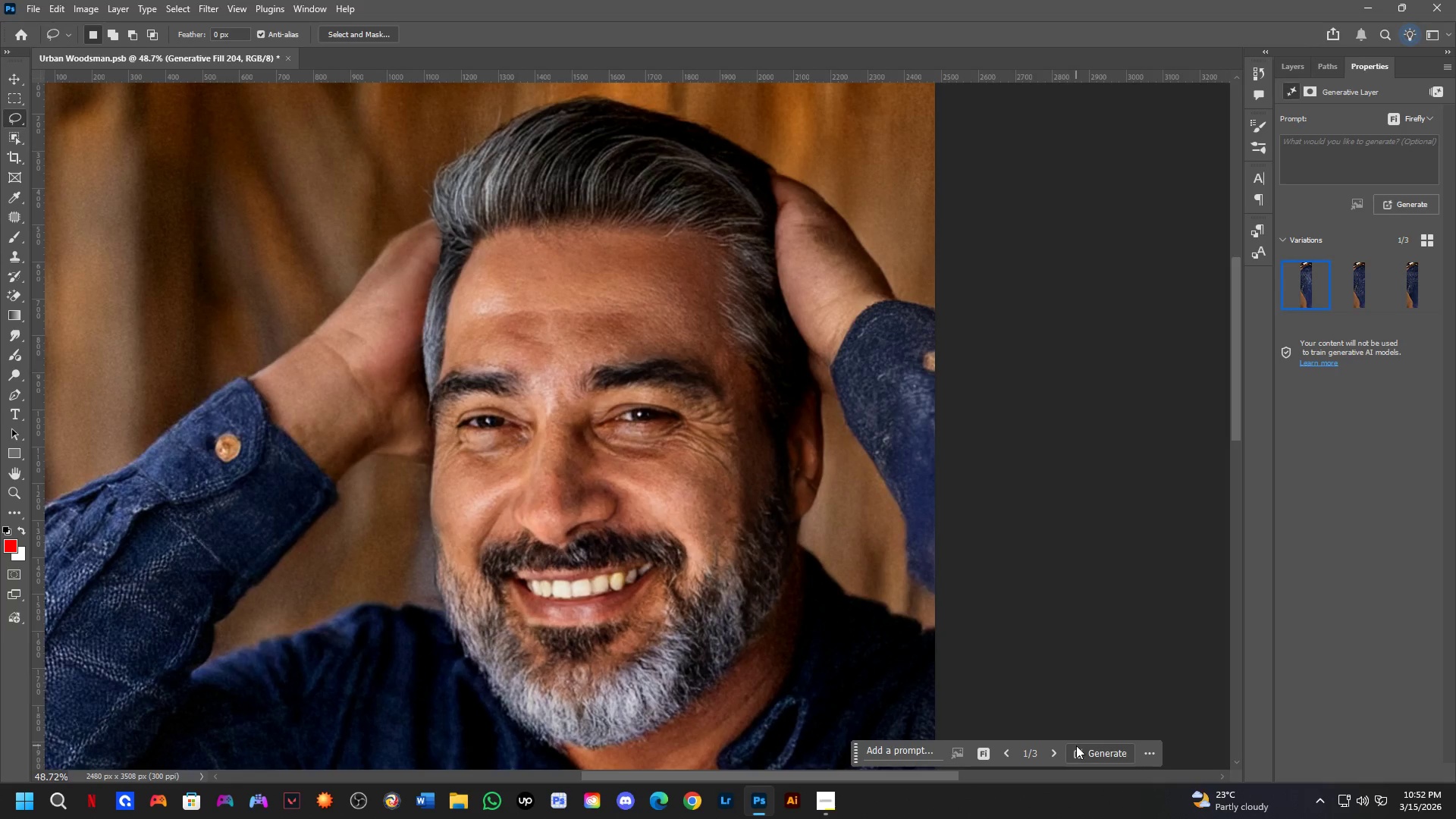 
left_click([1350, 290])
 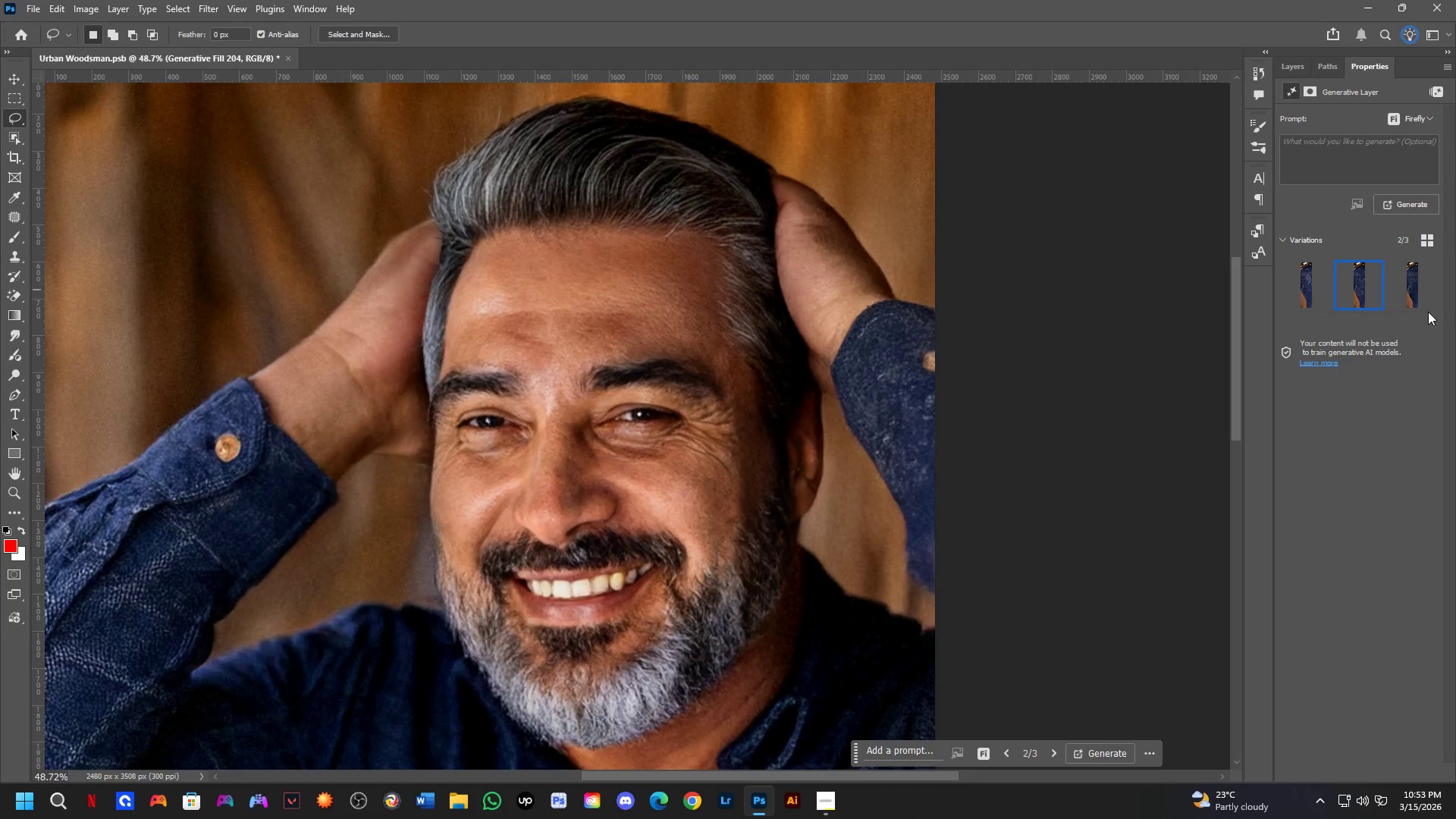 
left_click([1410, 290])
 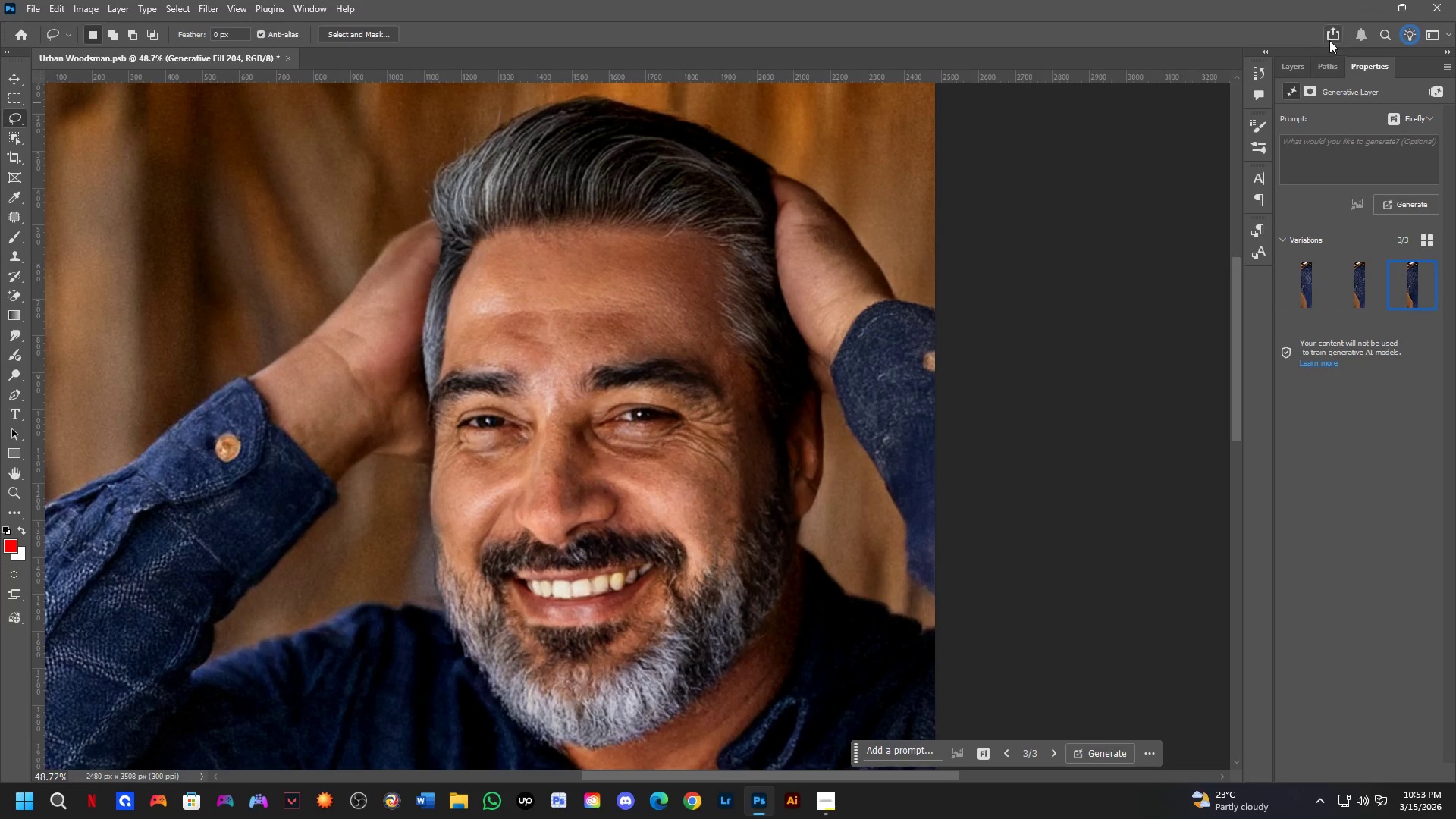 
left_click([1285, 64])
 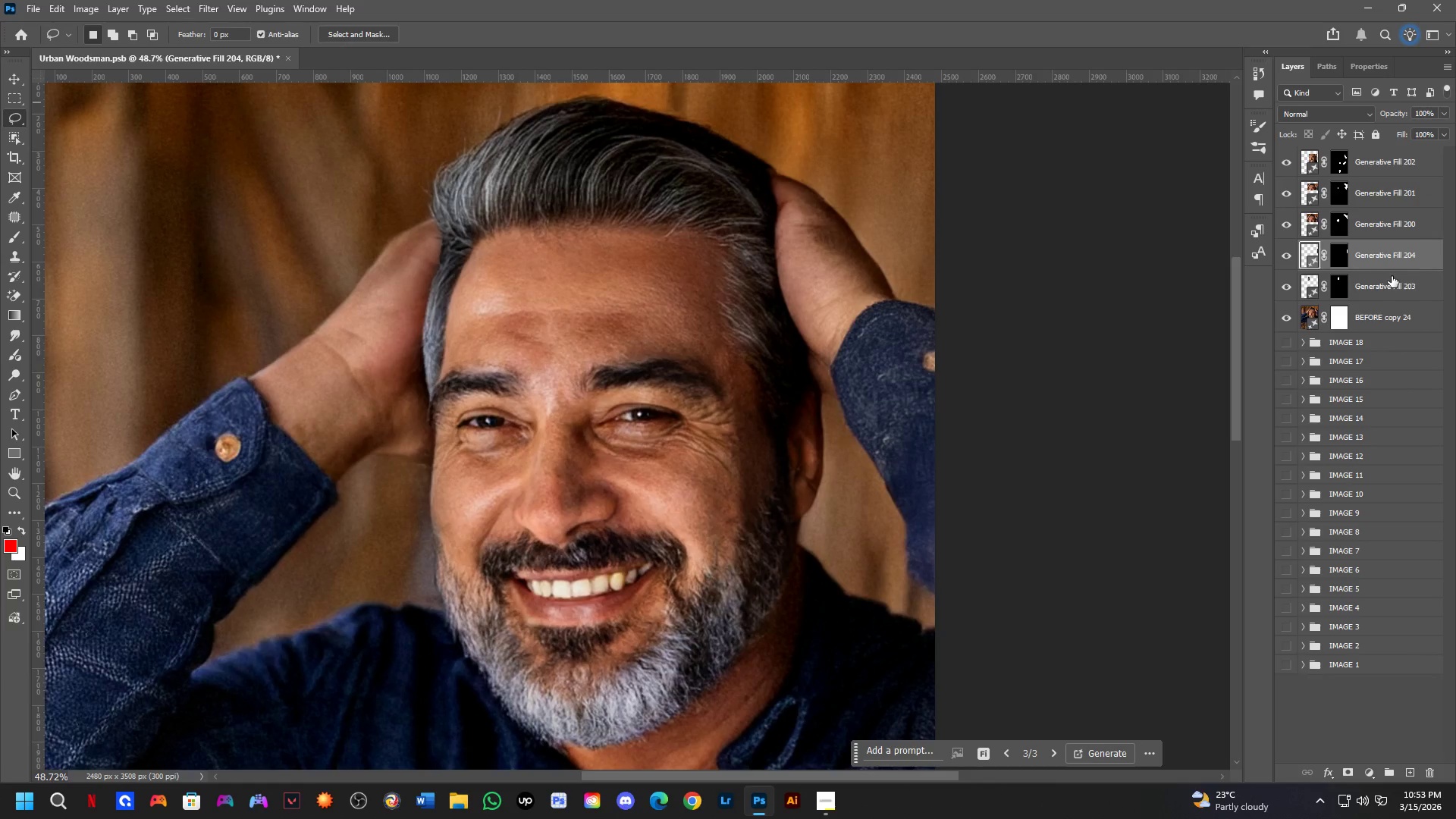 
key(Control+Z)
 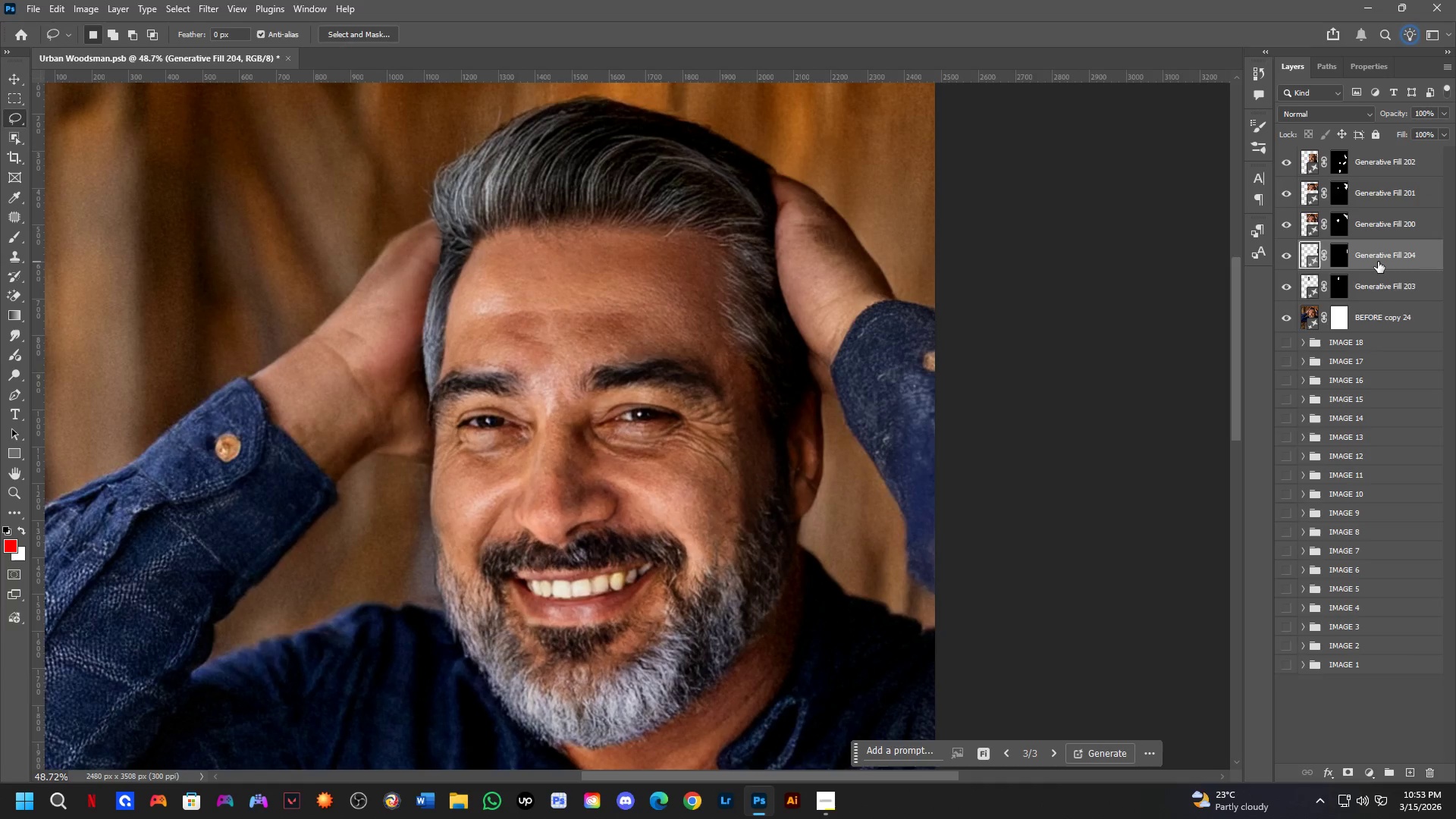 
key(Control+Z)
 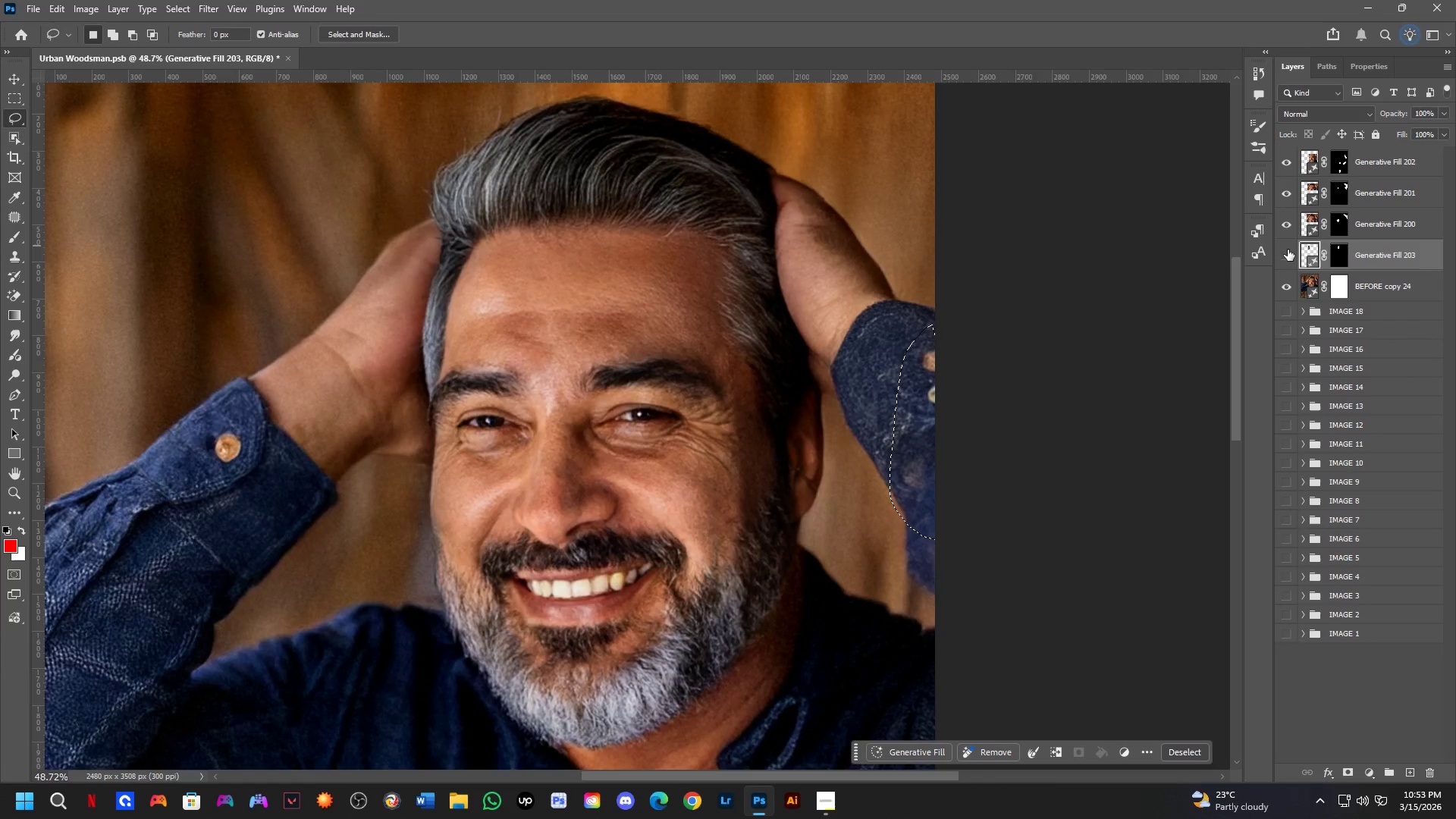 
double_click([1288, 249])
 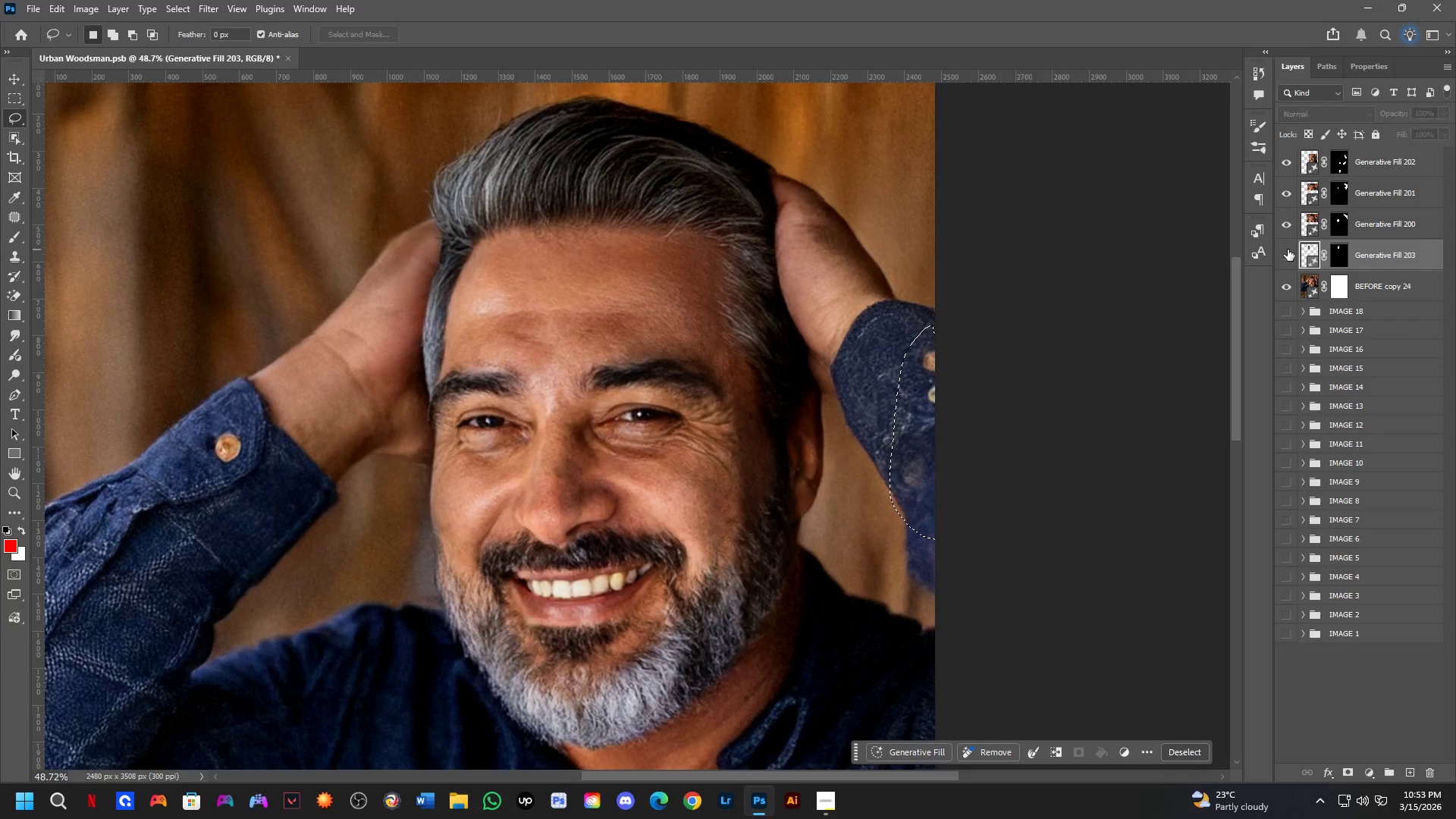 
double_click([1288, 249])
 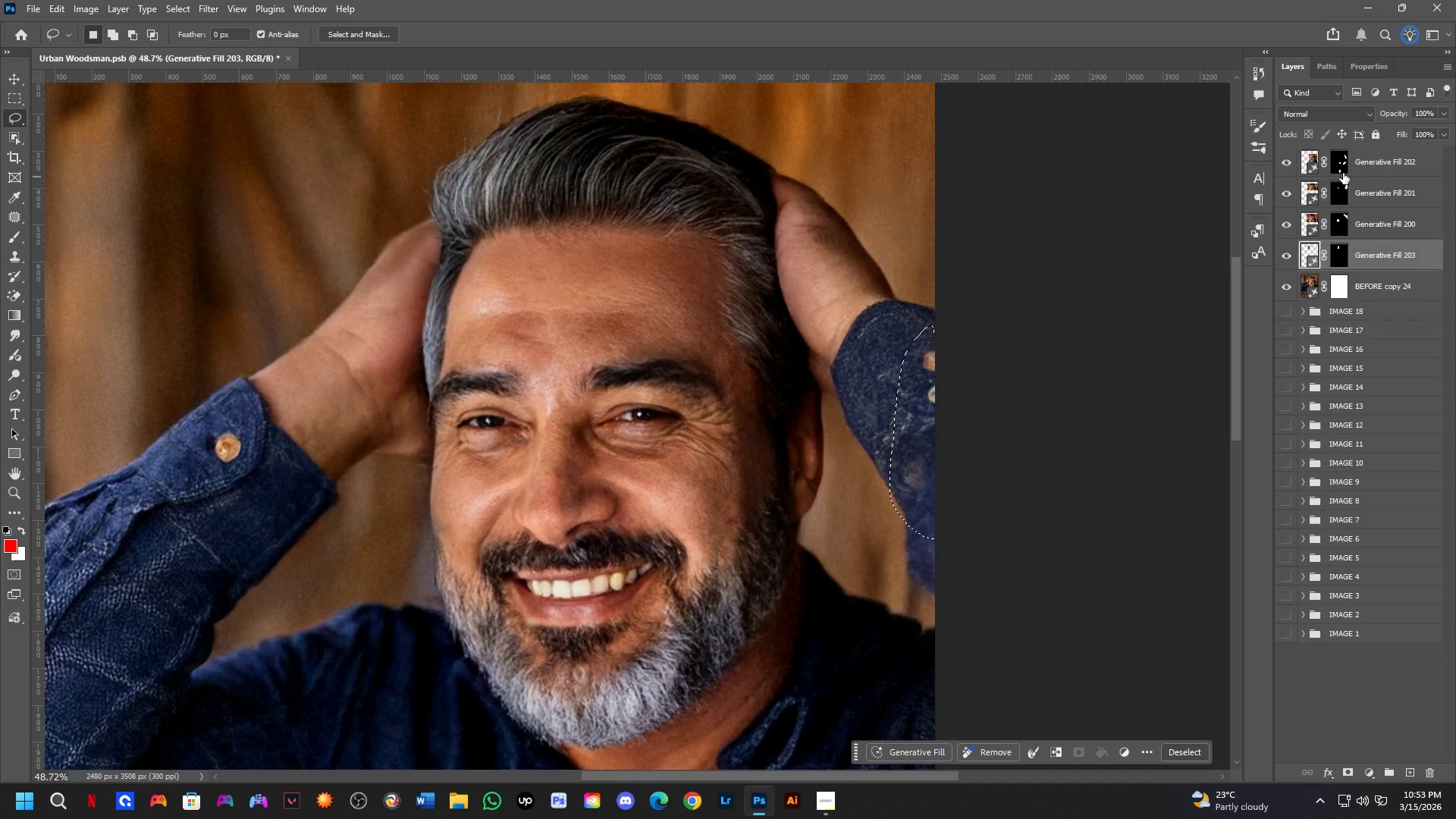 
left_click([1379, 155])
 